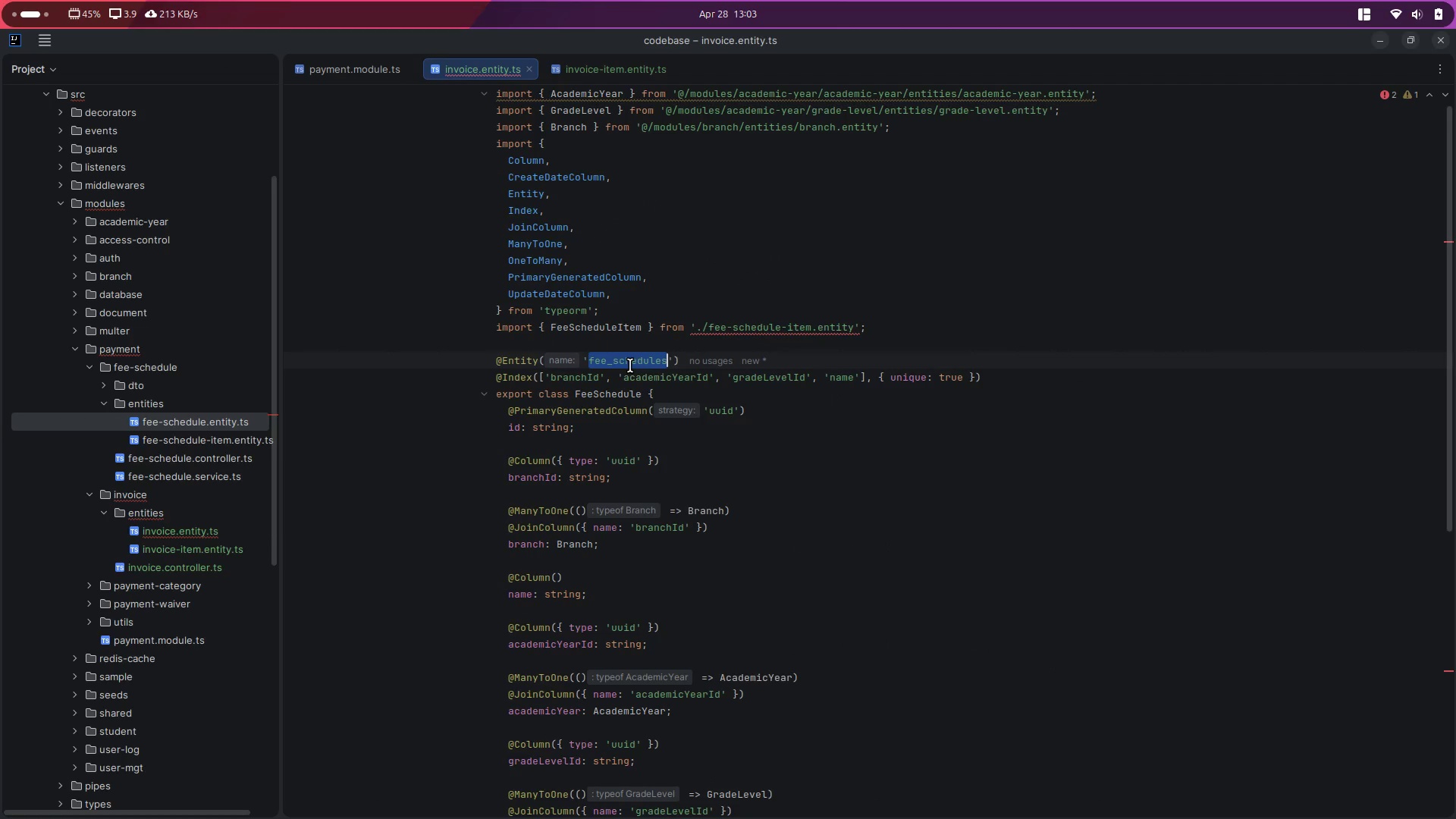 
type(invoces)
key(Backspace)
key(Backspace)
key(Backspace)
type(ices)
 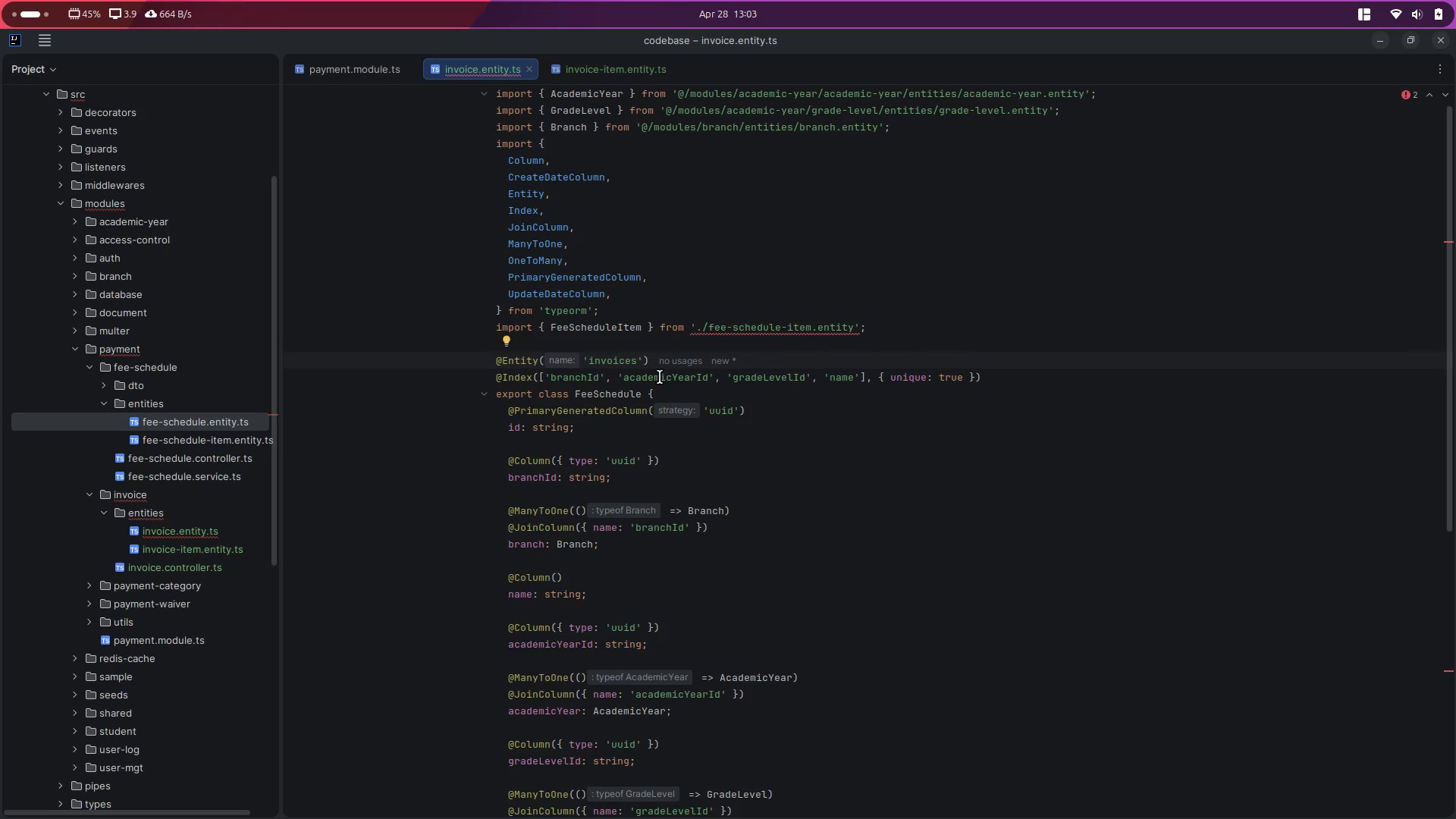 
left_click([694, 488])
 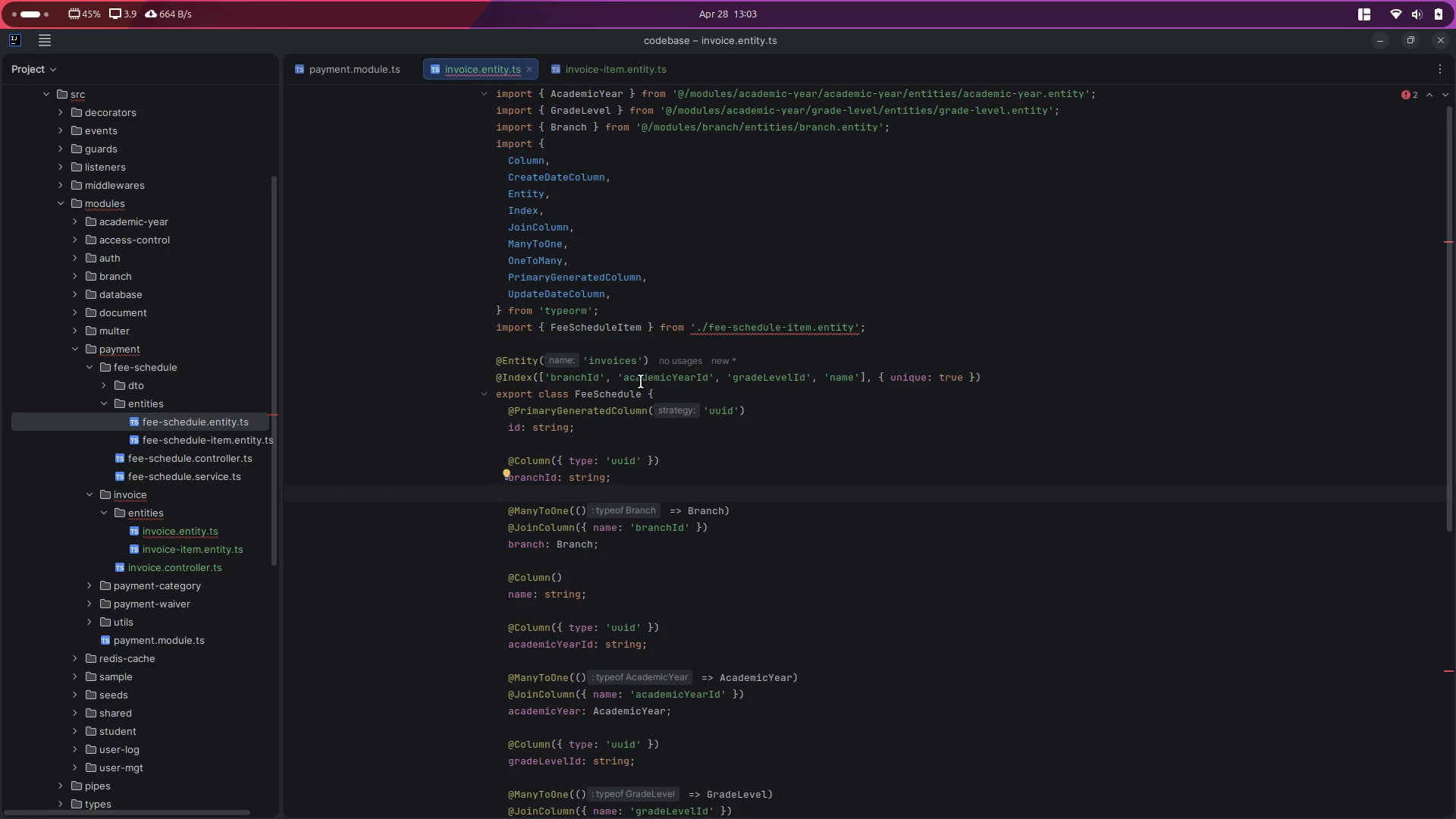 
double_click([641, 381])
 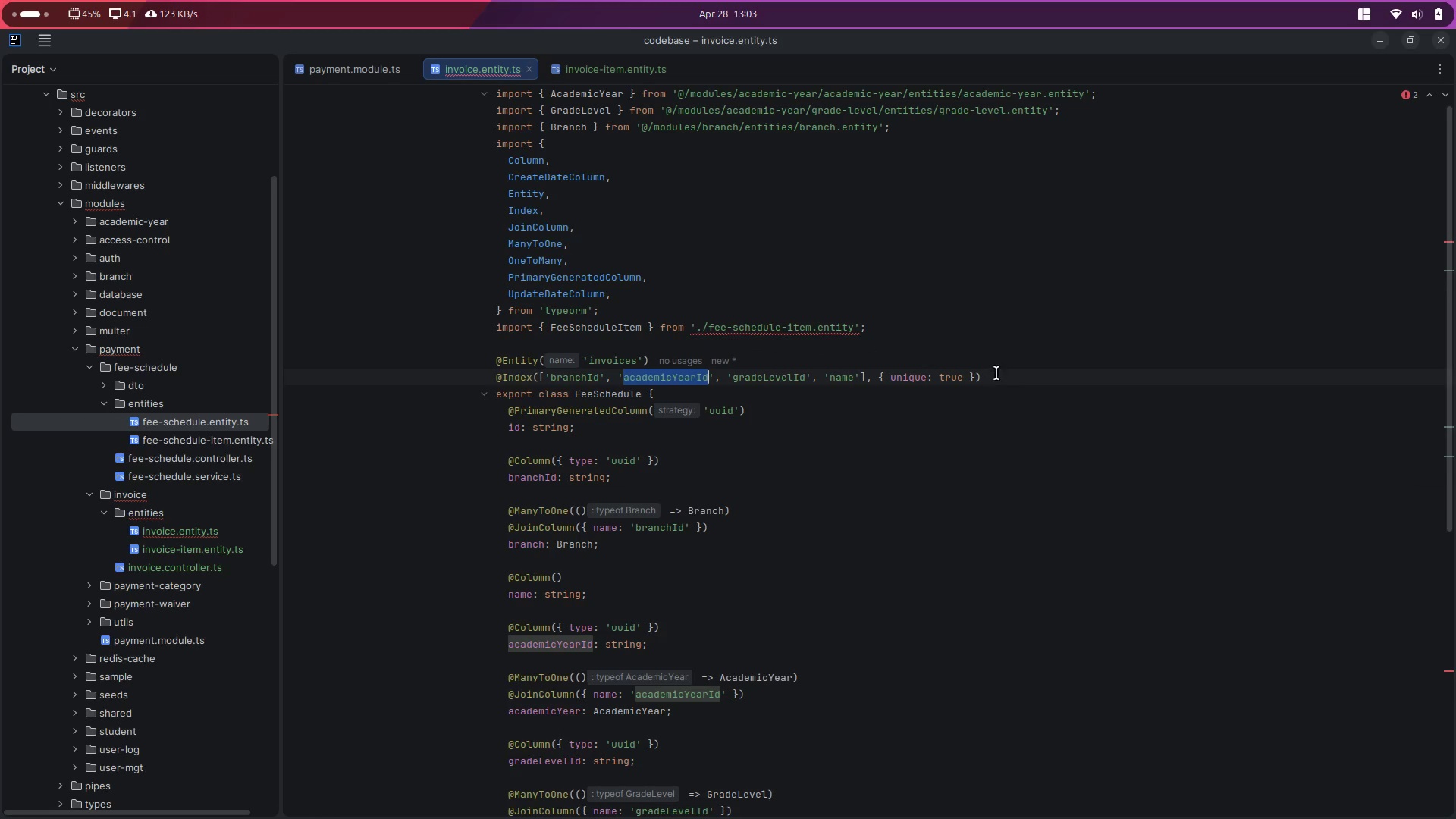 
left_click([1001, 378])
 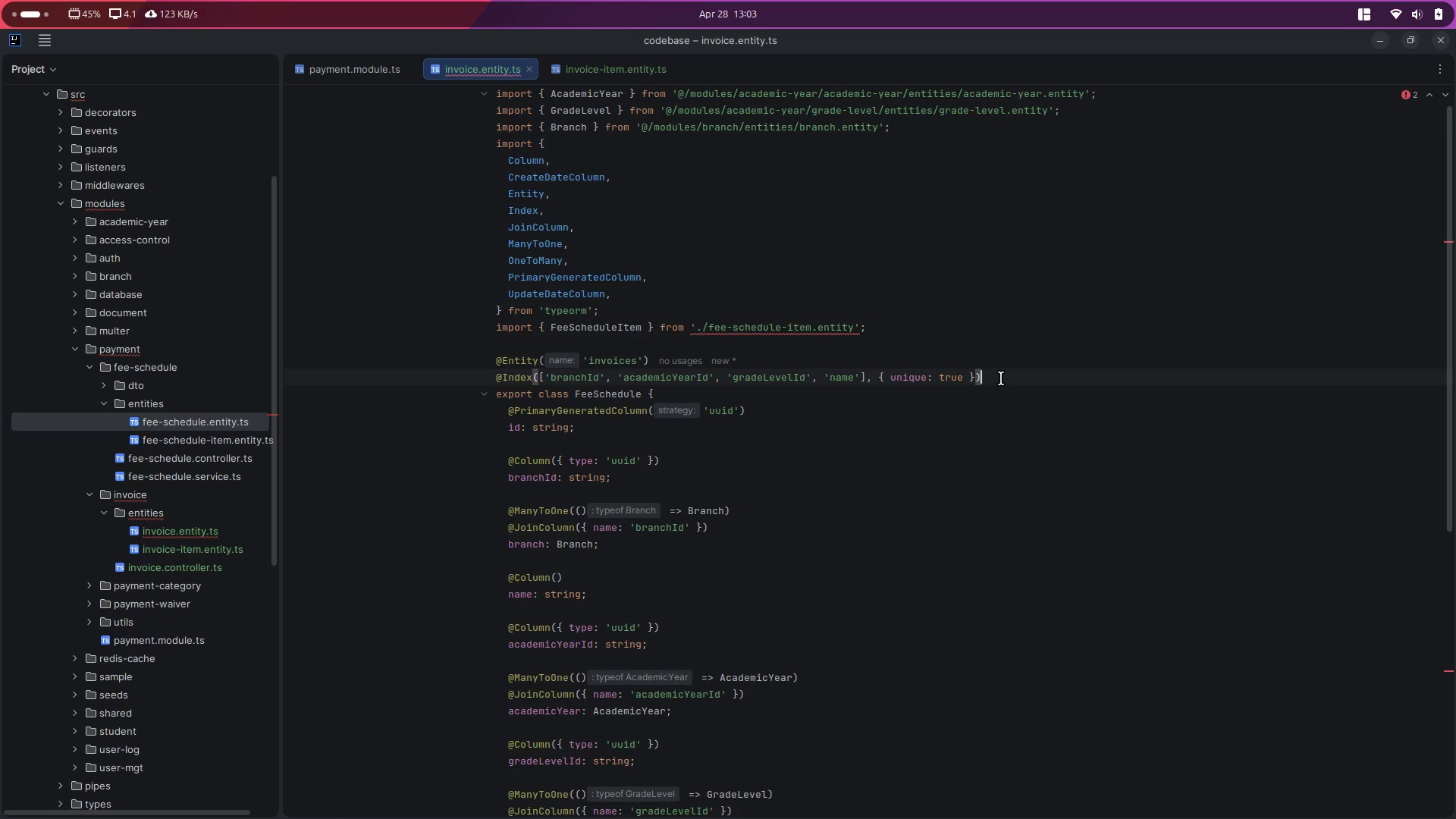 
hold_key(key=ControlLeft, duration=1.13)
 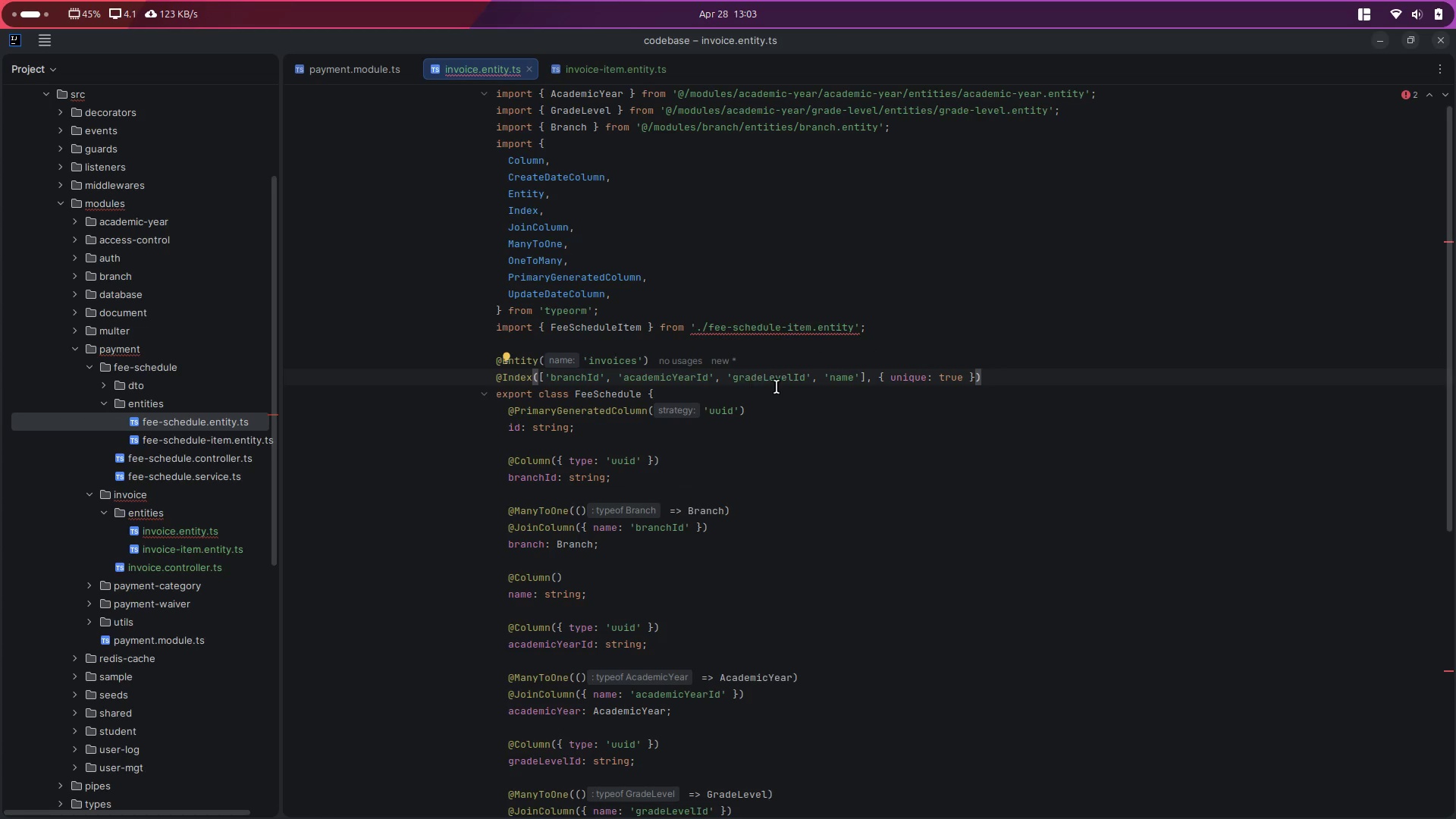 
key(Control+X)
 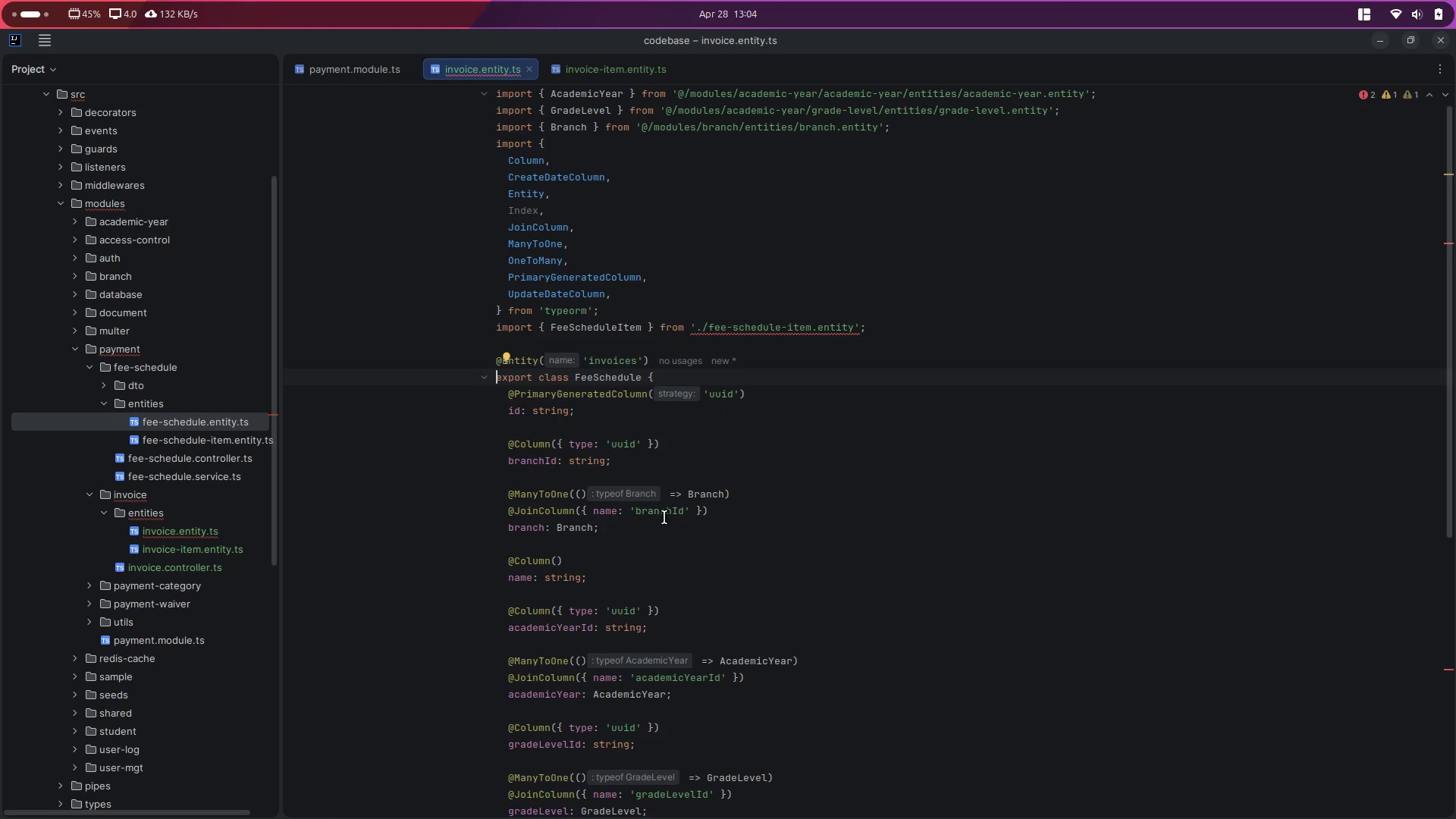 
double_click([658, 513])
 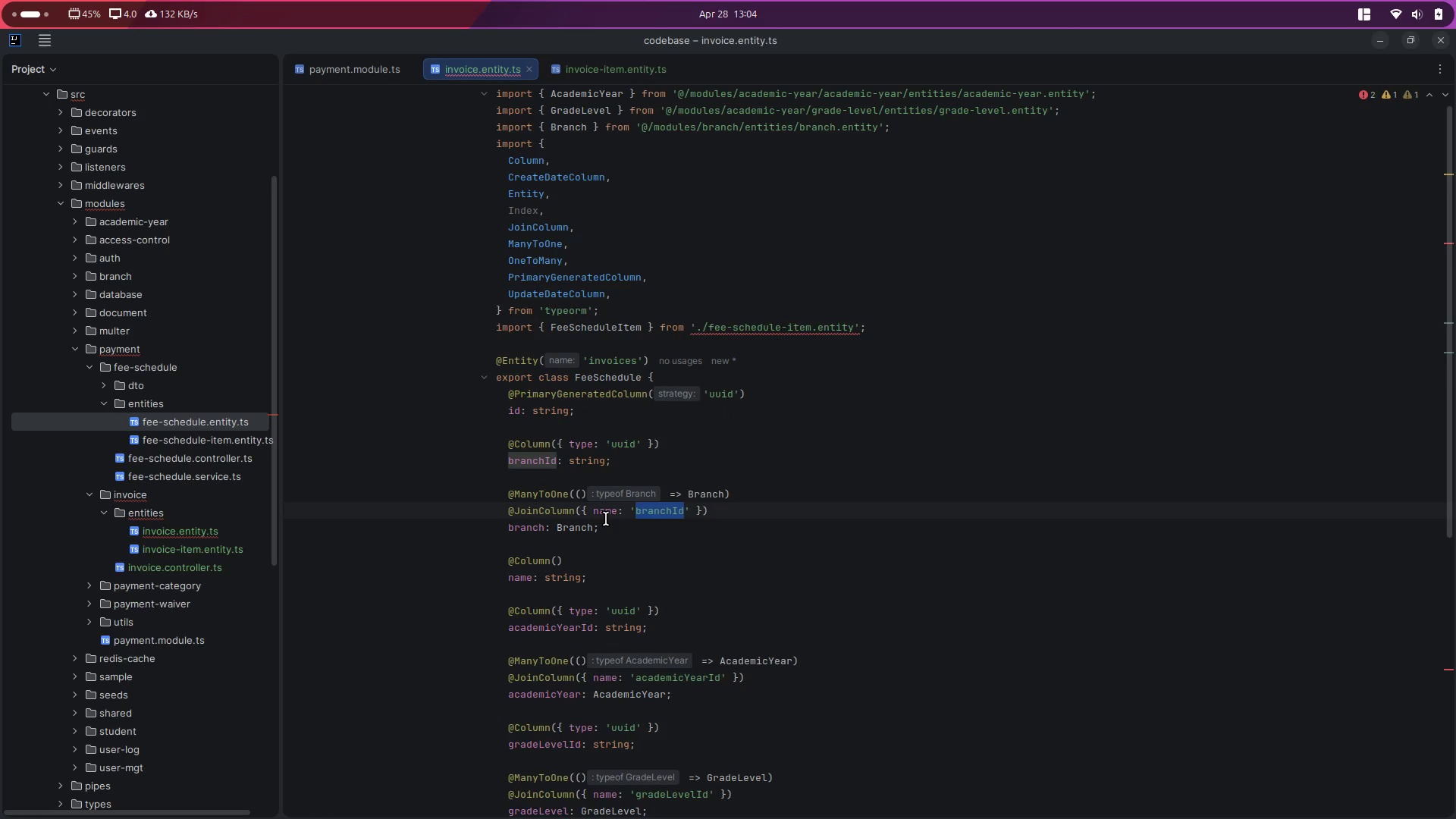 
left_click_drag(start_coordinate=[604, 526], to_coordinate=[507, 447])
 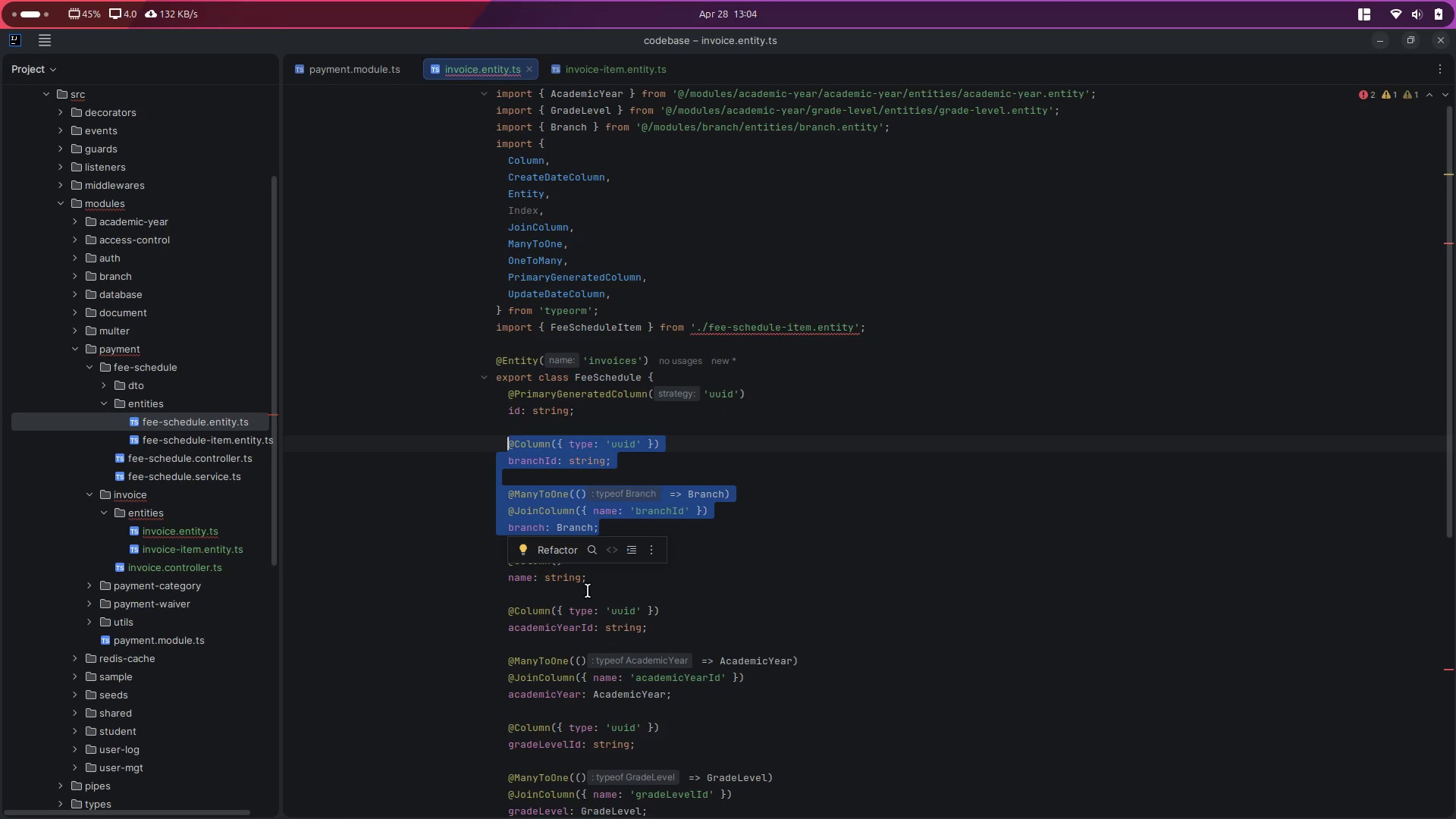 
left_click([607, 519])
 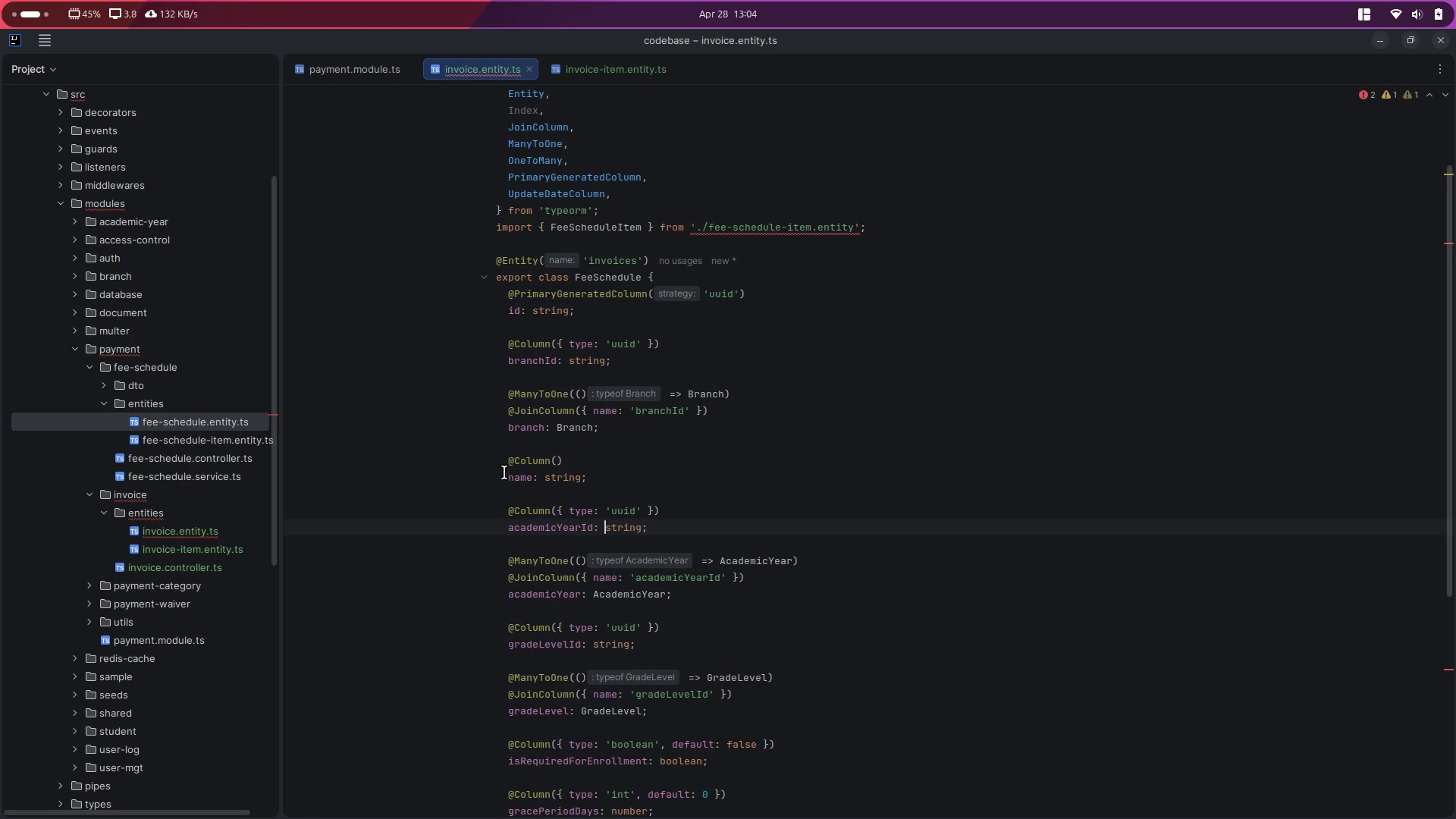 
scroll: coordinate [588, 591], scroll_direction: down, amount: 2.0
 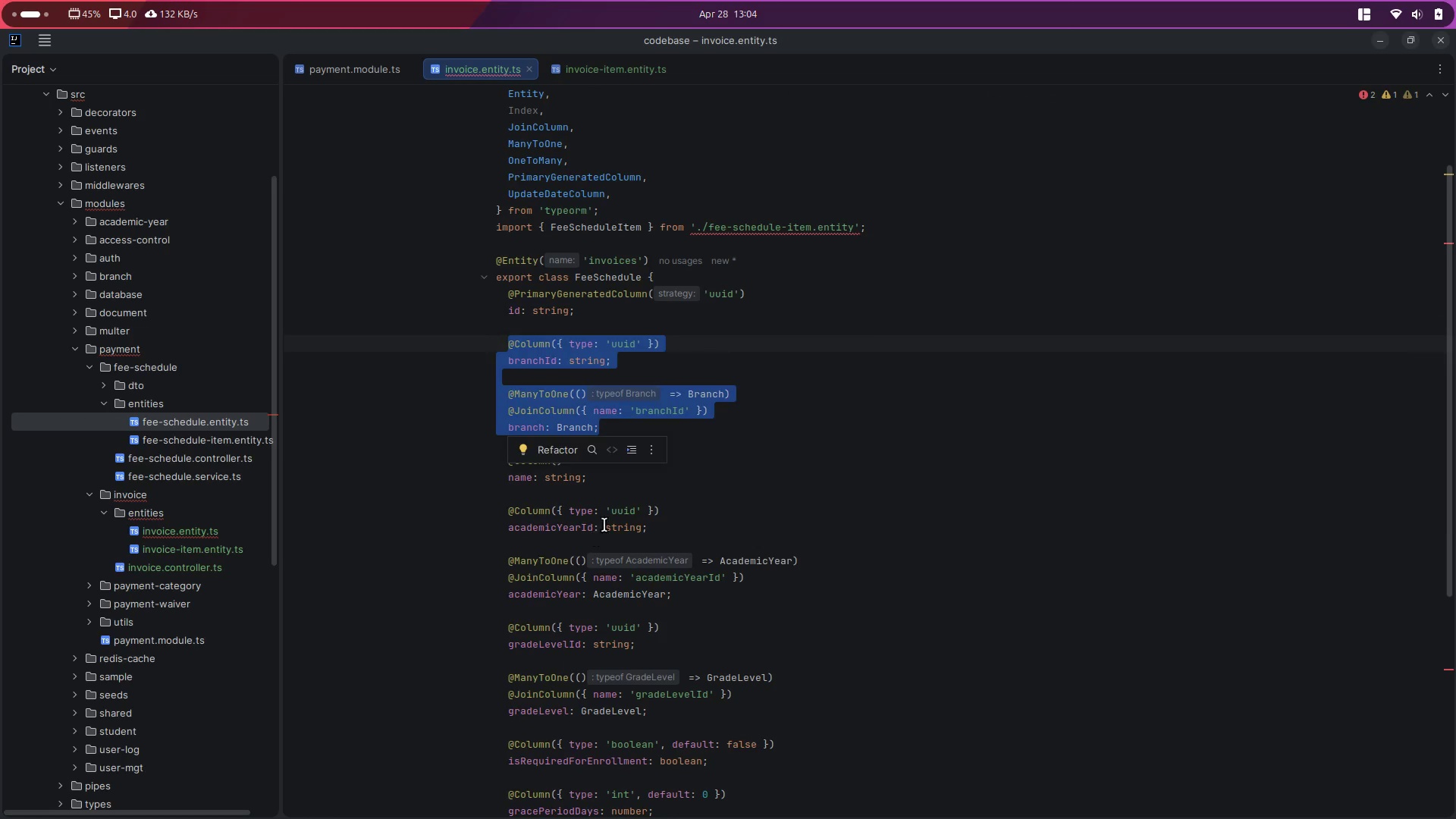 
left_click_drag(start_coordinate=[500, 460], to_coordinate=[641, 474])
 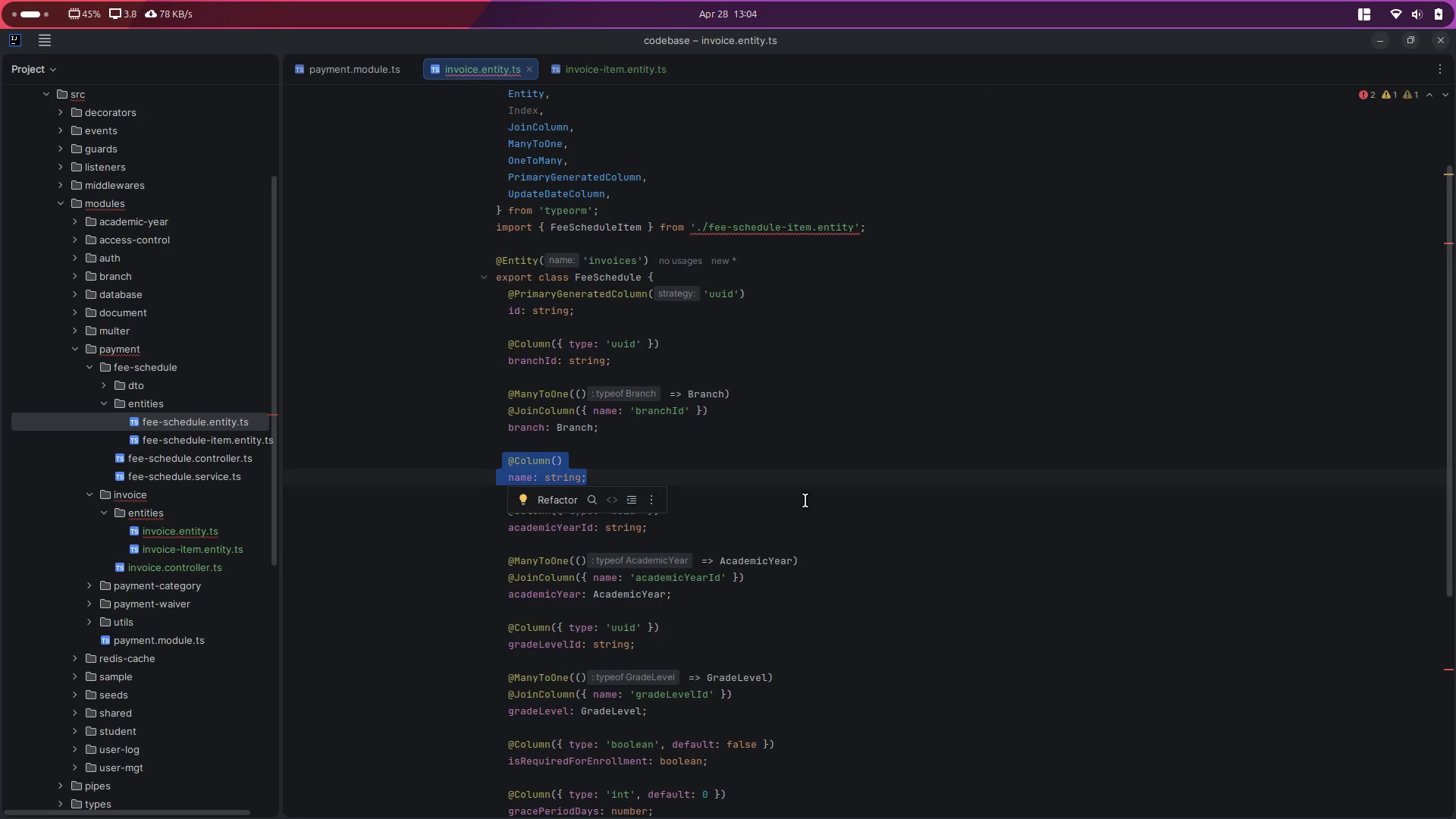 
left_click([805, 502])
 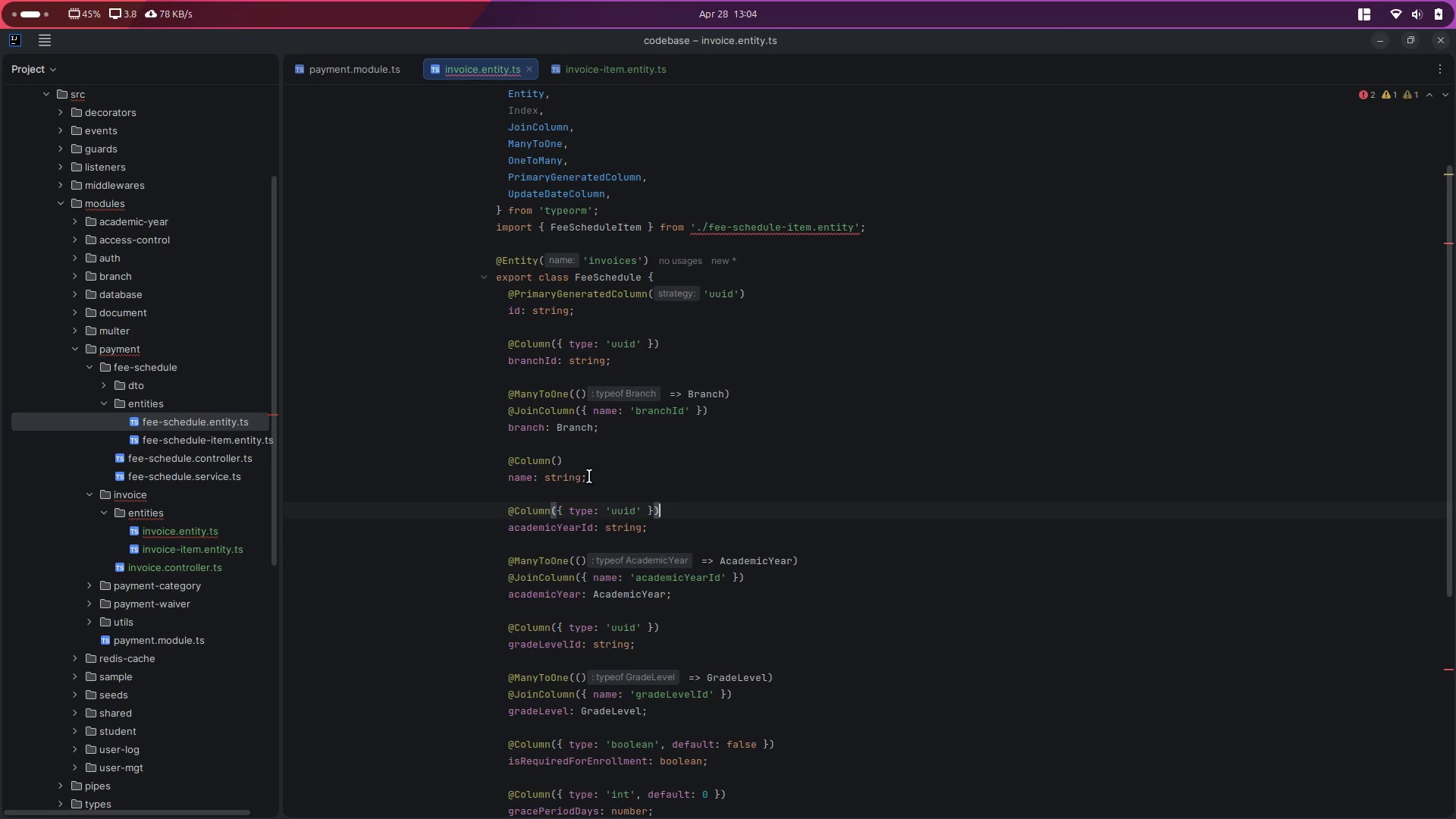 
left_click_drag(start_coordinate=[607, 476], to_coordinate=[585, 450])
 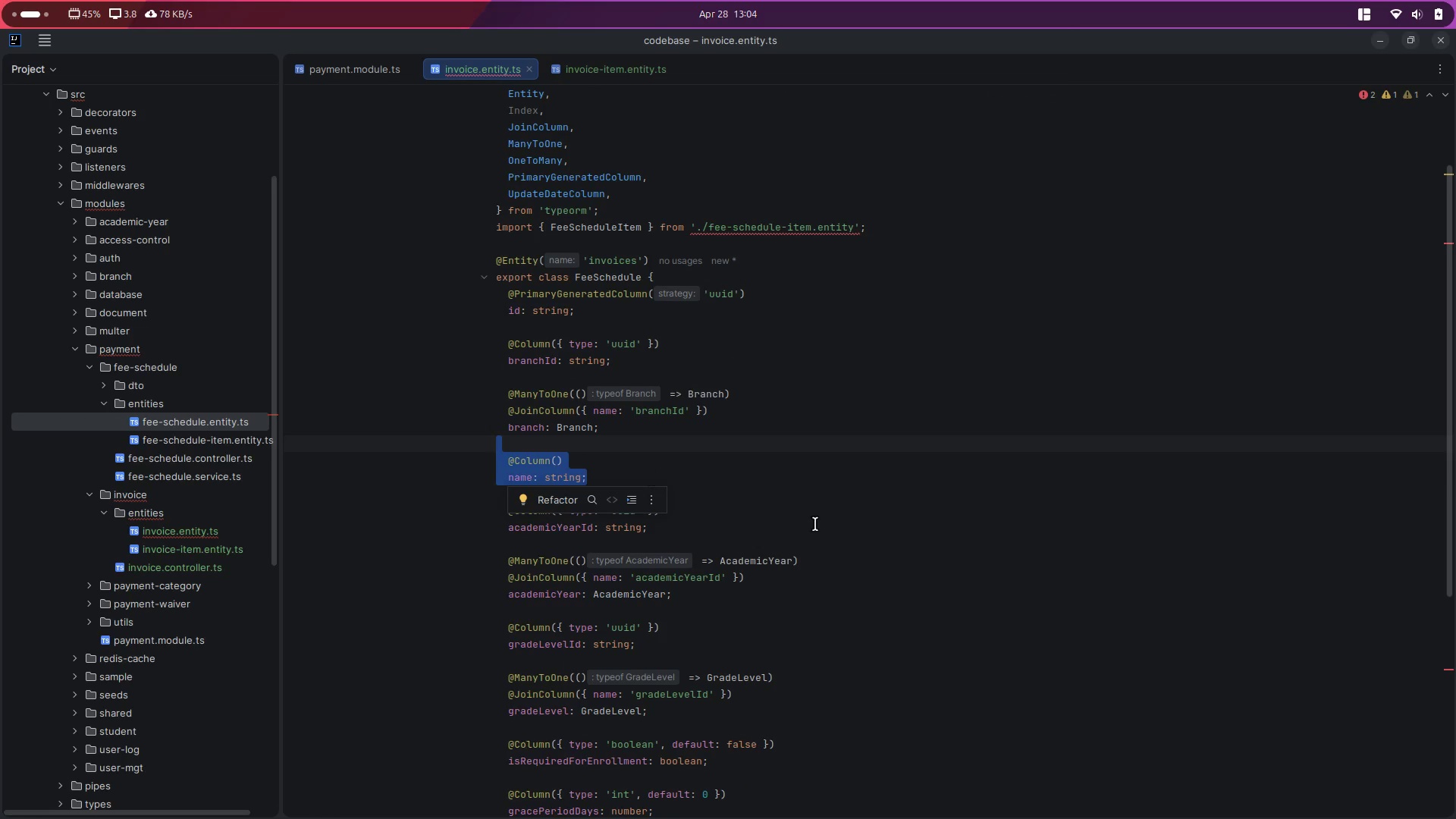 
left_click([891, 534])
 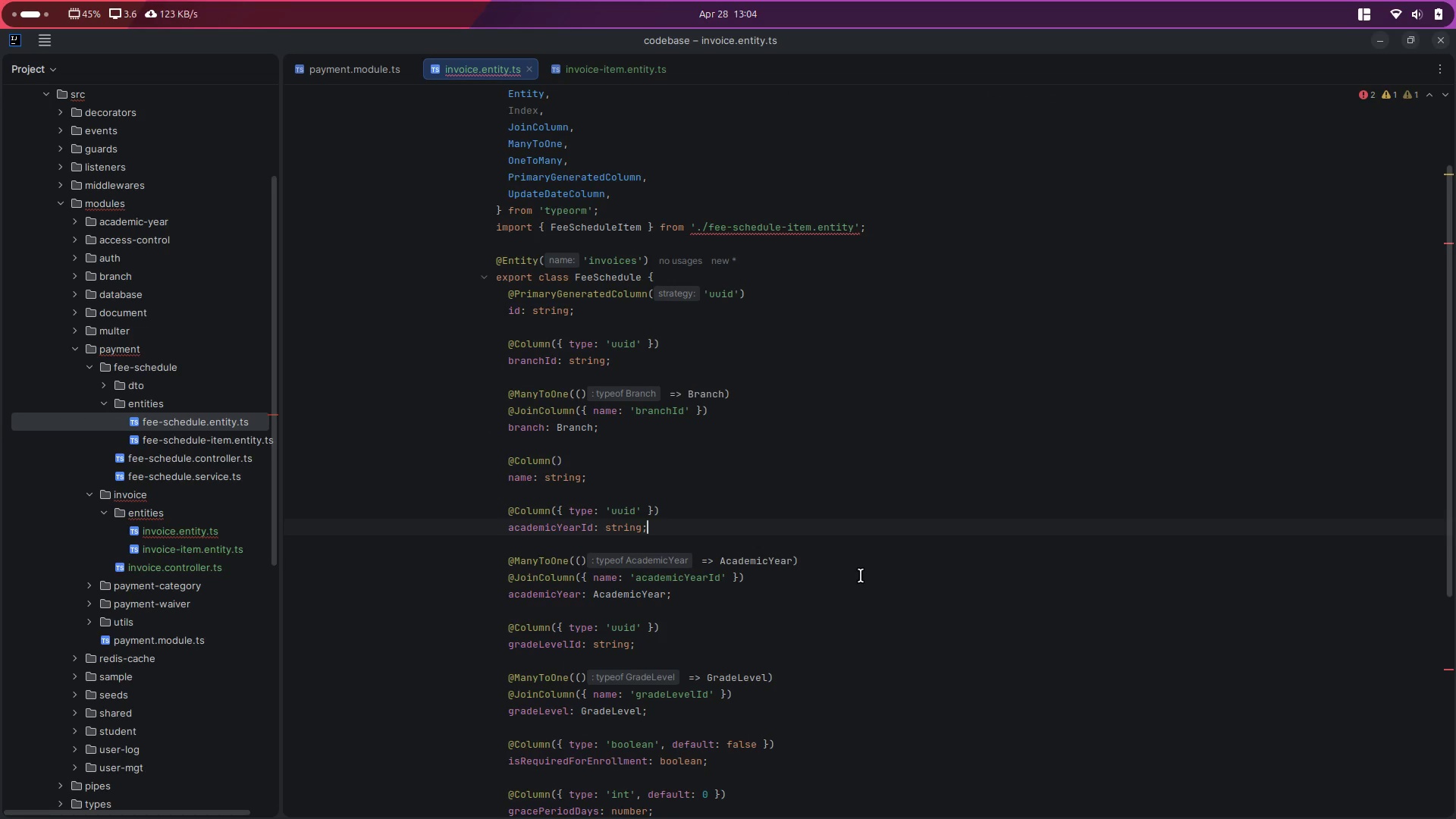 
scroll: coordinate [861, 578], scroll_direction: down, amount: 6.0
 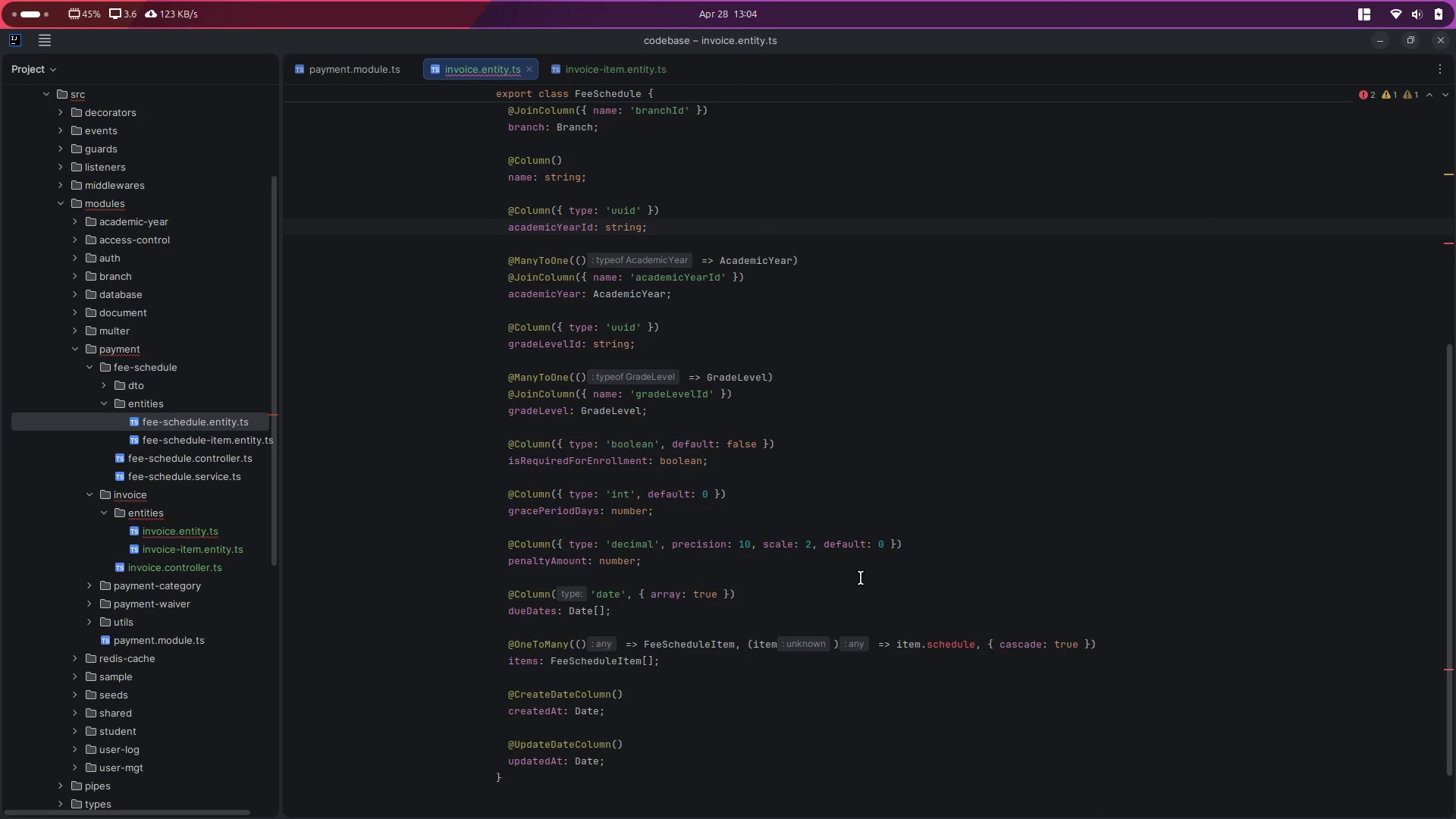 
scroll: coordinate [849, 611], scroll_direction: up, amount: 4.0
 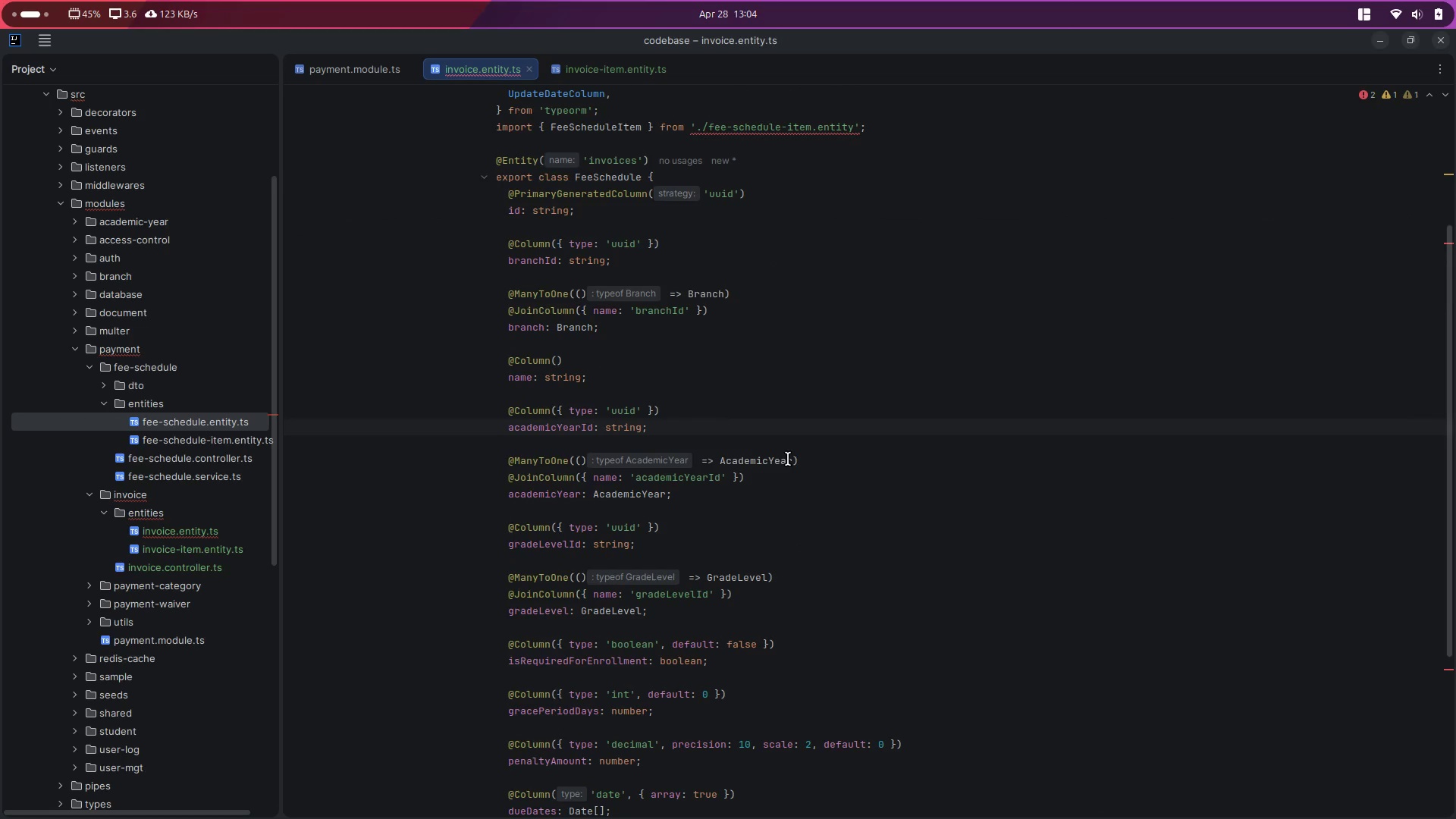 
left_click([785, 444])
 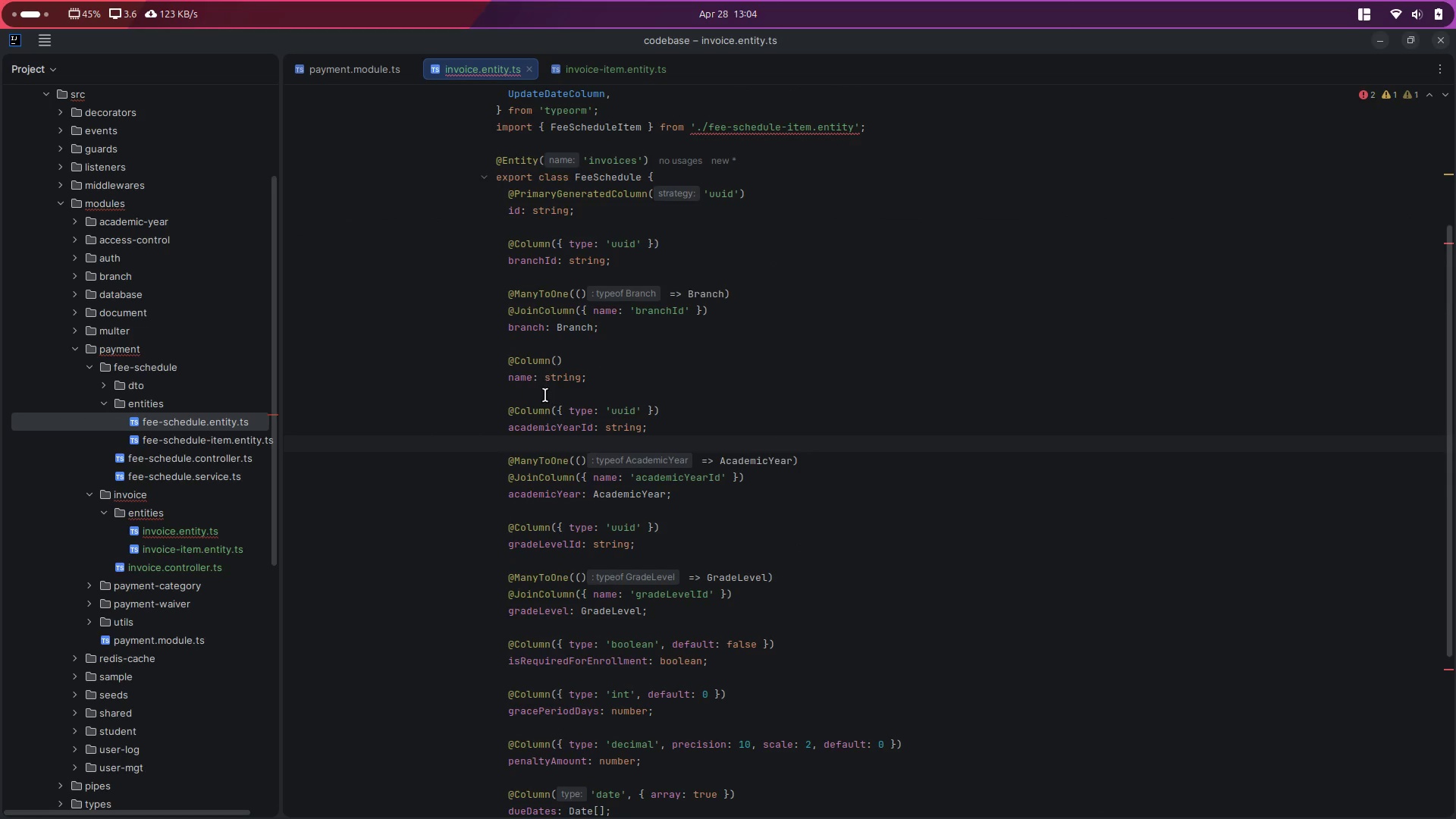 
left_click([541, 435])
 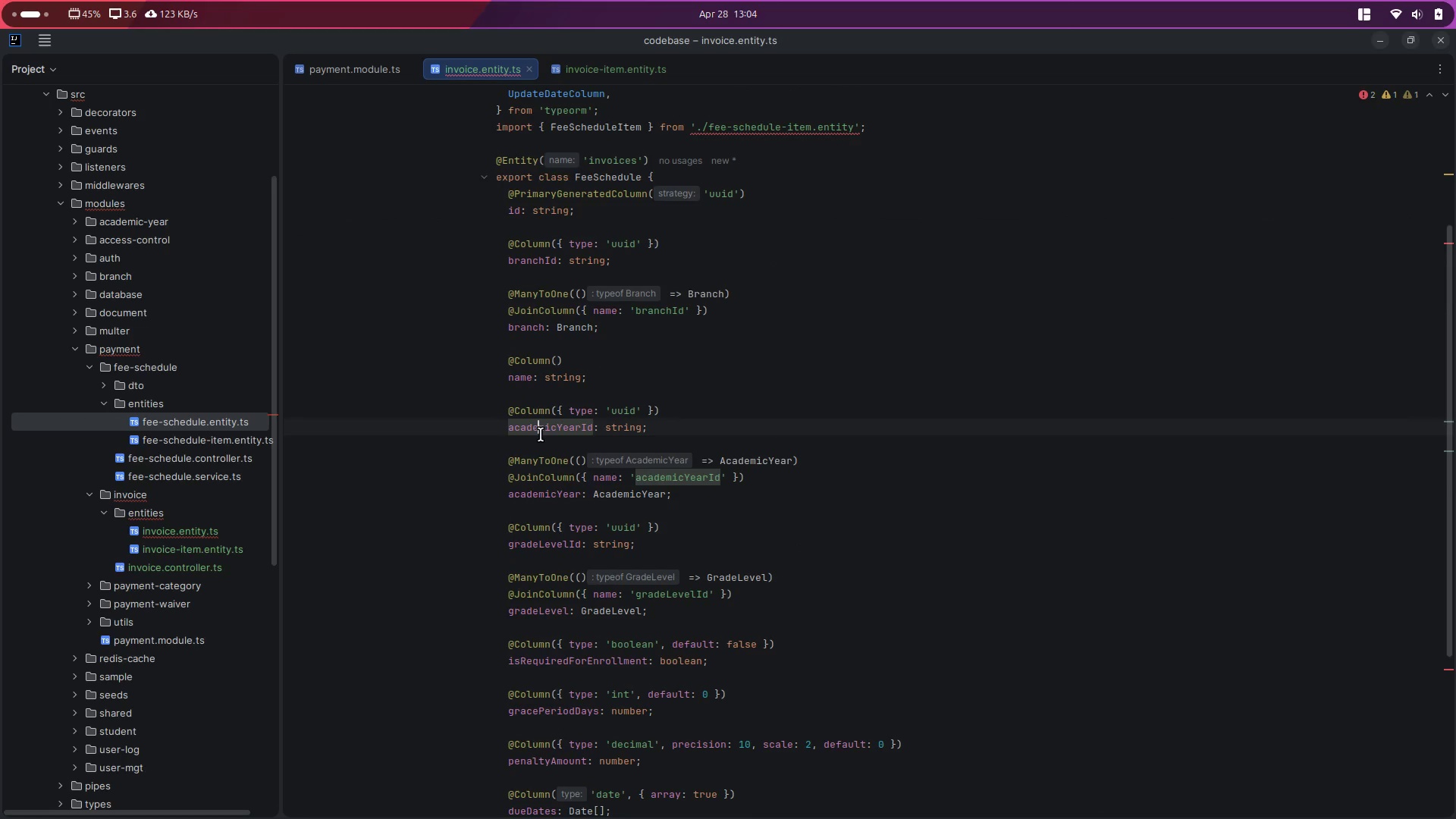 
left_click([541, 435])
 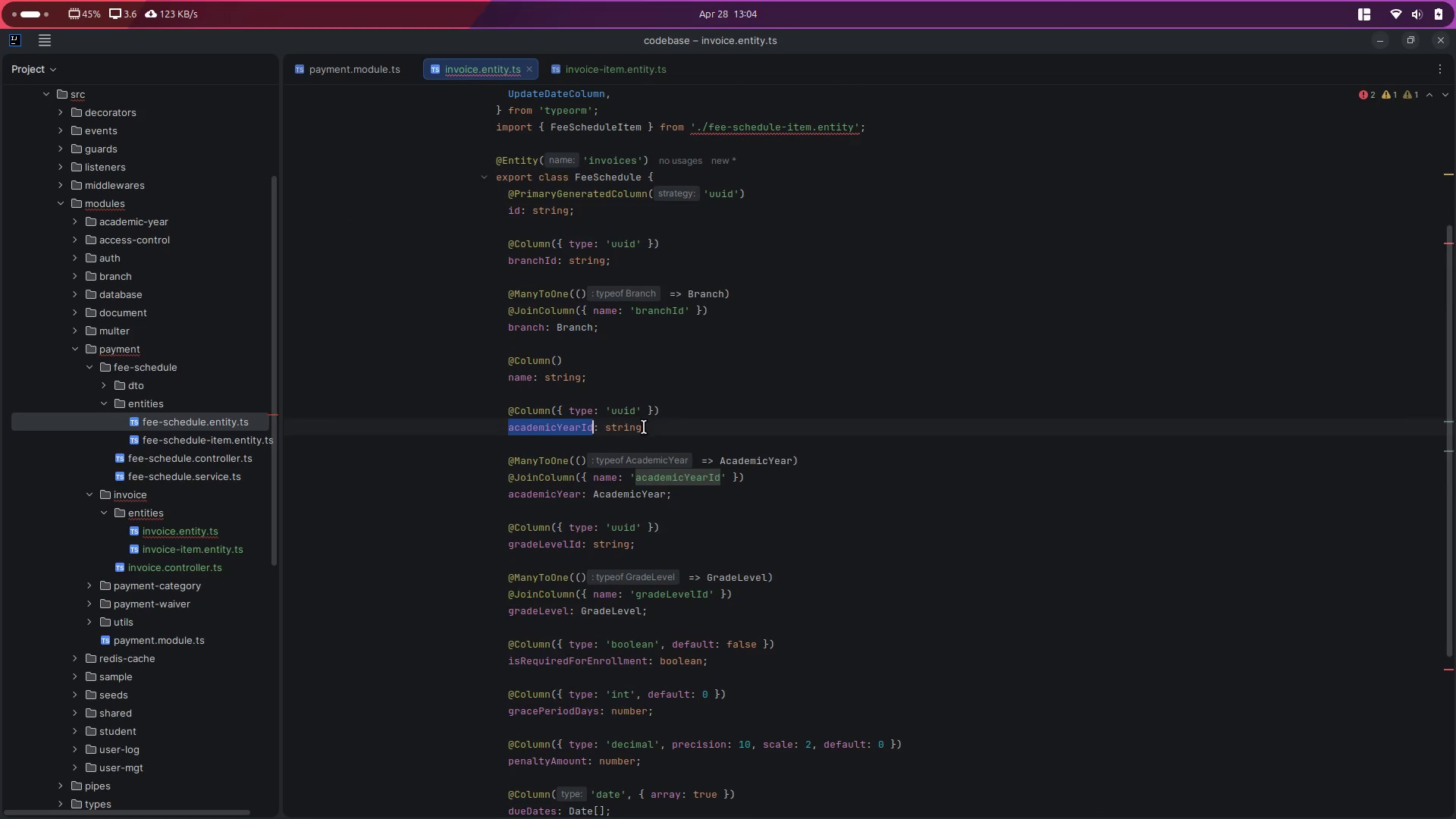 
left_click_drag(start_coordinate=[610, 408], to_coordinate=[576, 431])
 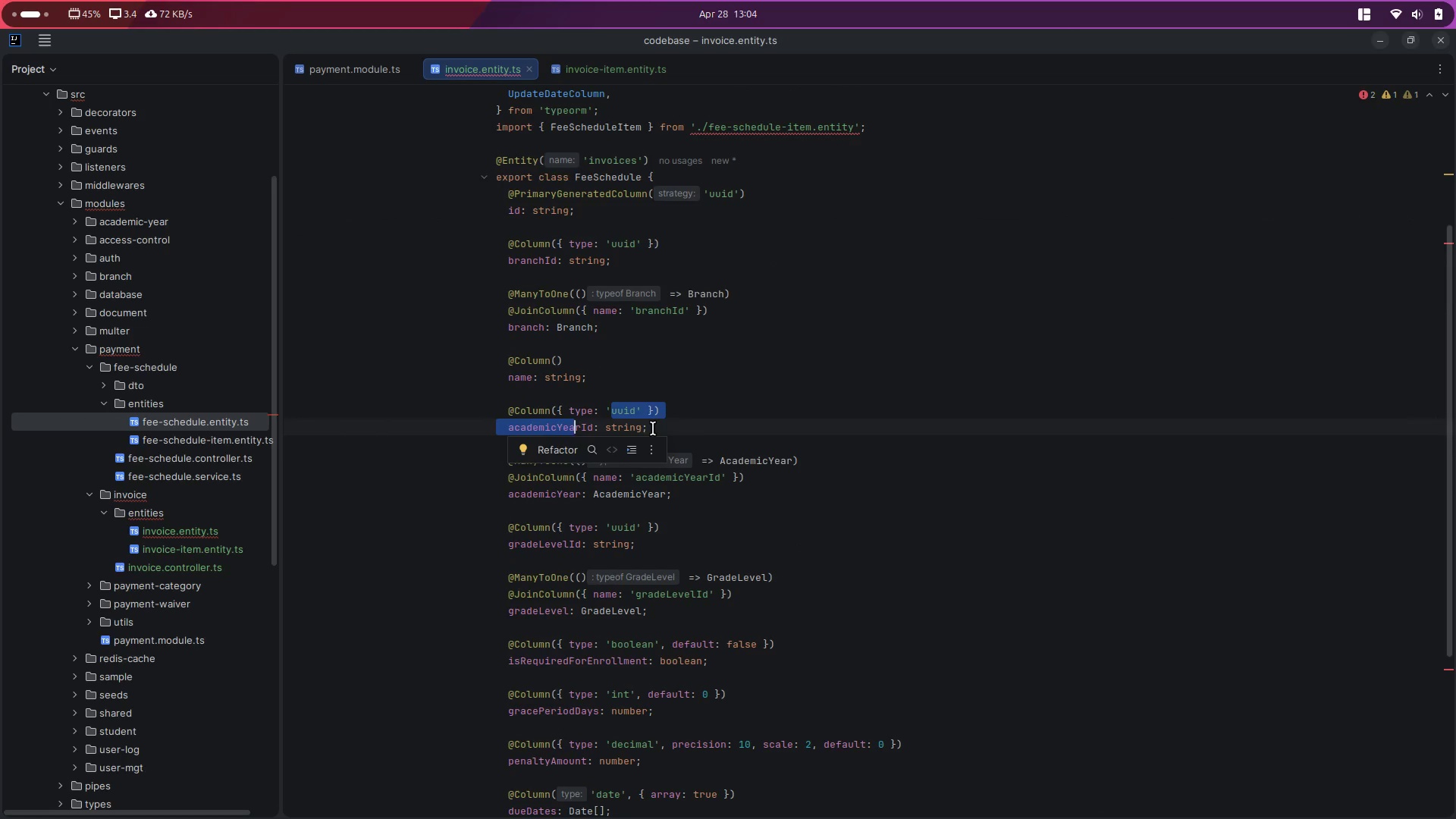 
left_click([701, 413])
 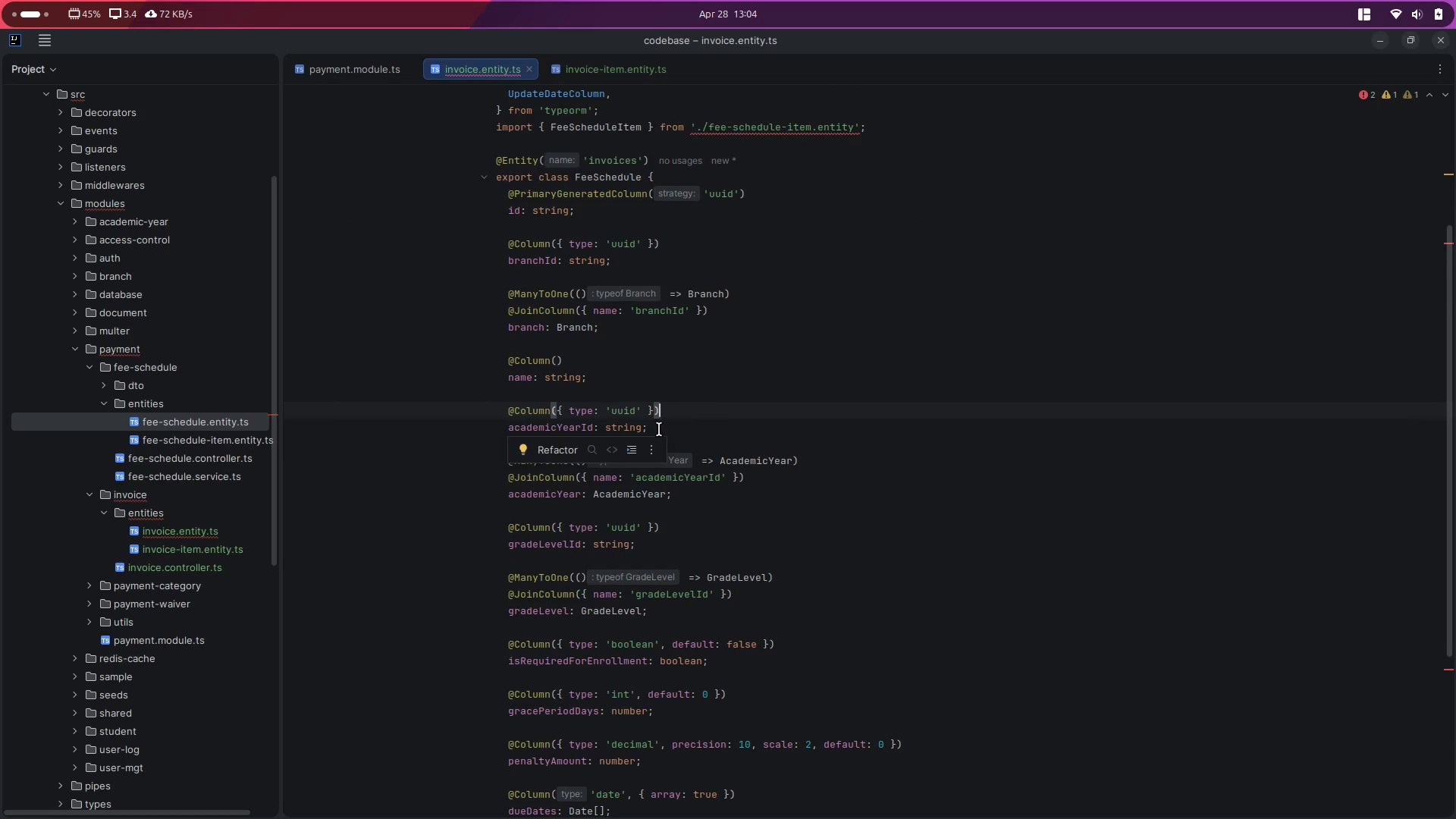 
left_click([657, 430])
 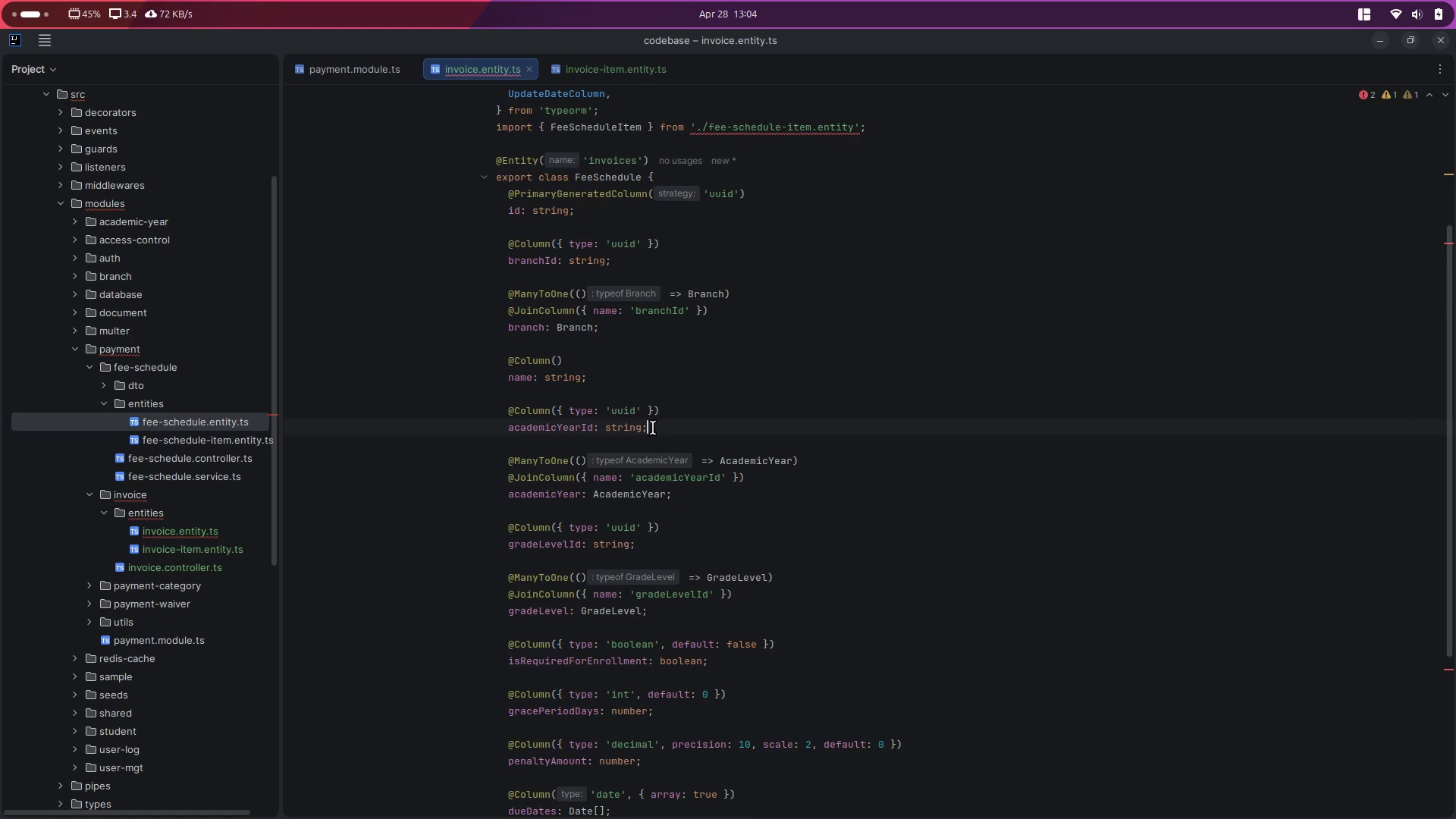 
left_click_drag(start_coordinate=[668, 431], to_coordinate=[716, 397])
 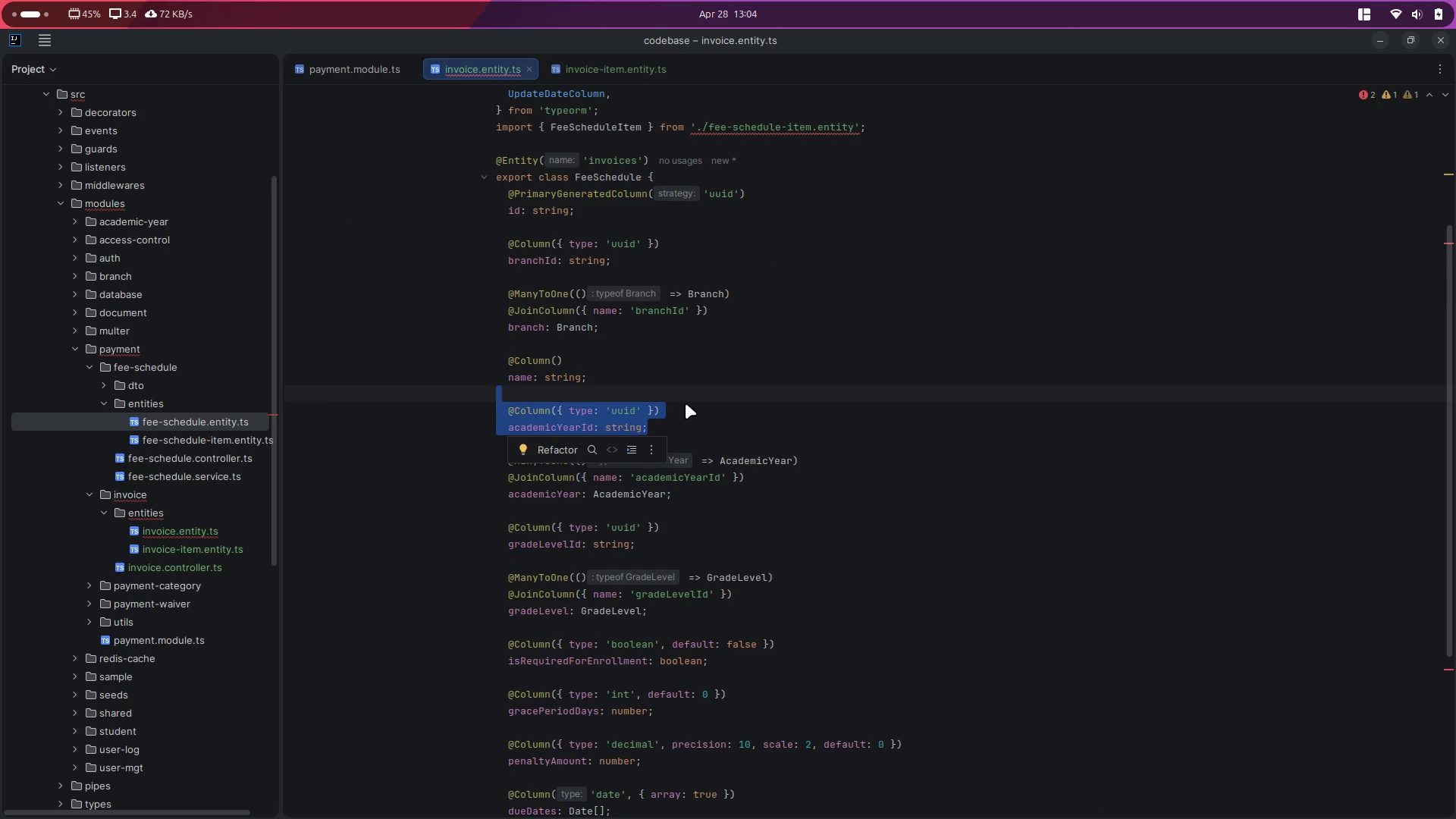 
key(Backspace)
 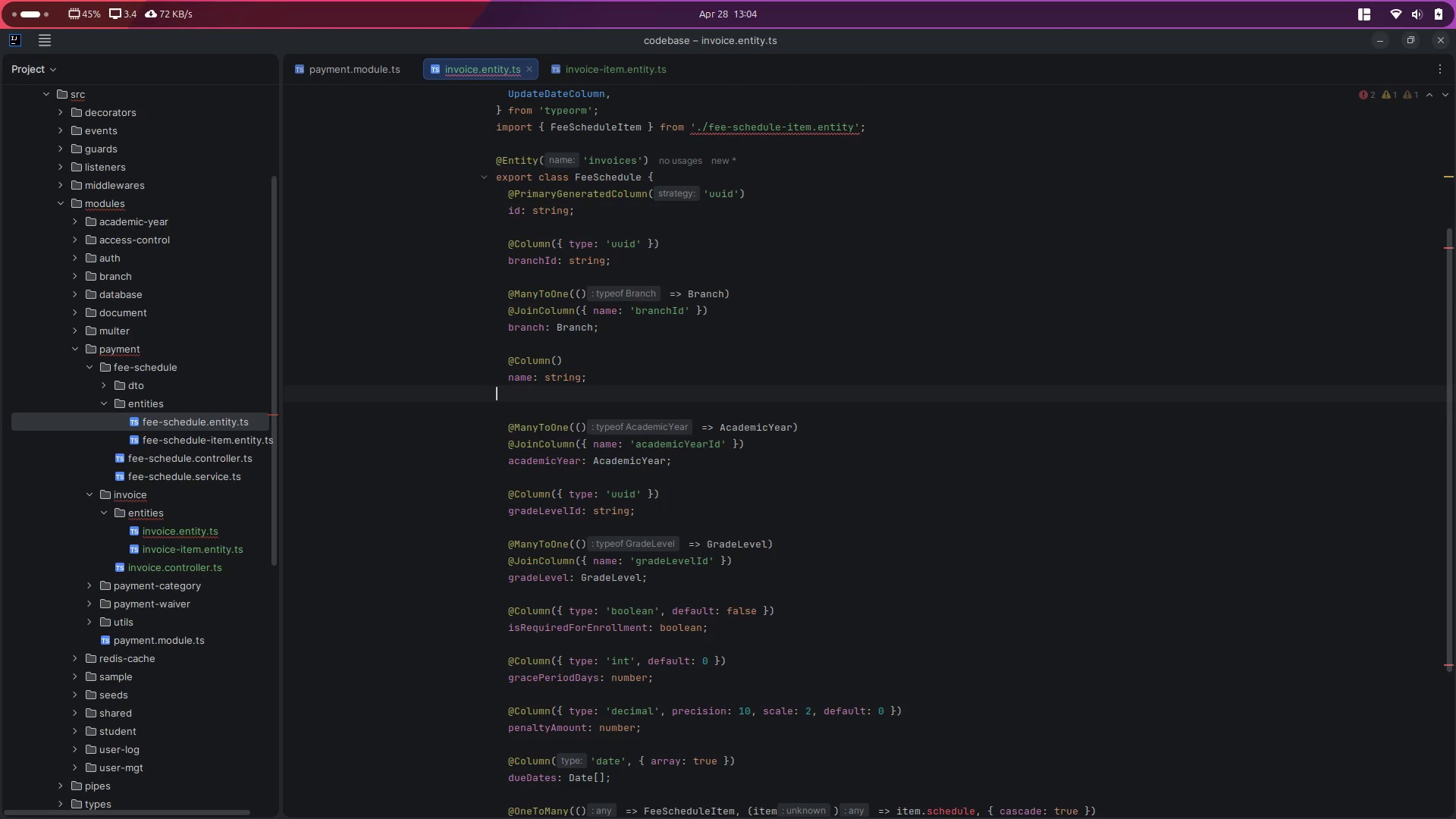 
key(Backspace)
 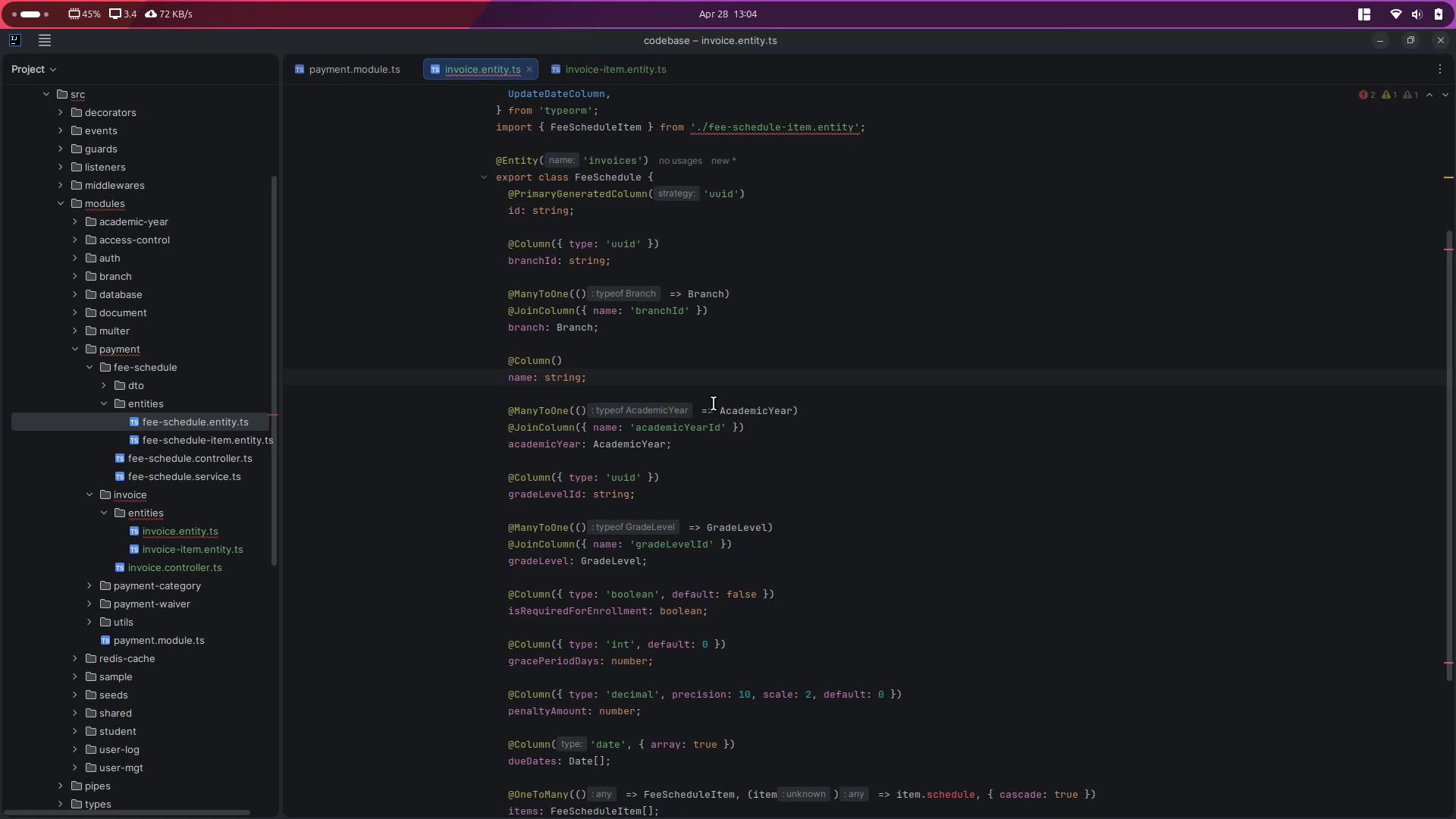 
scroll: coordinate [786, 536], scroll_direction: down, amount: 4.0
 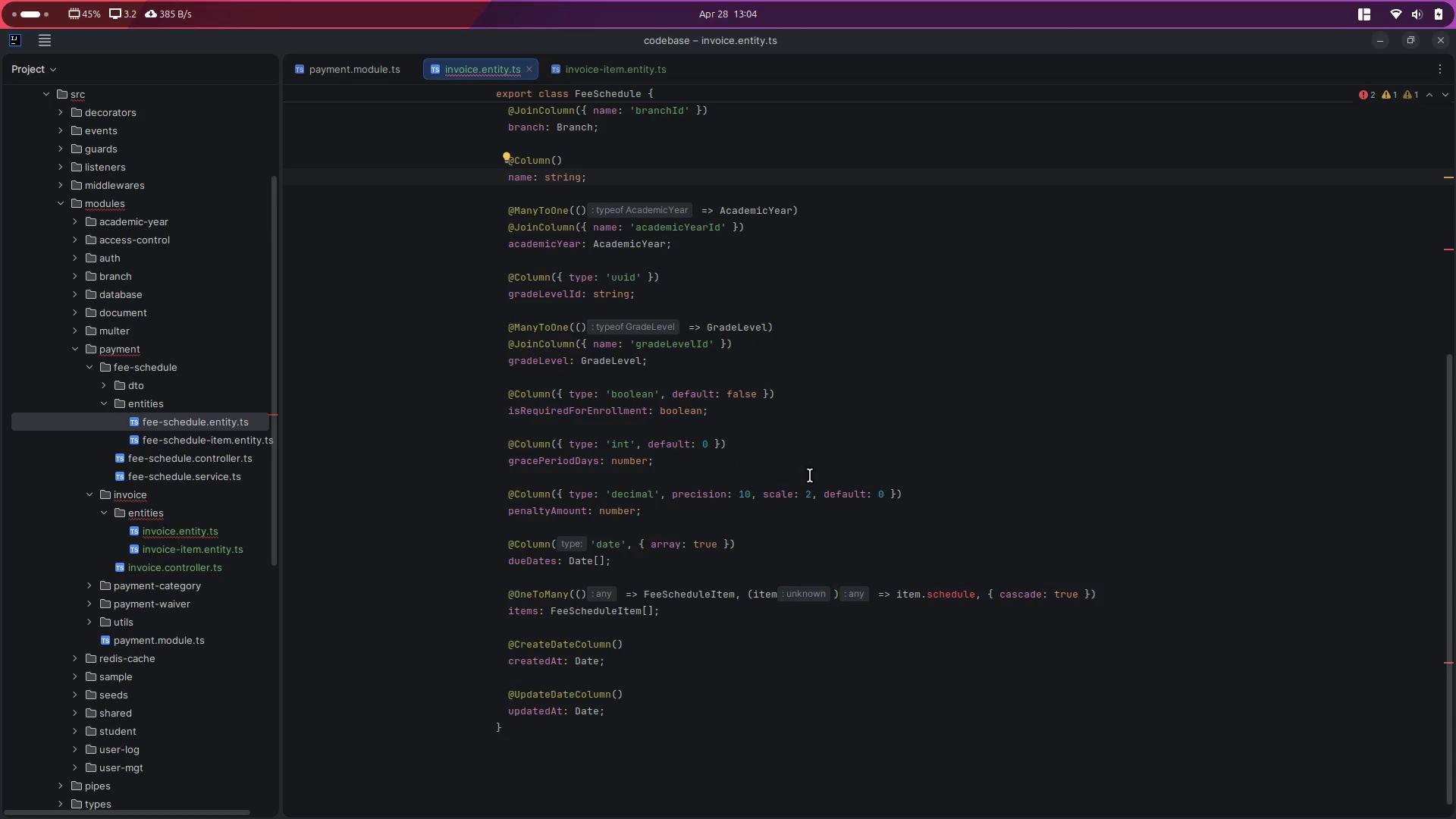 
key(Control+F)
 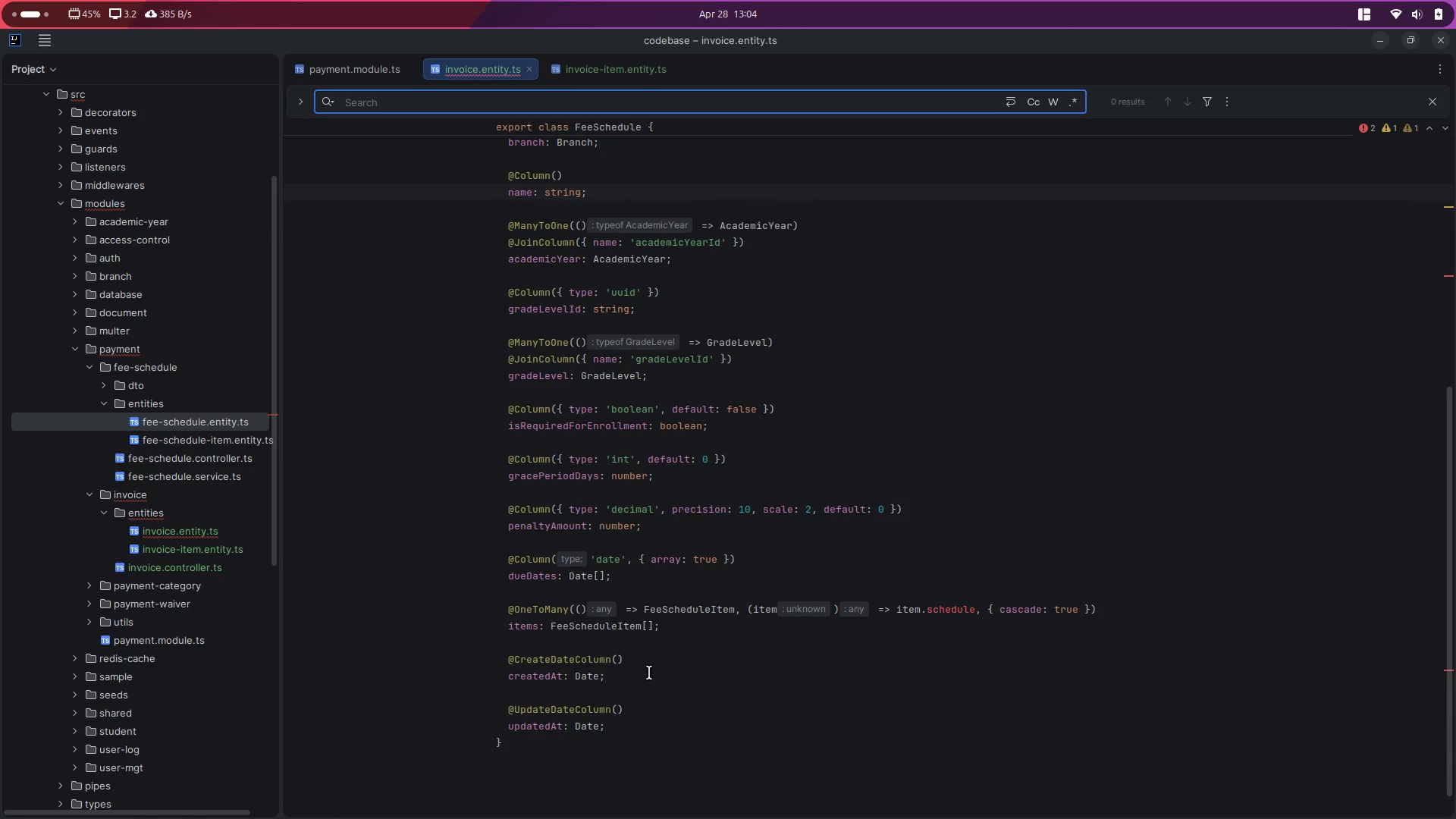 
left_click([618, 641])
 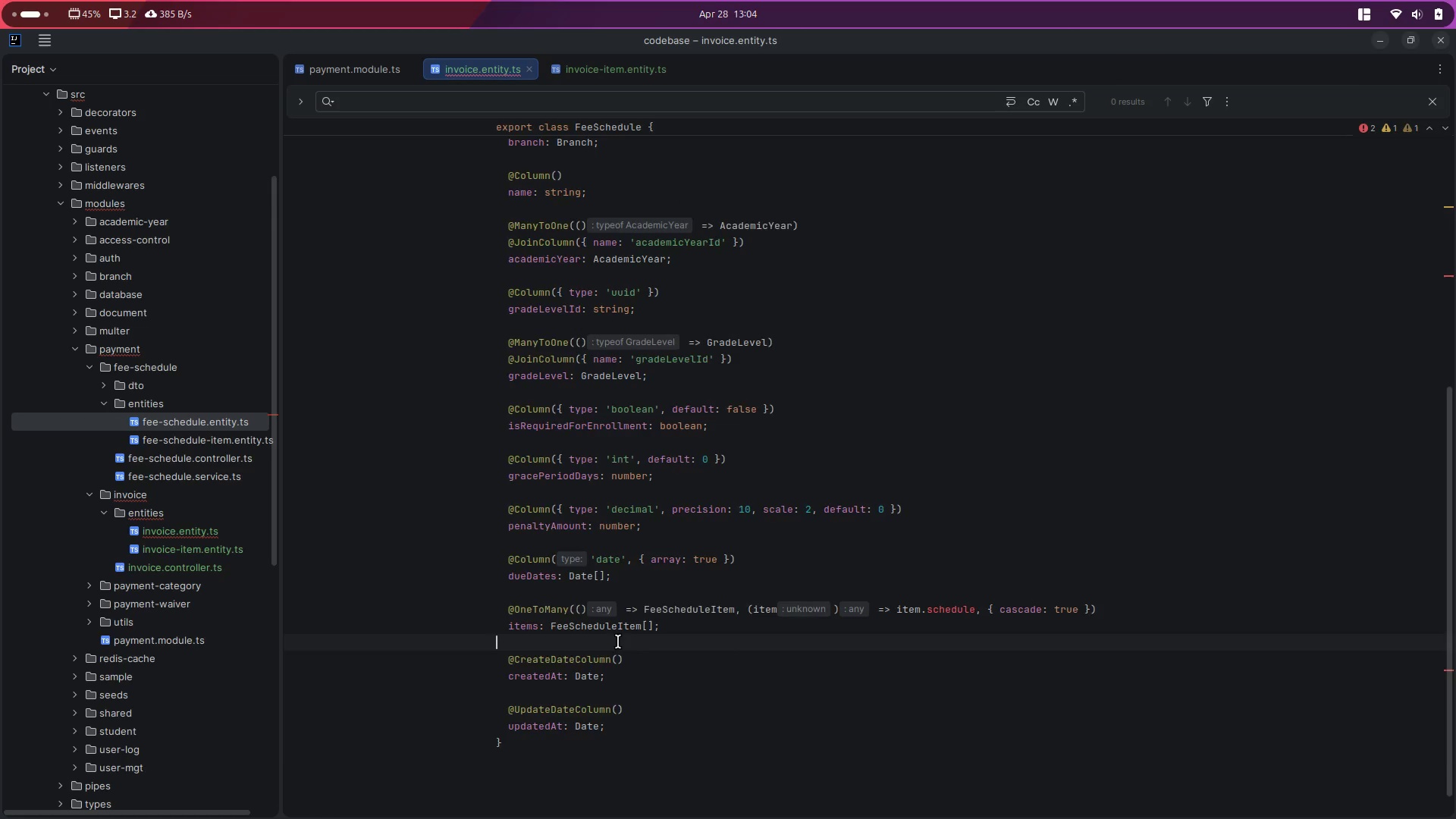 
left_click_drag(start_coordinate=[618, 642], to_coordinate=[642, 714])
 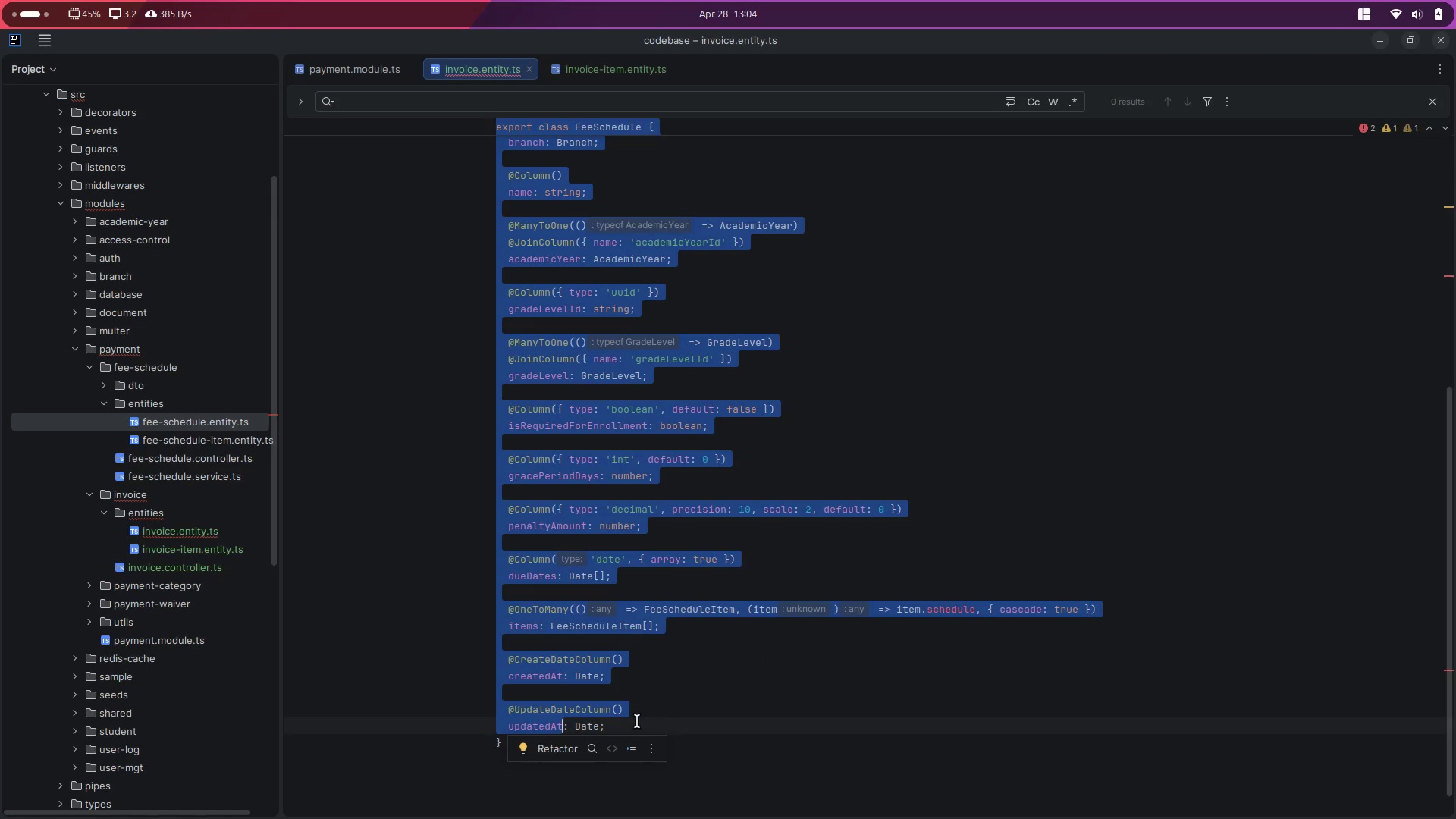 
left_click([635, 725])
 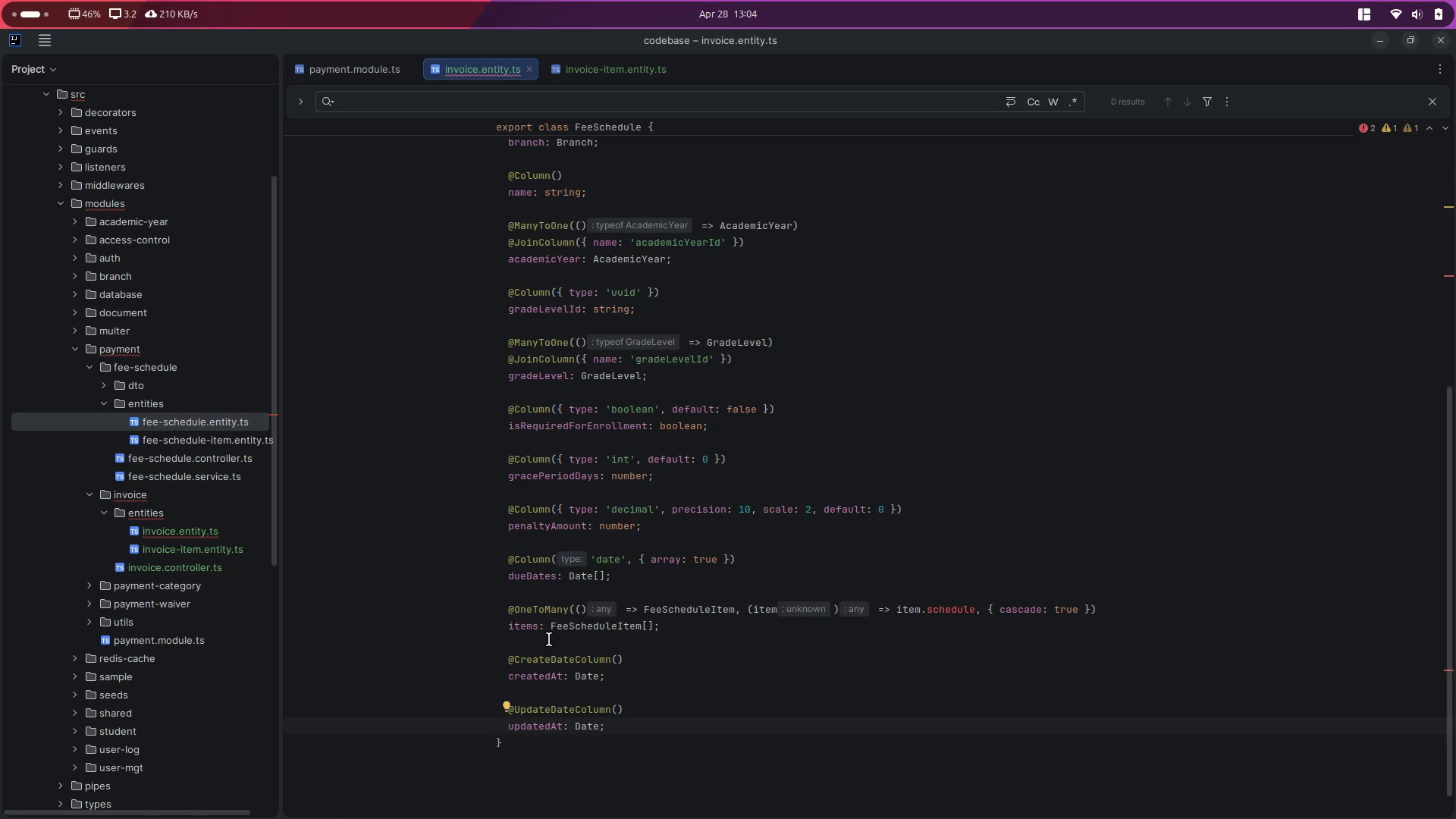 
left_click_drag(start_coordinate=[552, 639], to_coordinate=[507, 613])
 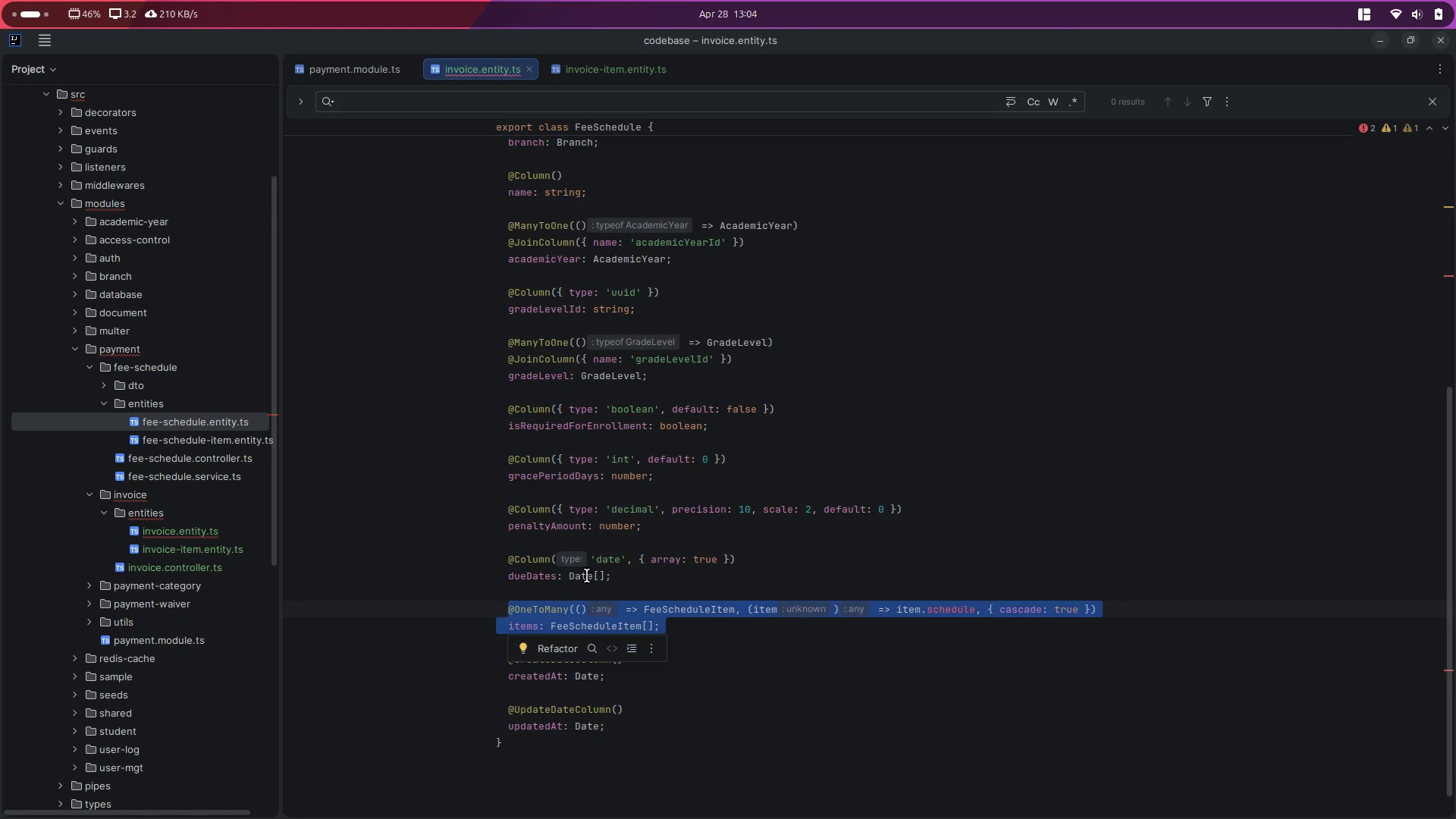 
left_click([626, 581])
 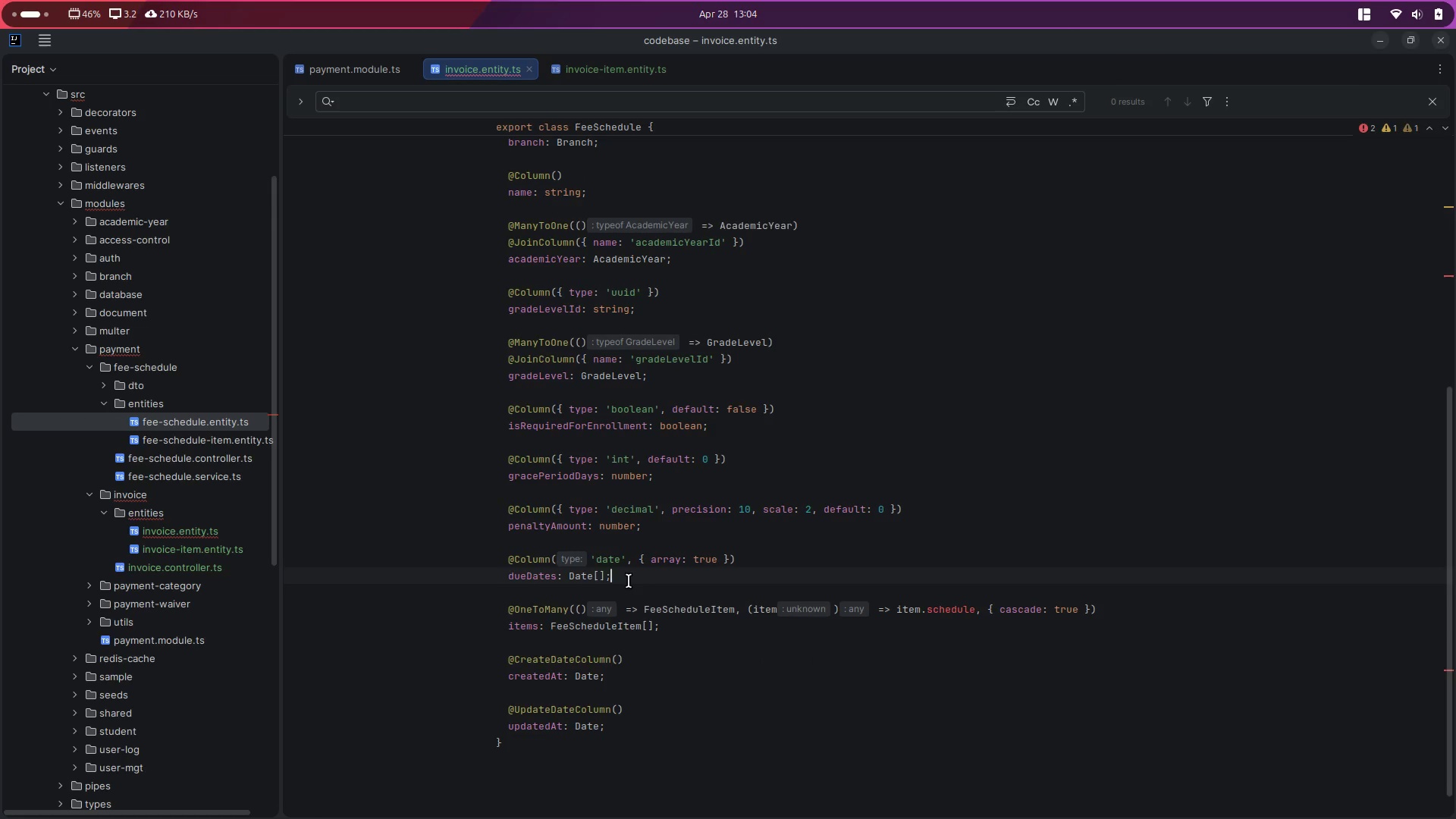 
left_click_drag(start_coordinate=[629, 581], to_coordinate=[484, 541])
 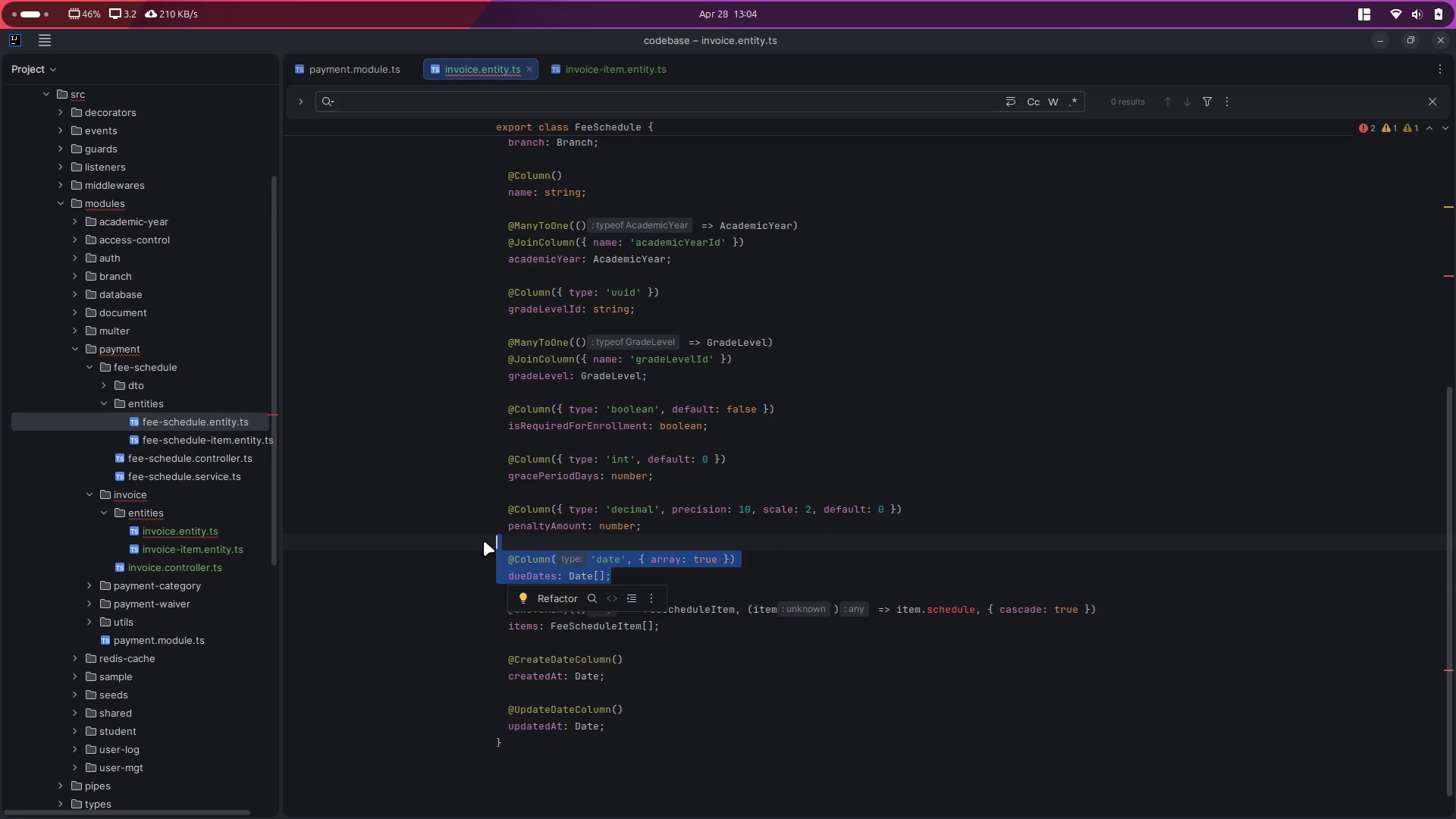 
key(Backspace)
 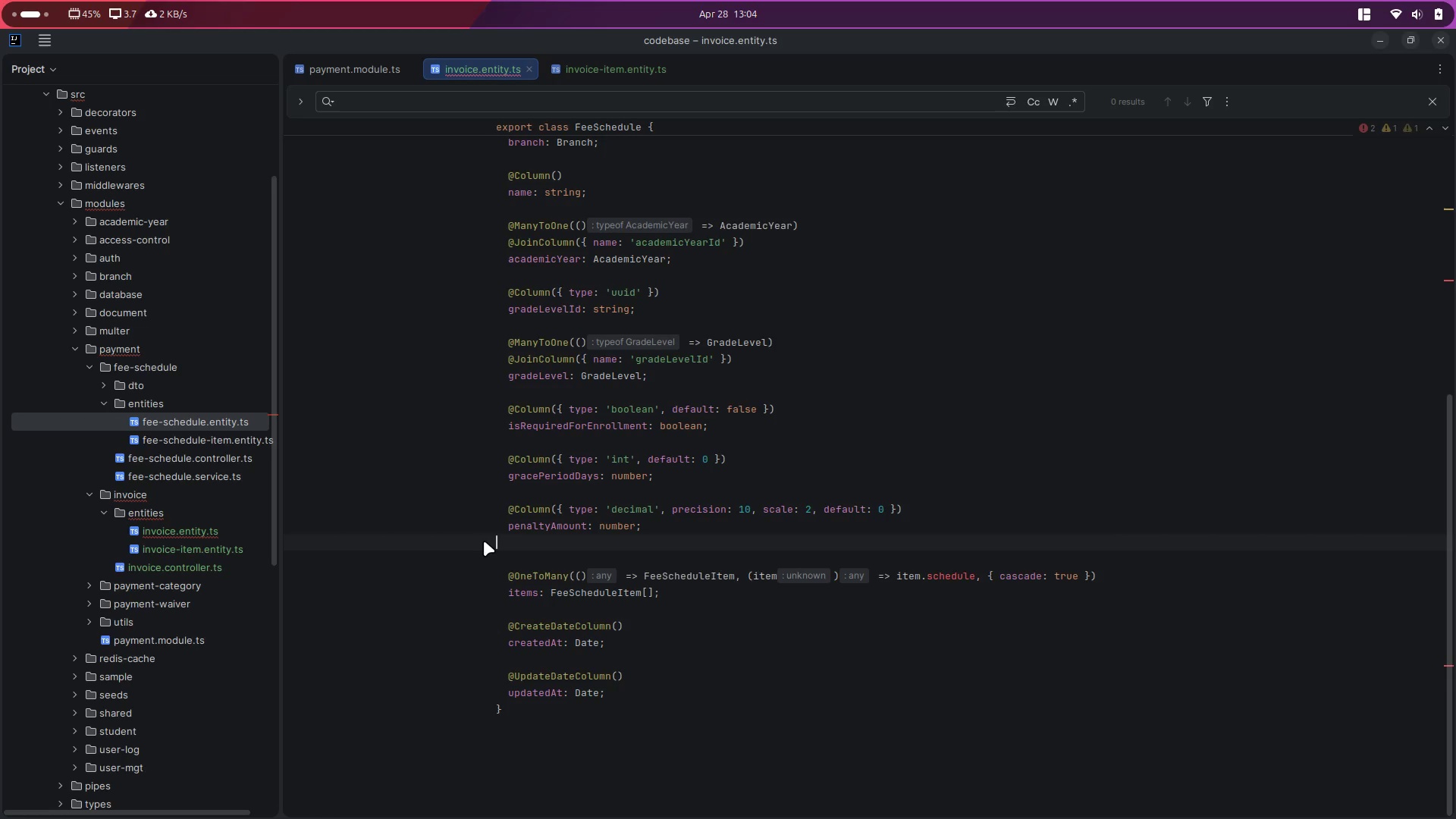 
key(Control+Z)
 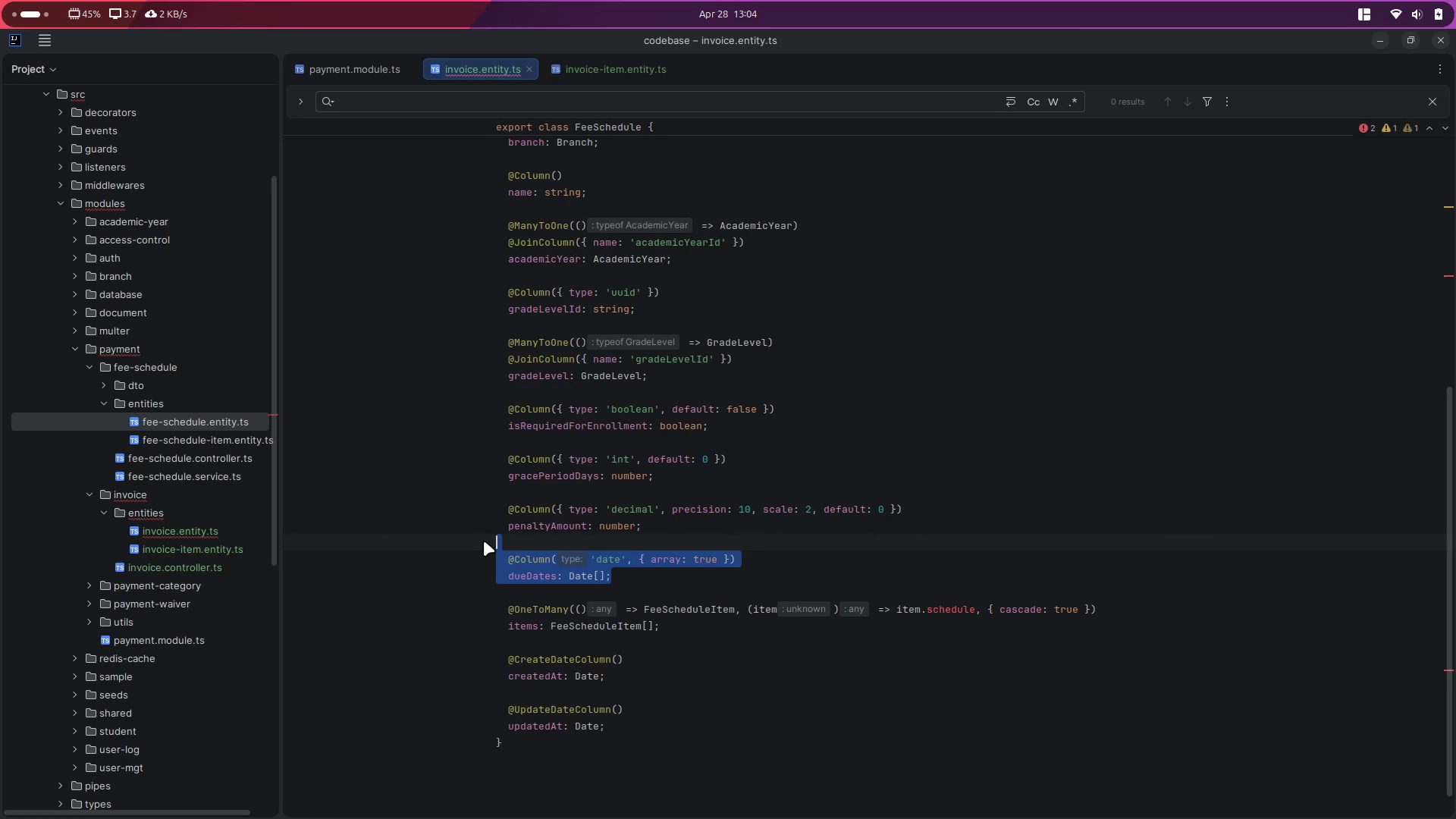 
key(Backspace)
 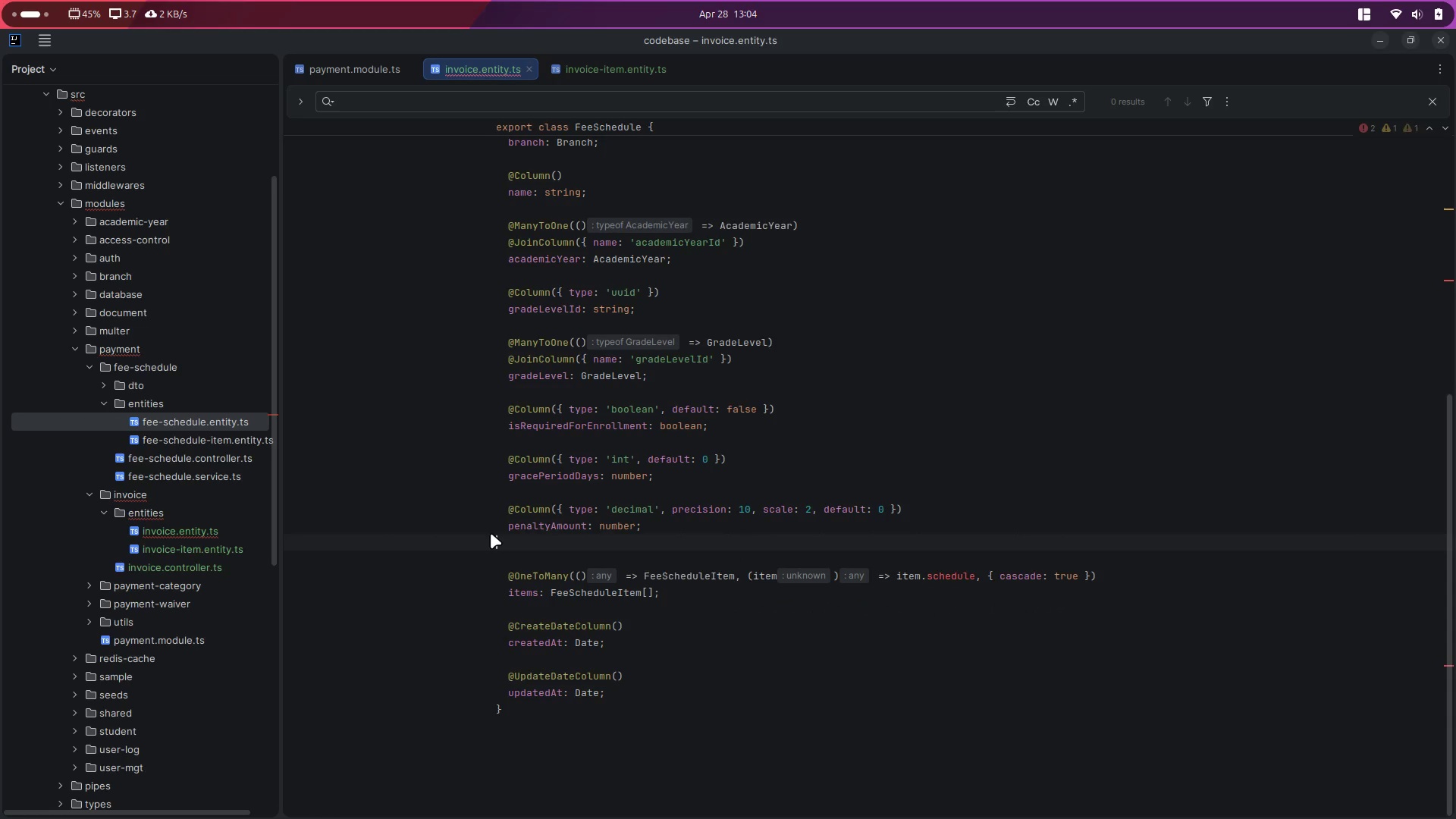 
key(Backspace)
 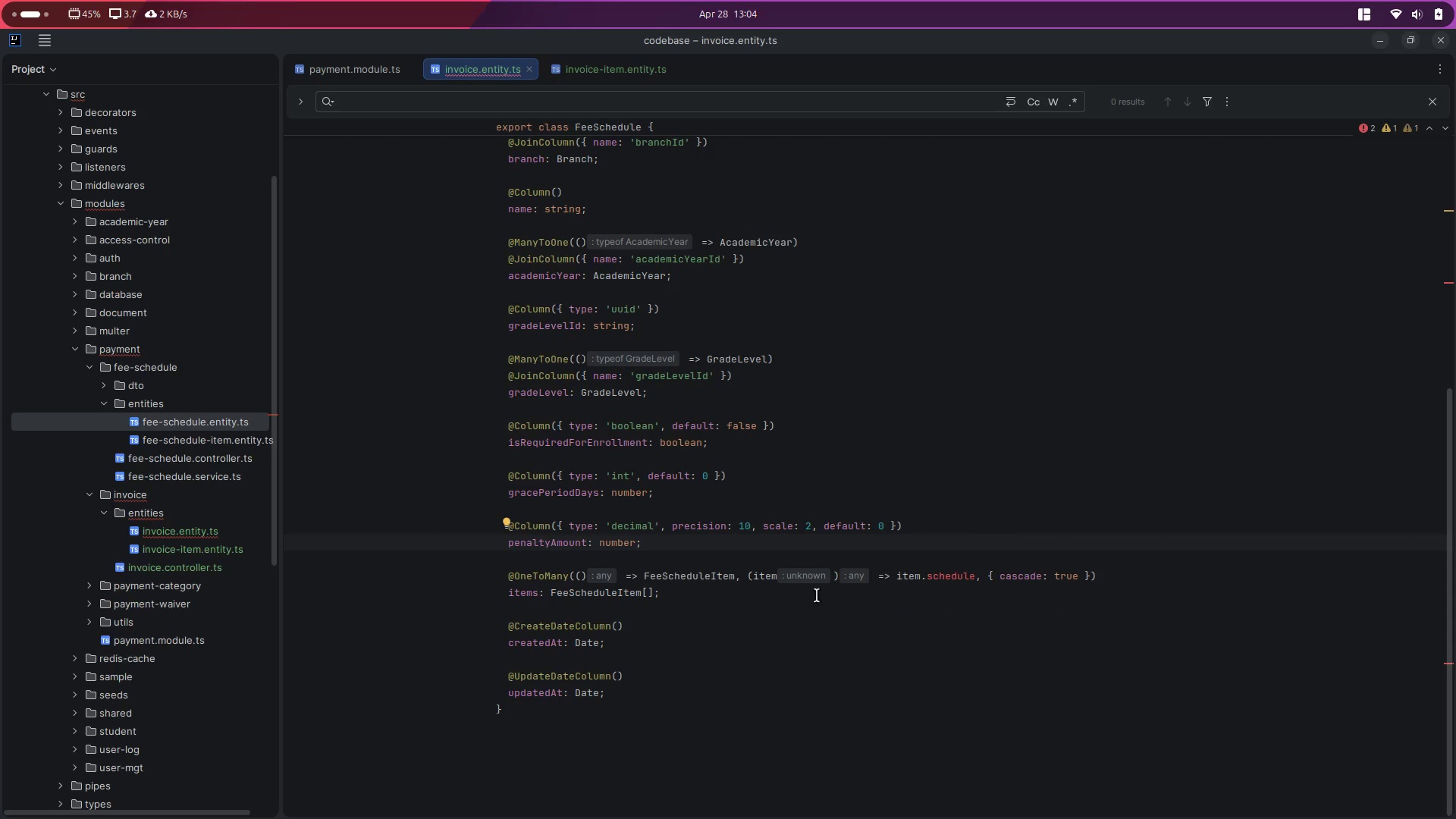 
scroll: coordinate [681, 625], scroll_direction: up, amount: 9.0
 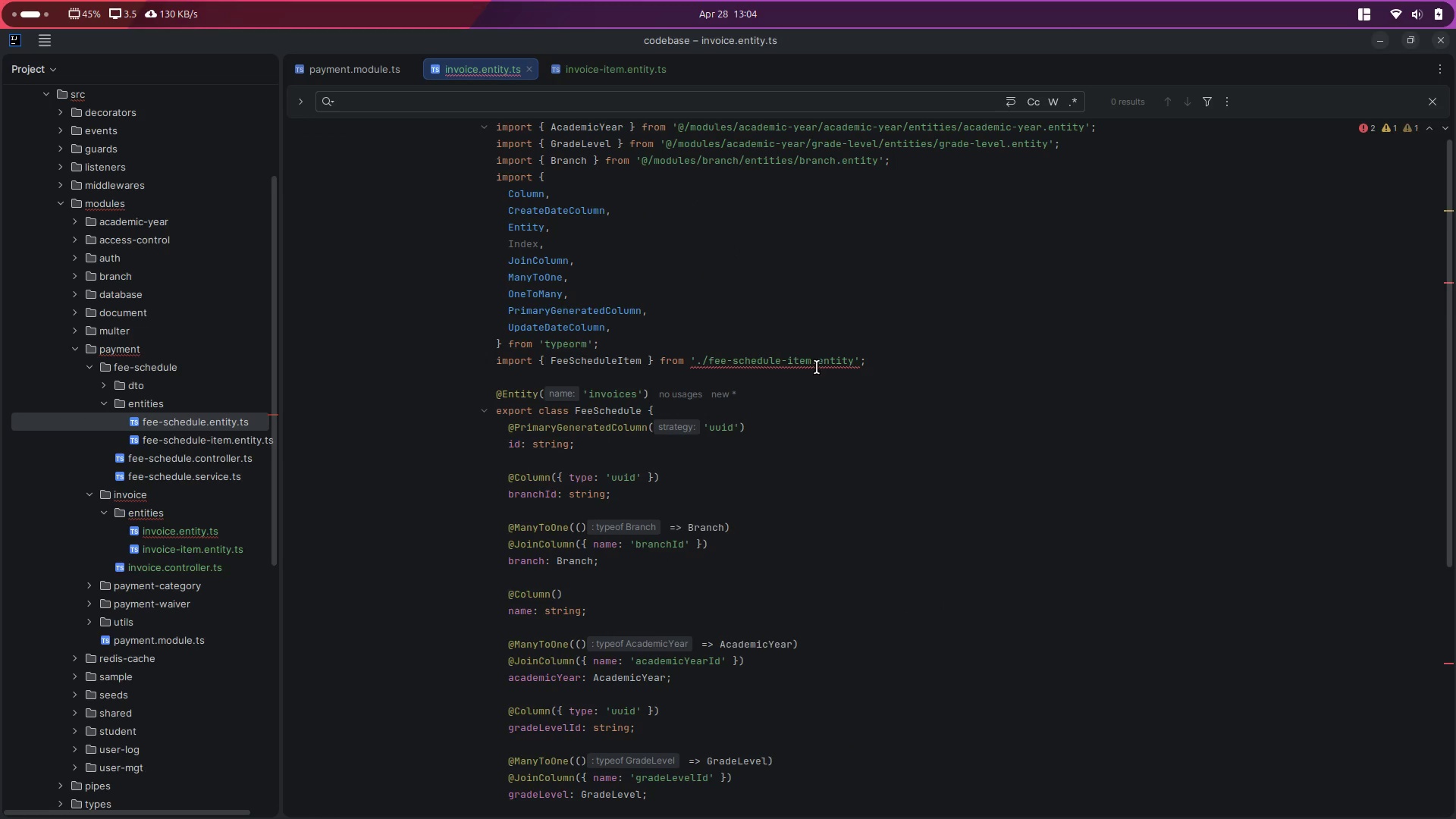 
left_click([808, 359])
 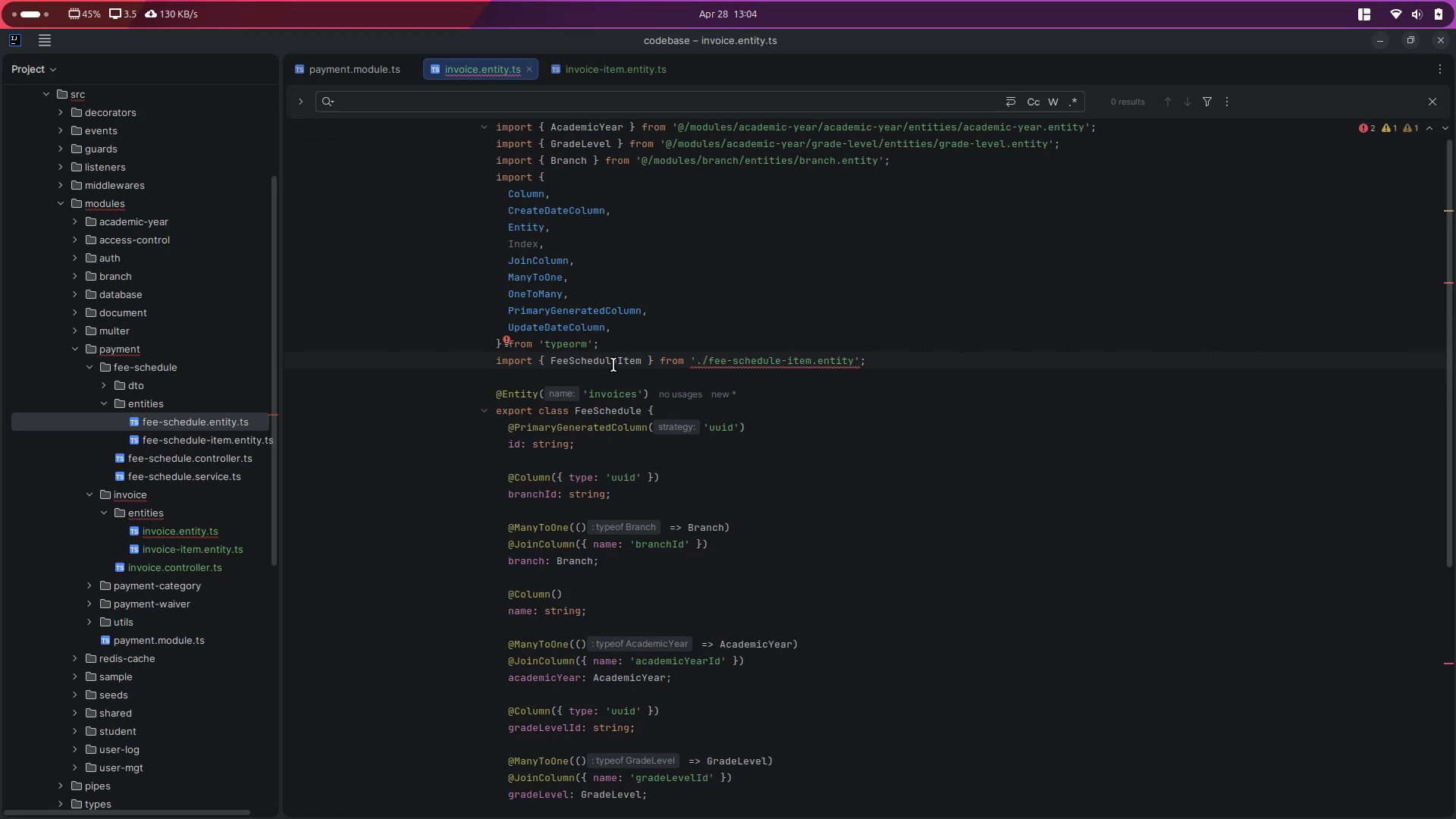 
double_click([613, 365])
 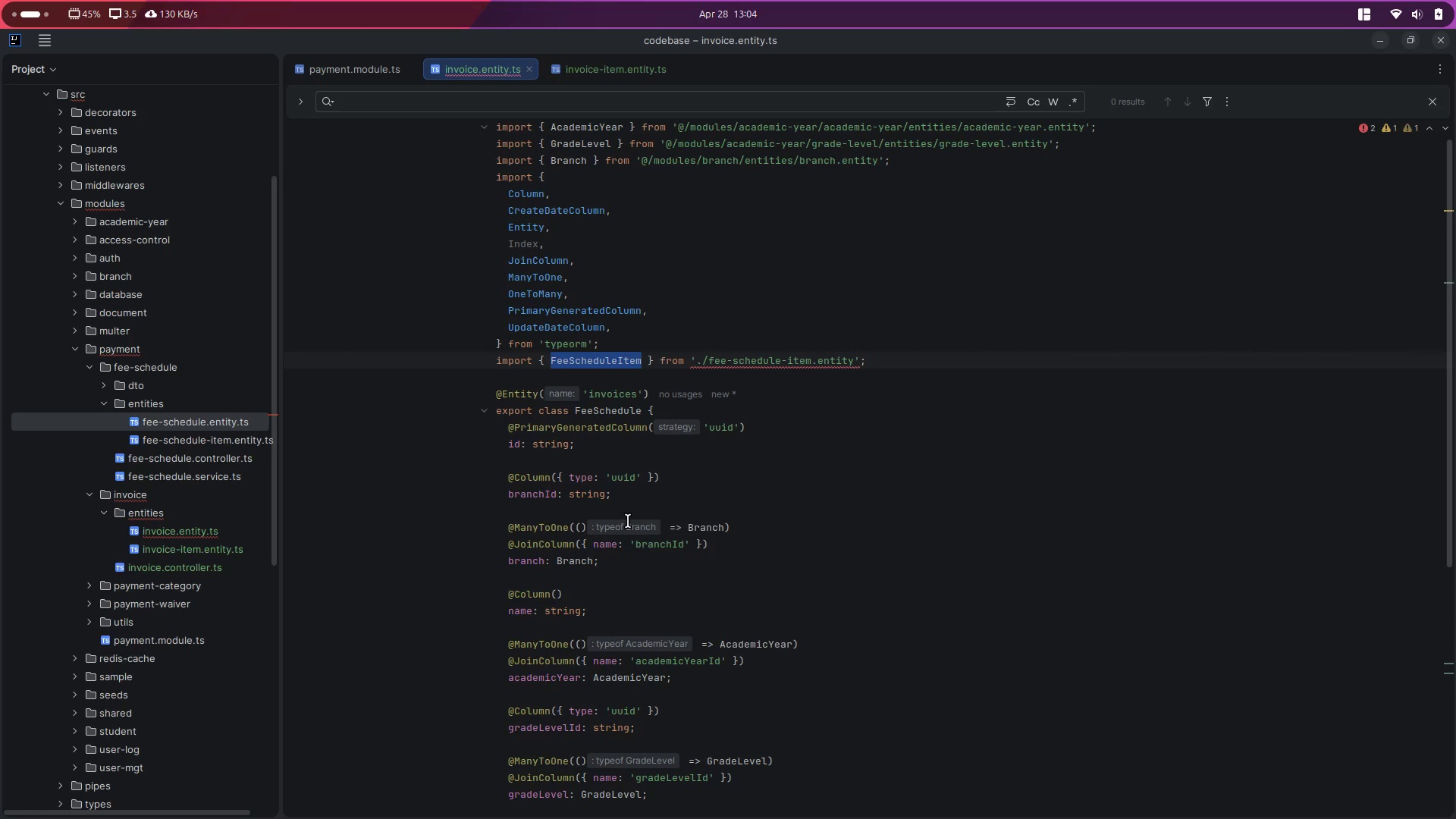 
scroll: coordinate [626, 522], scroll_direction: up, amount: 2.0
 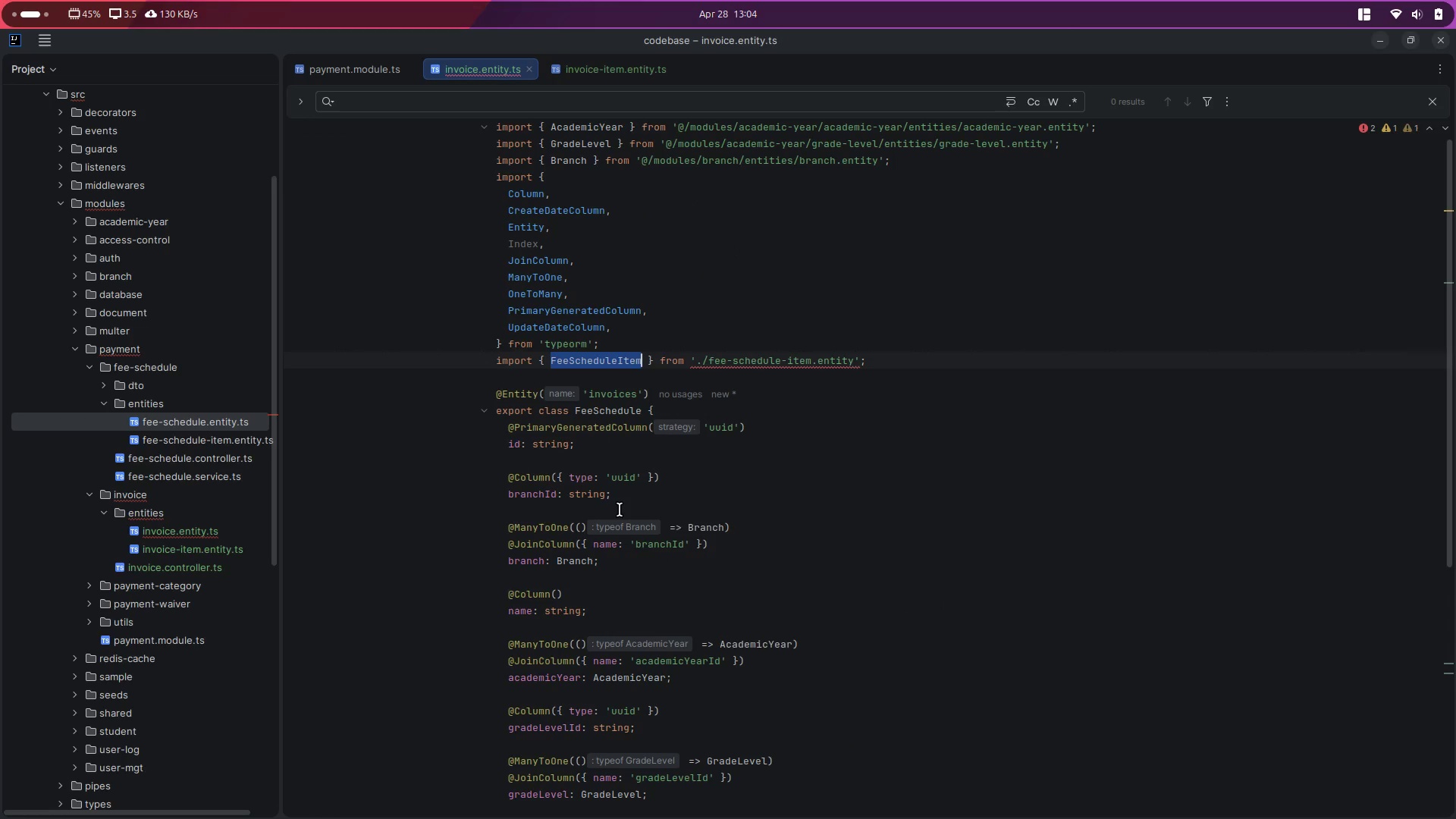 
scroll: coordinate [620, 510], scroll_direction: down, amount: 2.0
 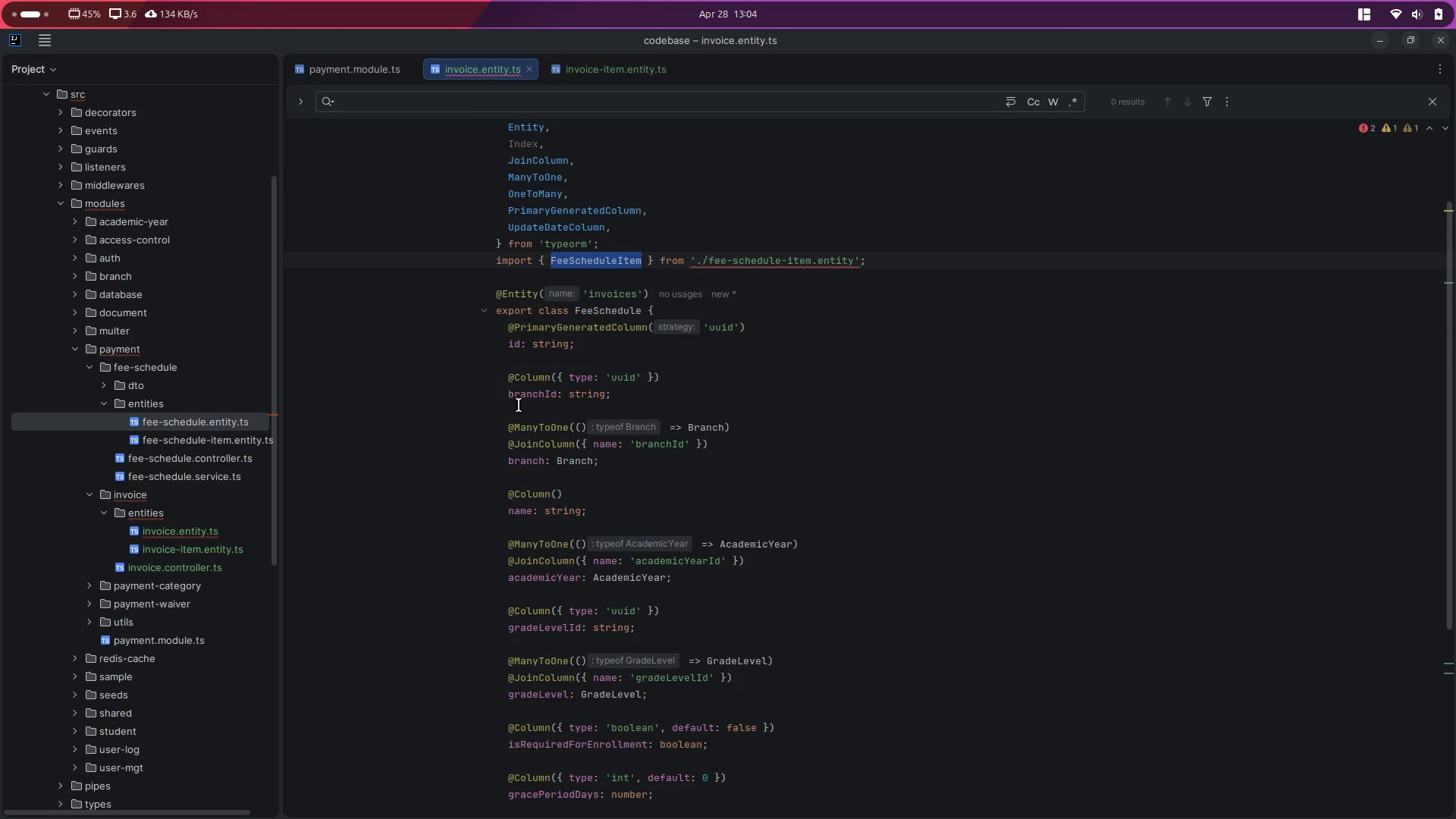 
double_click([536, 389])
 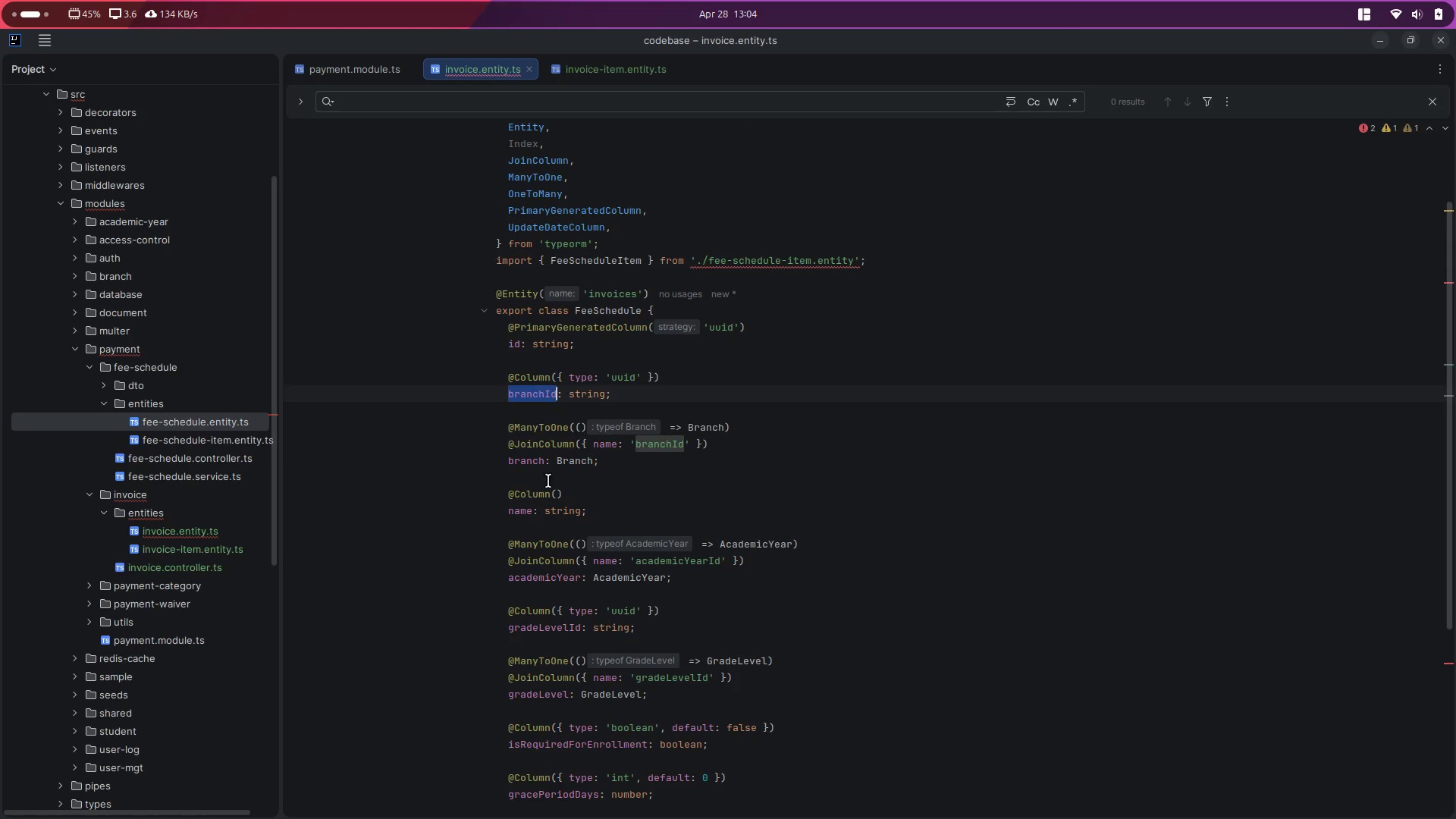 
scroll: coordinate [548, 482], scroll_direction: down, amount: 2.0
 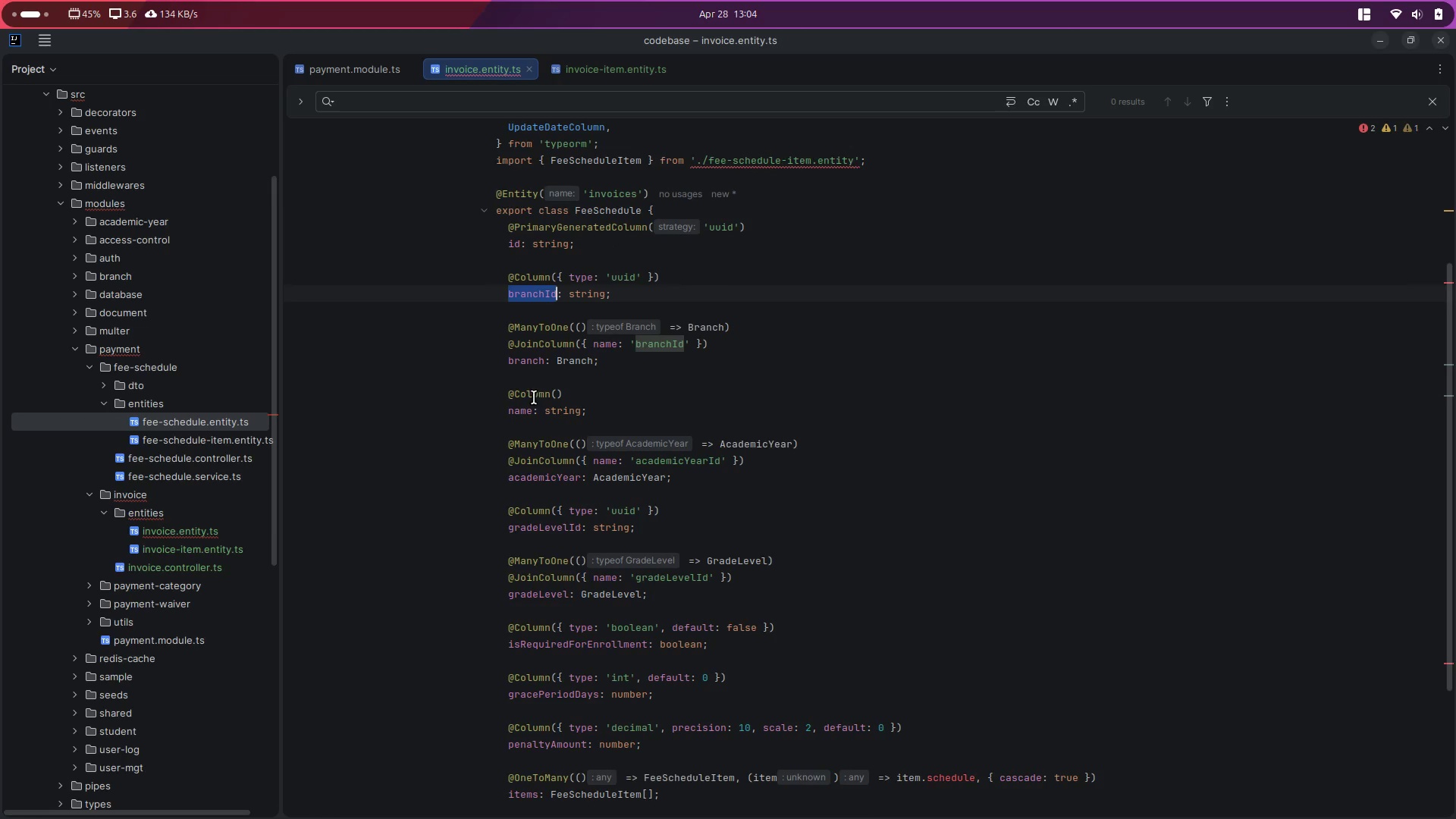 
left_click([519, 413])
 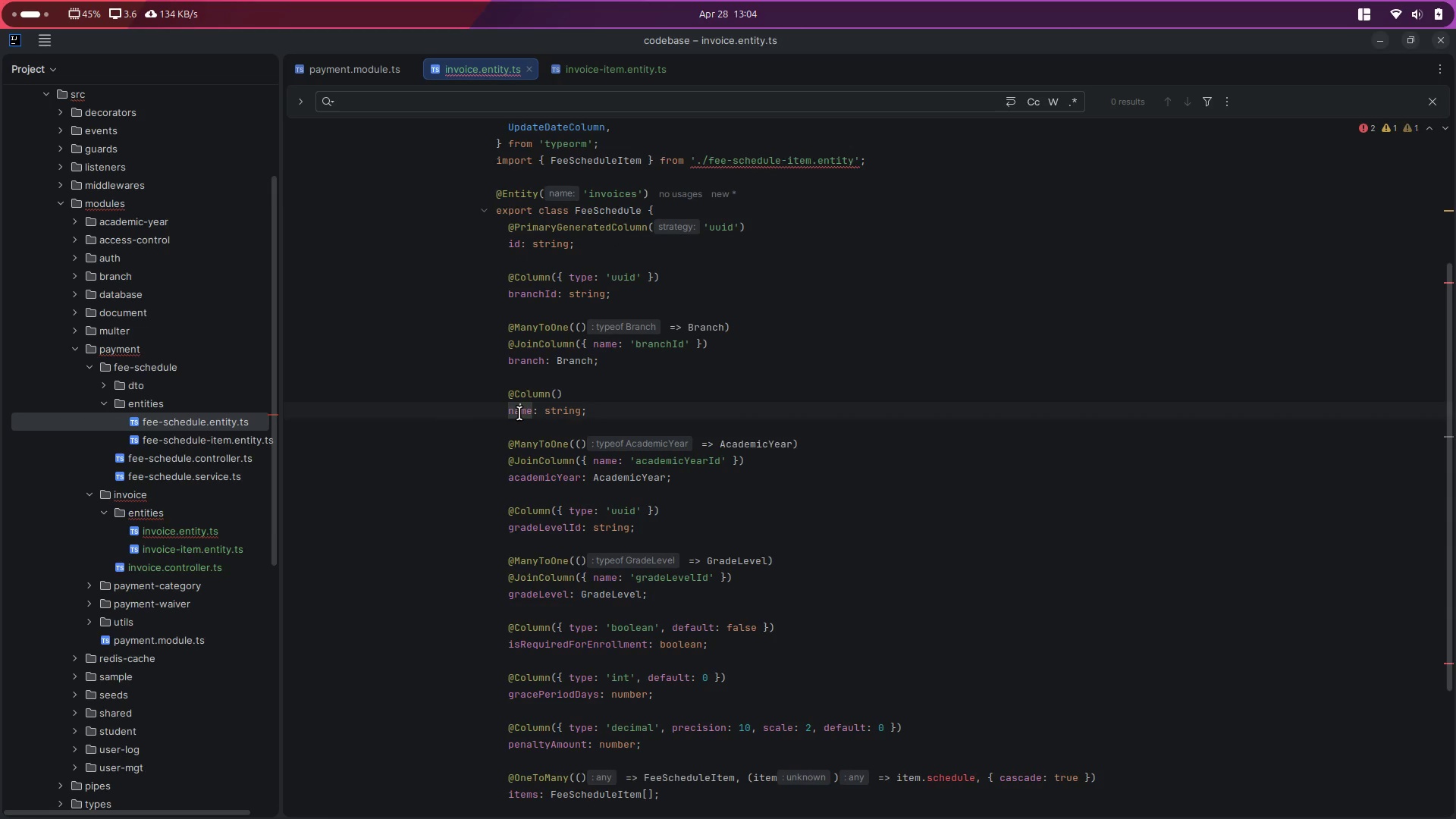 
type(dat)
 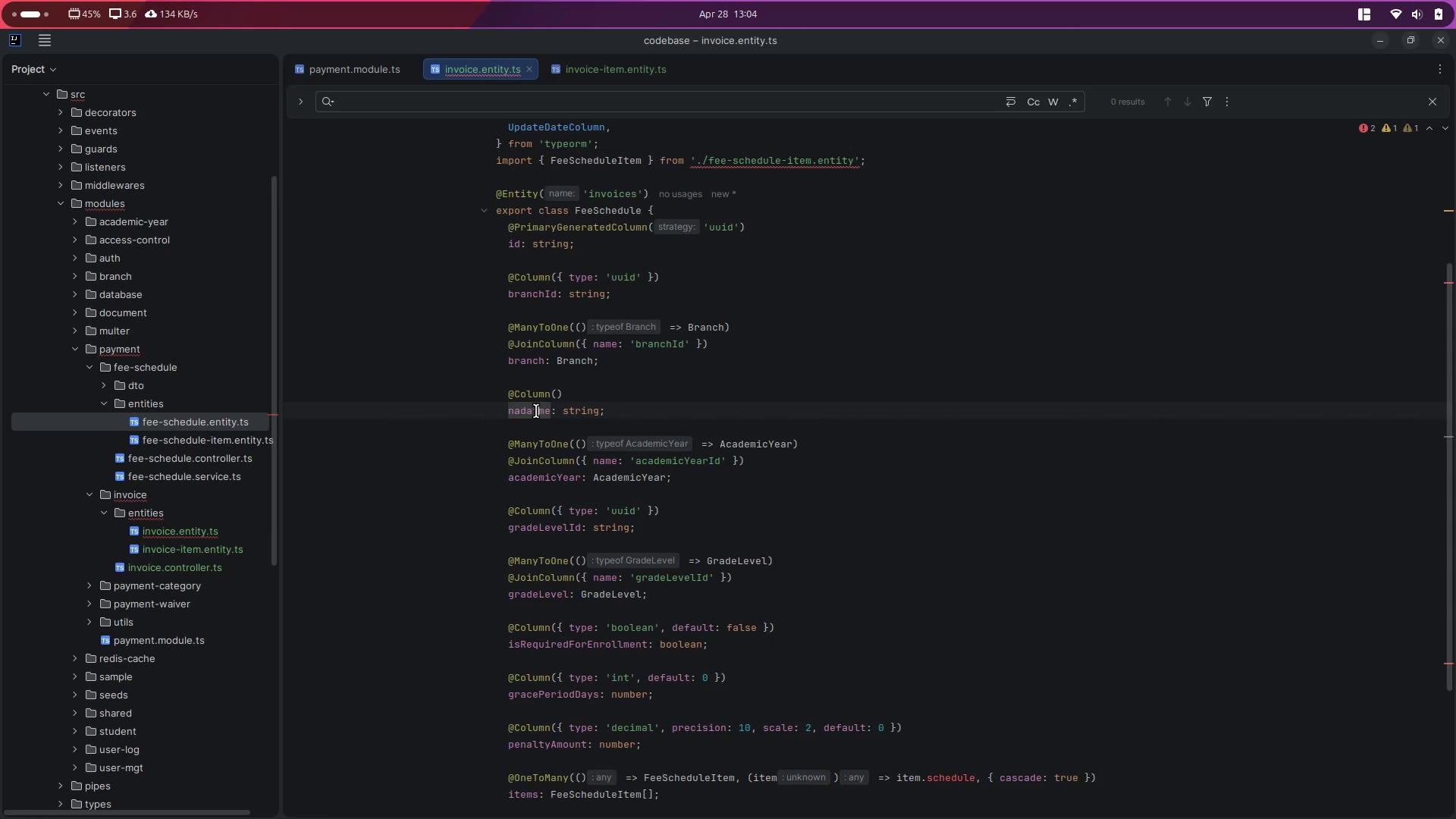 
double_click([536, 411])
 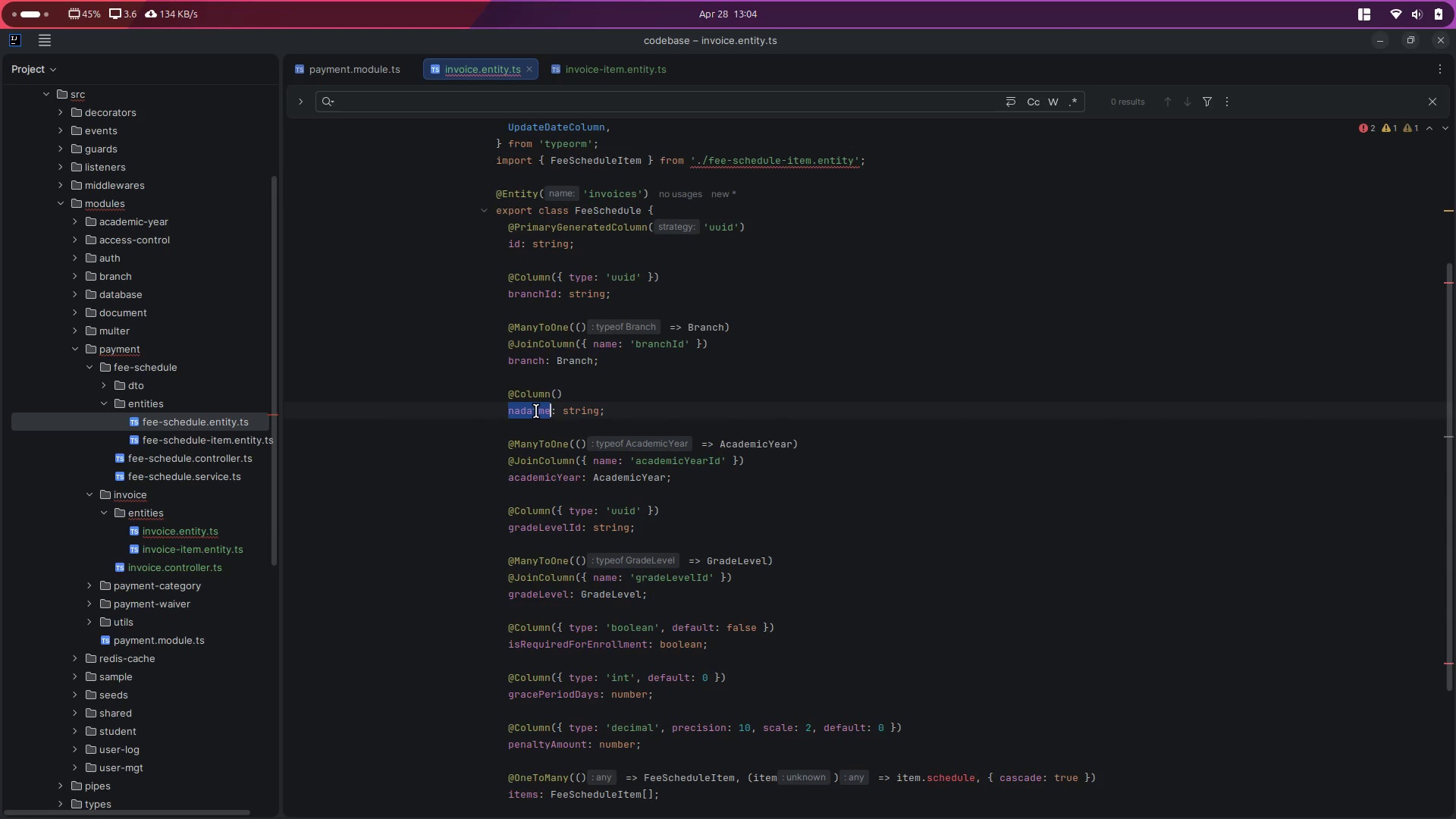 
type(date)
 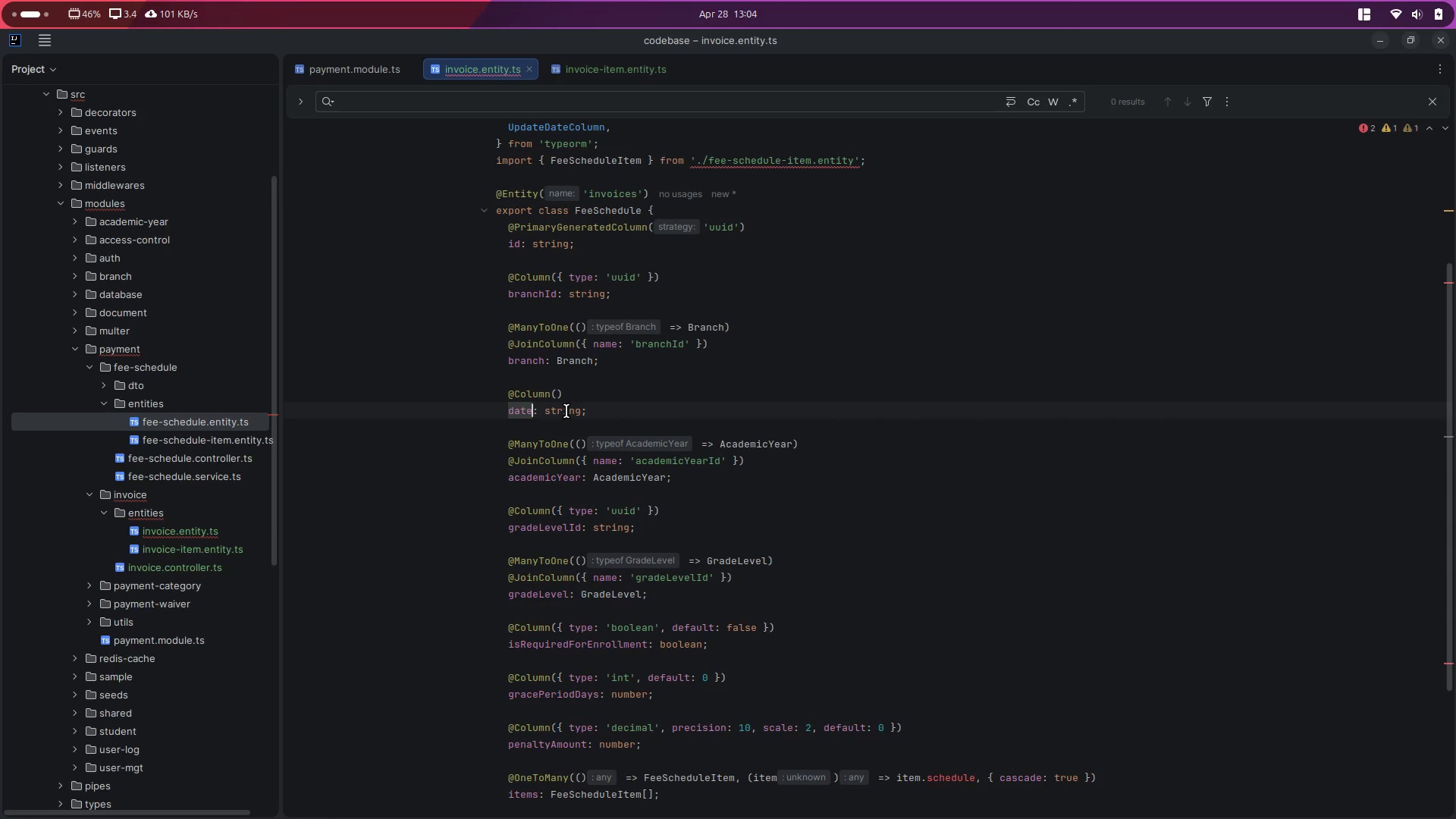 
double_click([566, 411])
 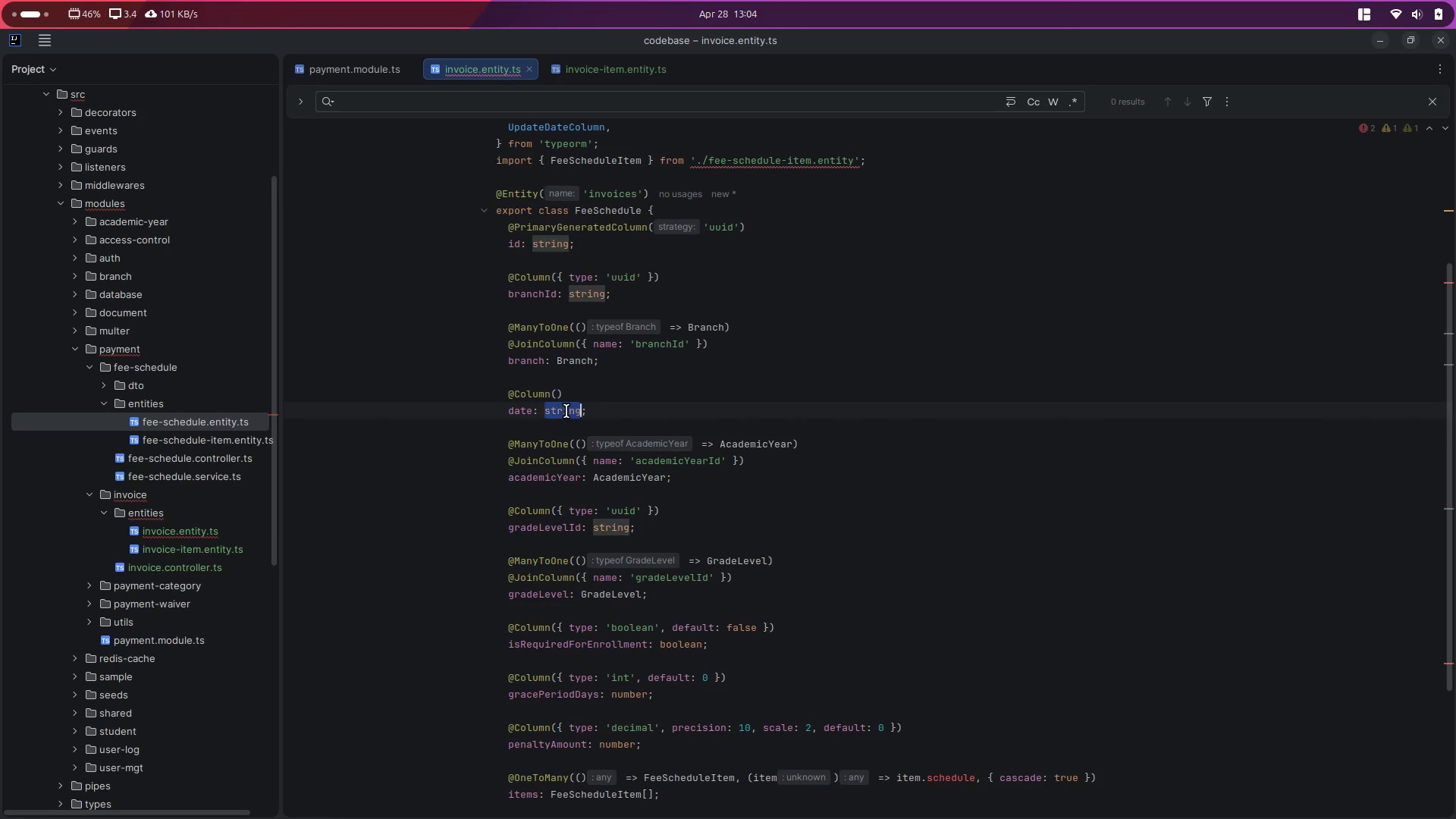 
type(Date)
 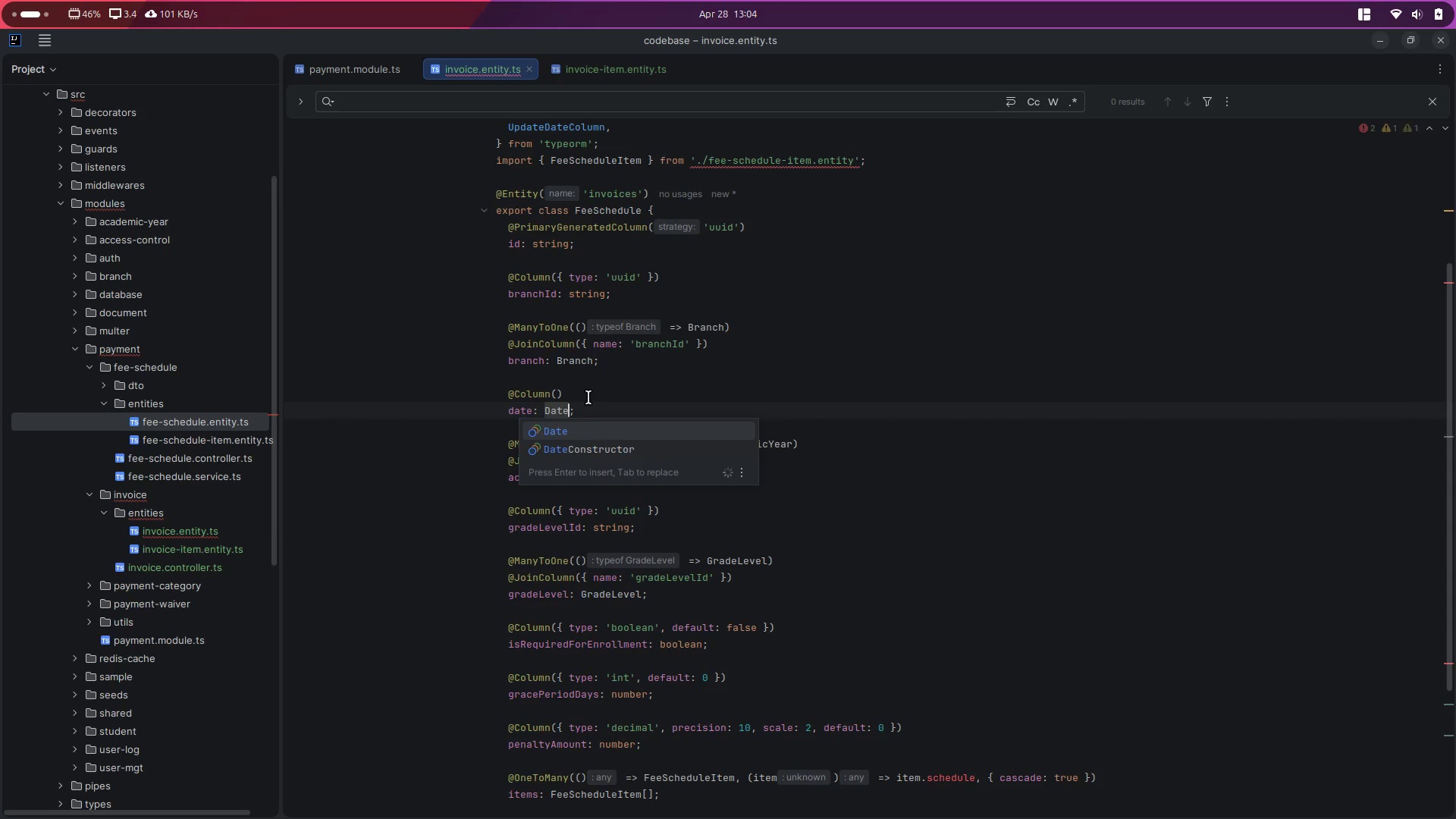 
left_click([590, 396])
 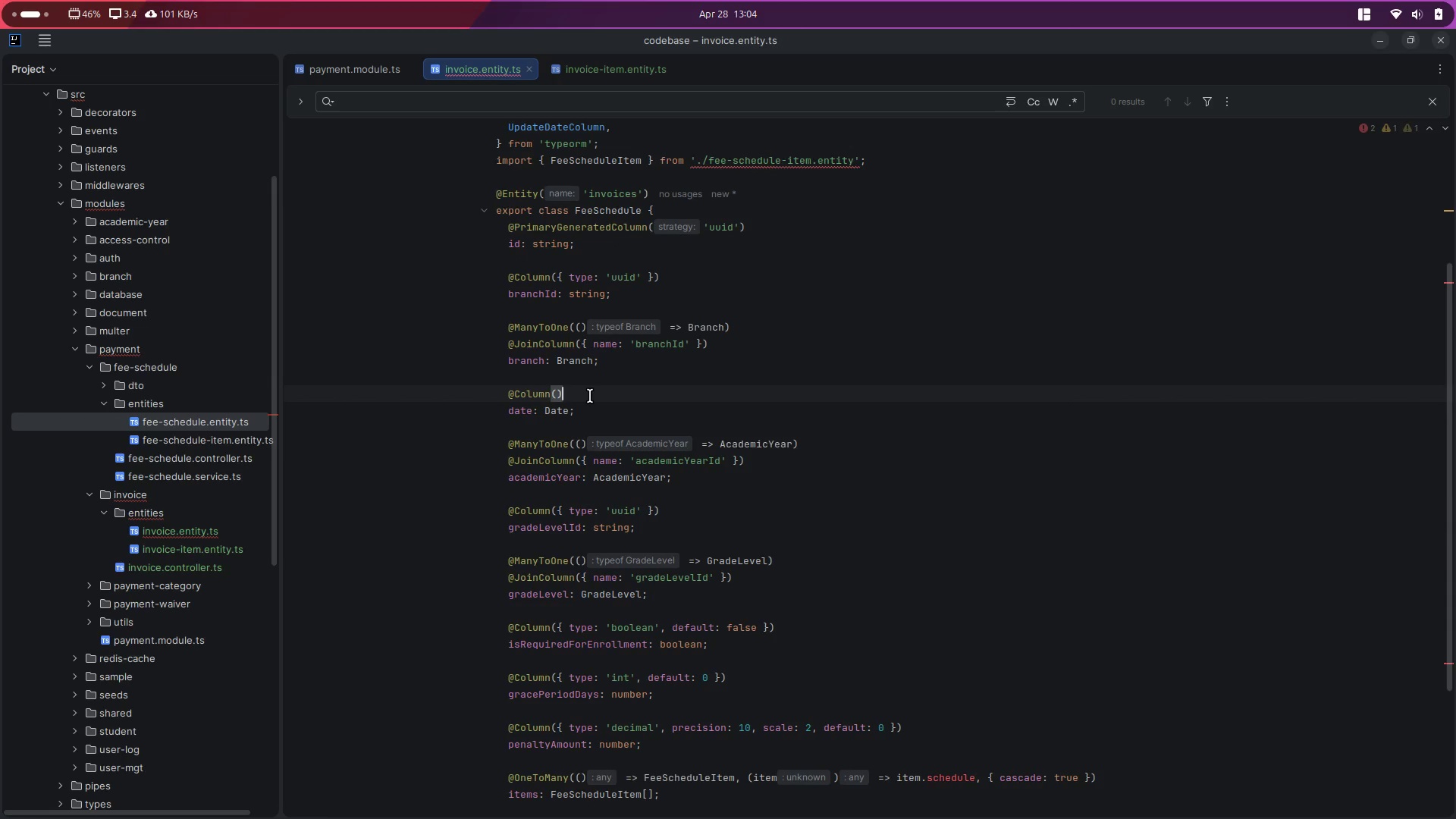 
key(ArrowLeft)
 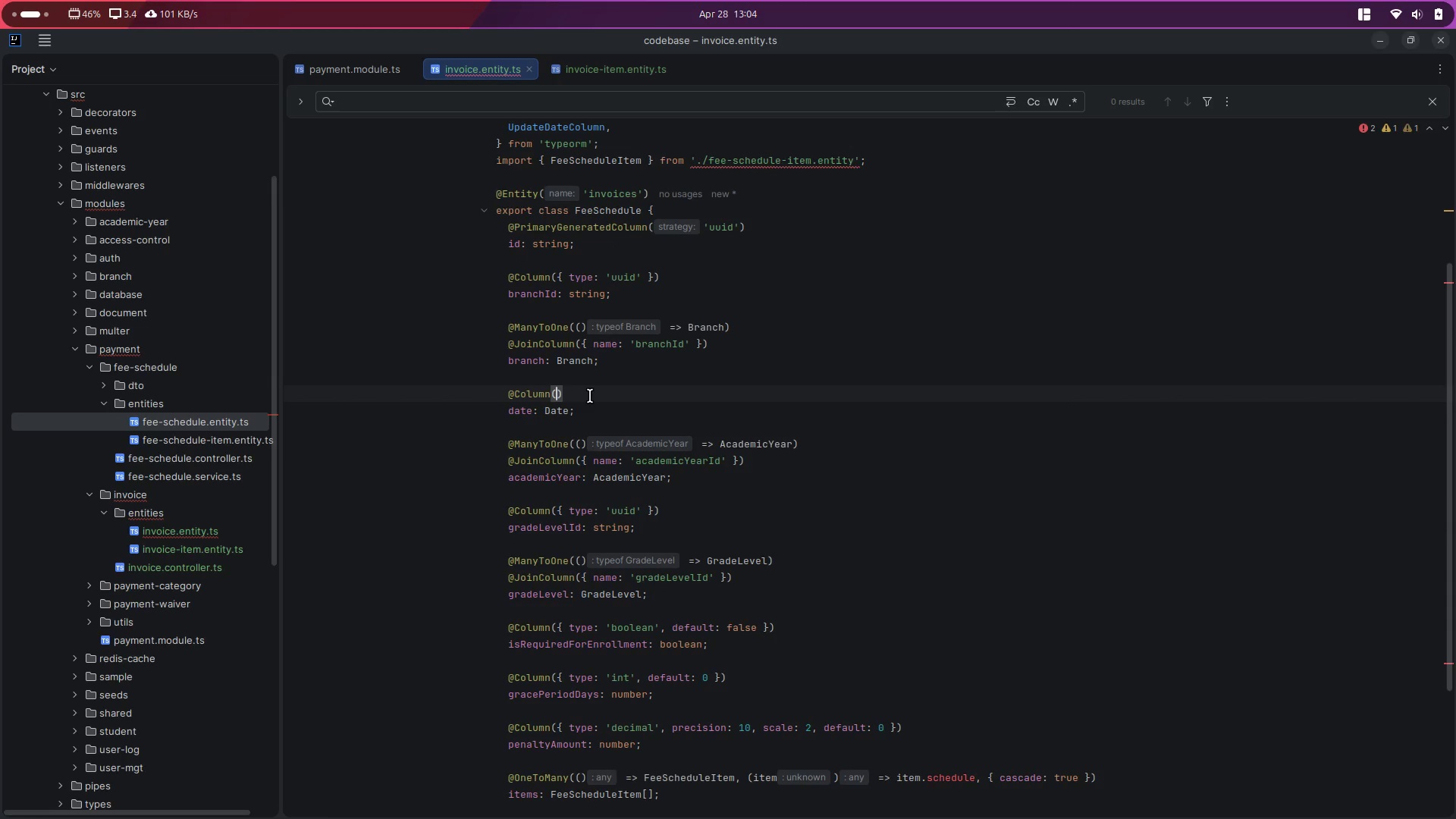 
type({type: 'dat)
 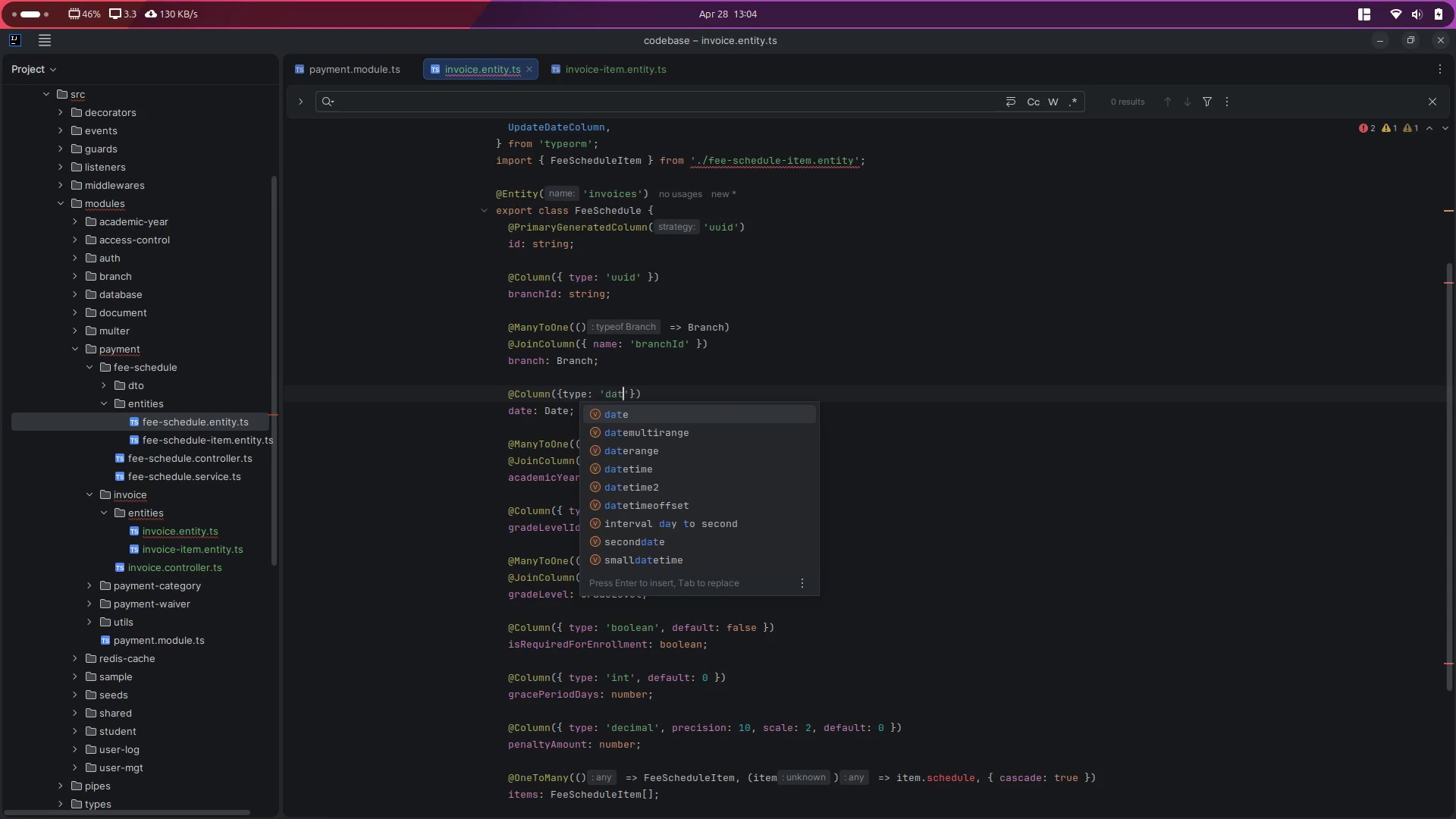 
key(Enter)
 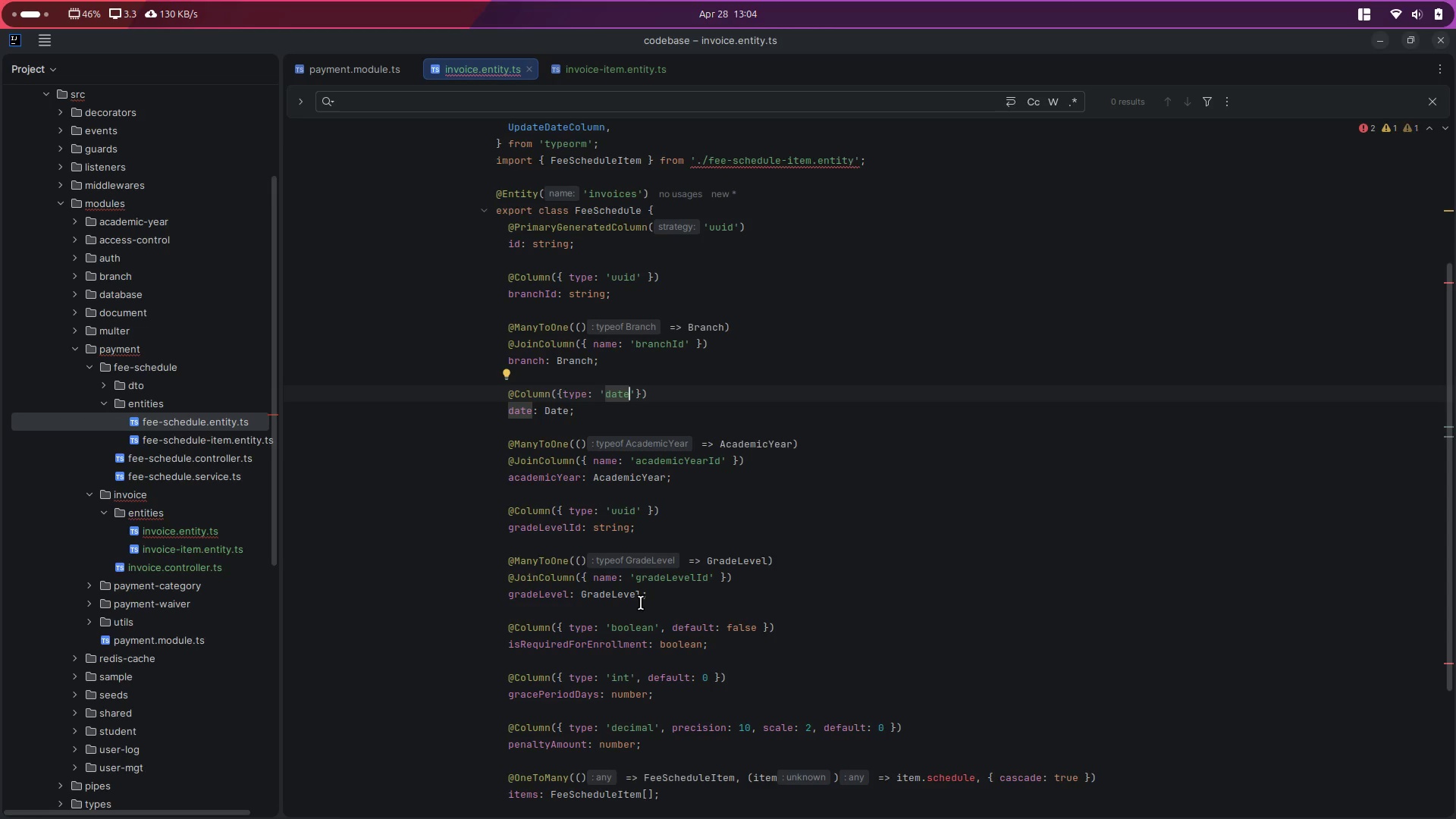 
double_click([558, 524])
 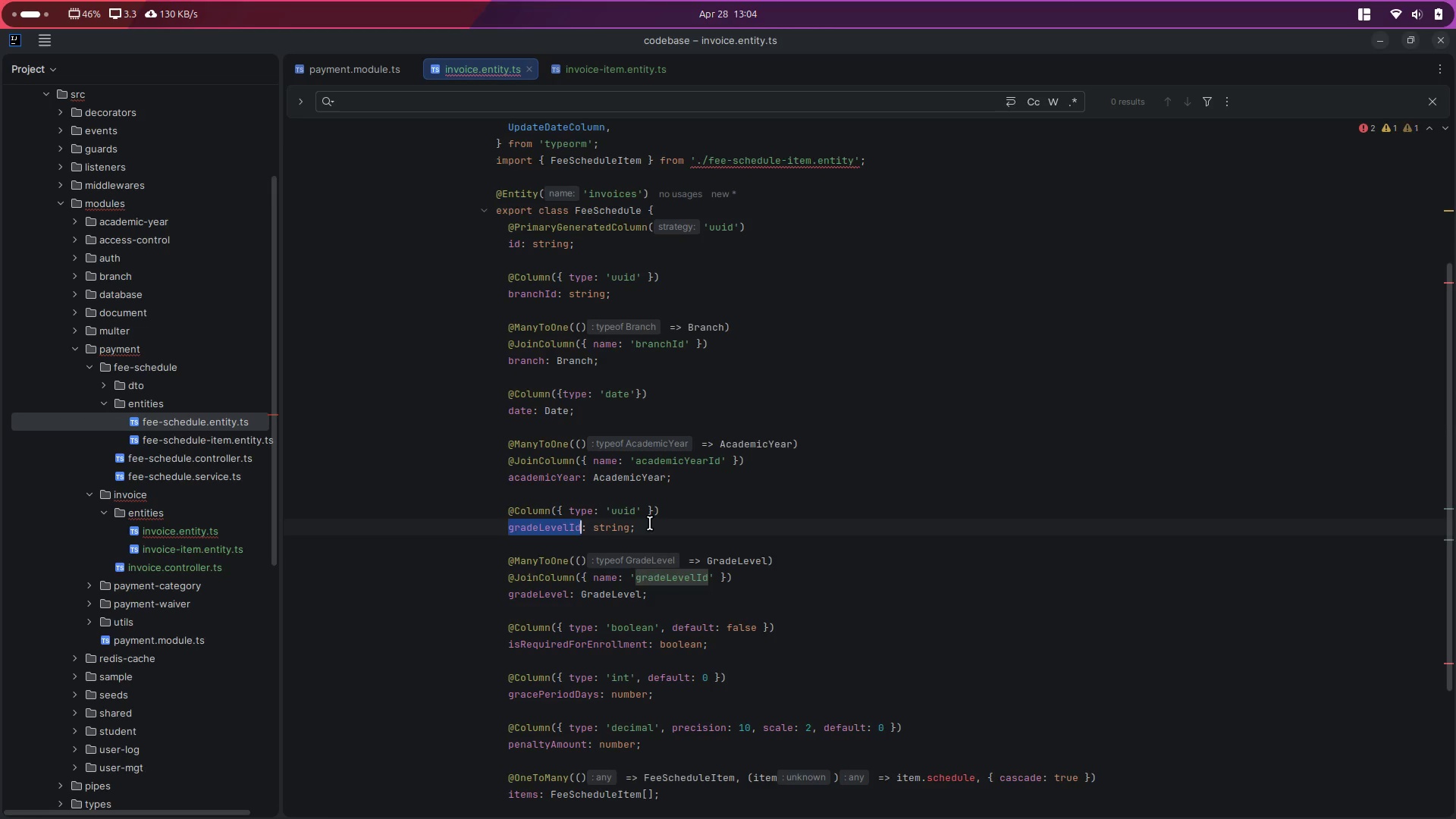 
left_click([651, 522])
 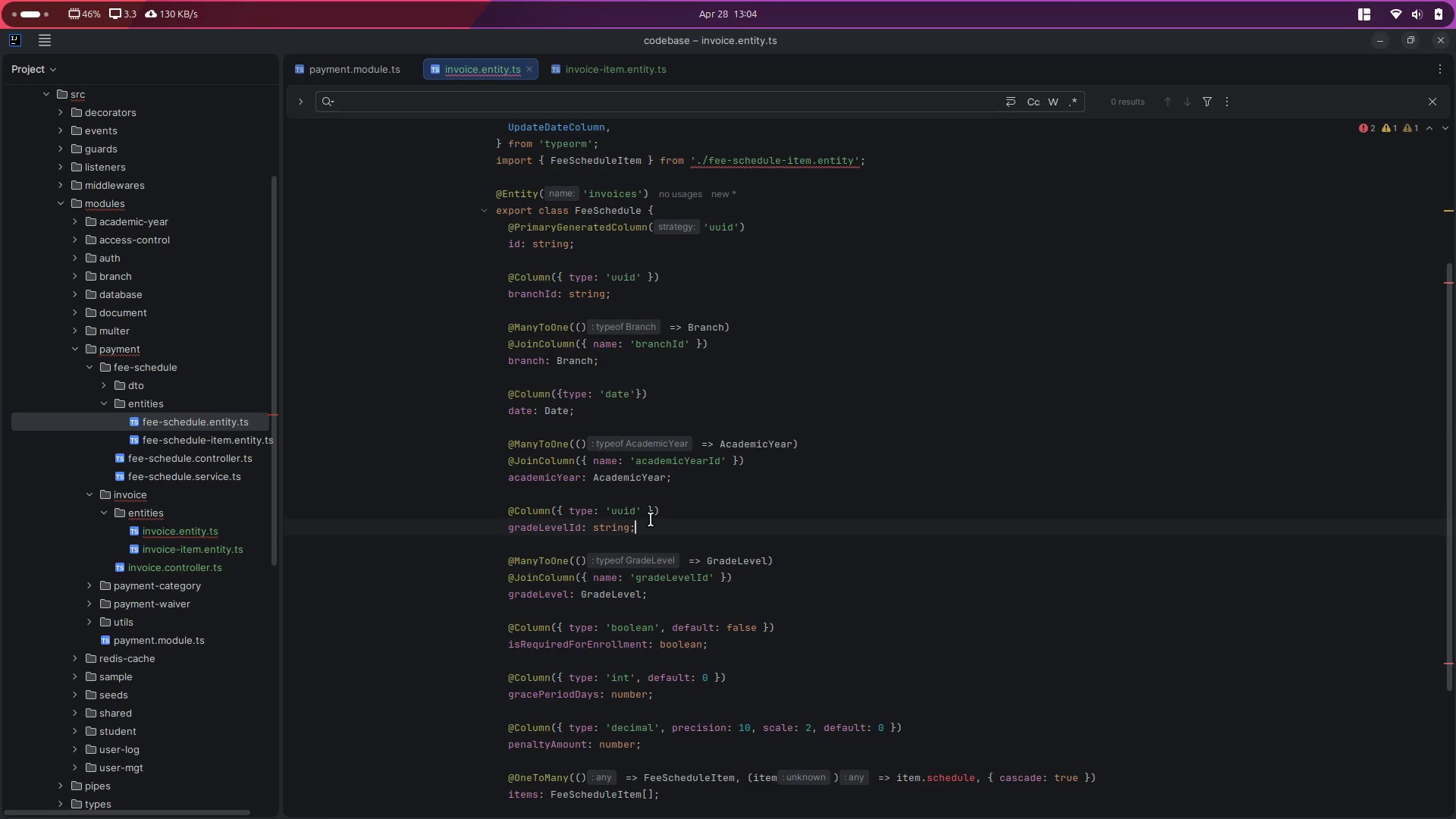 
key(Shift+ArrowUp)
 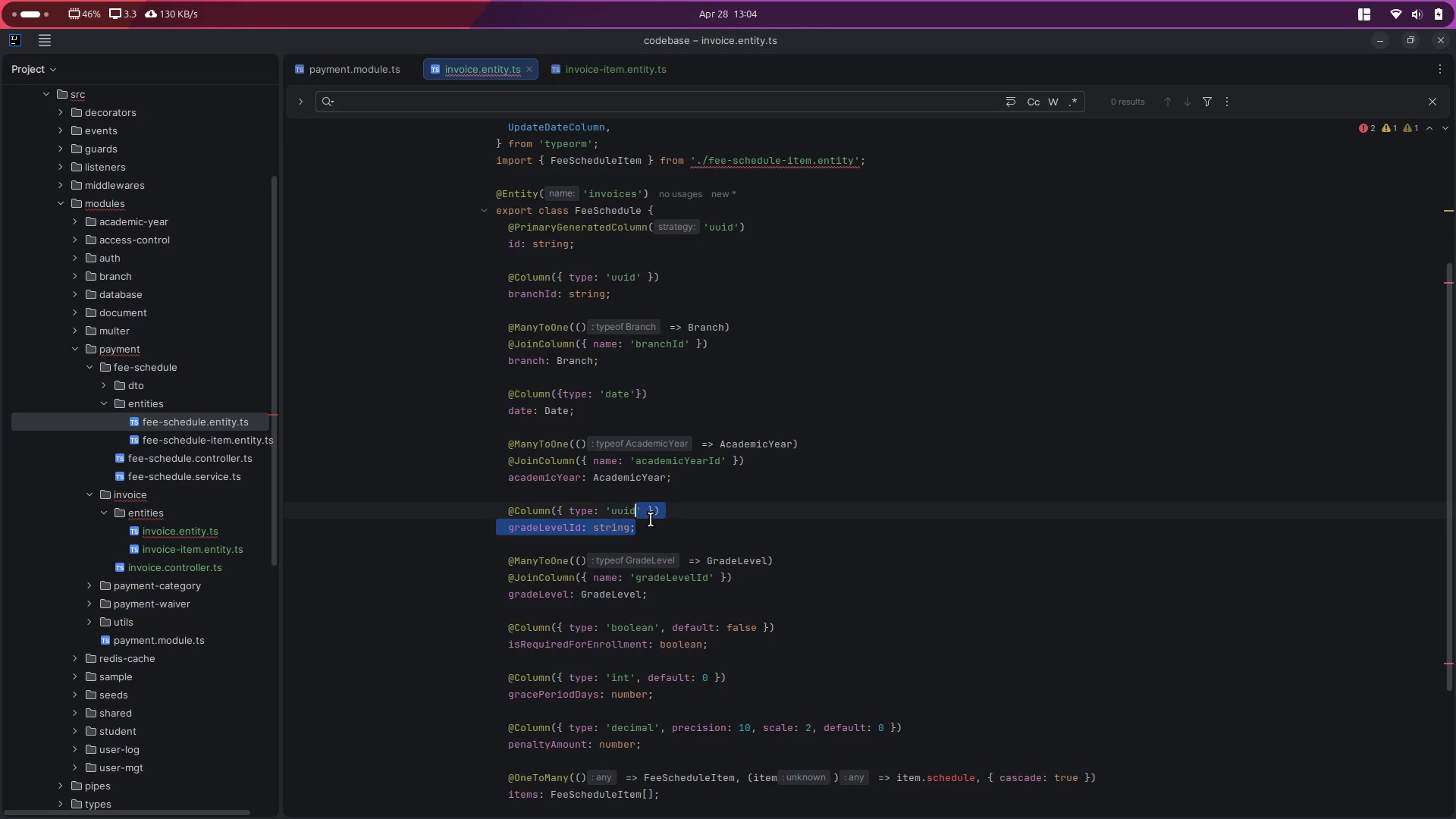 
key(Shift+ArrowUp)
 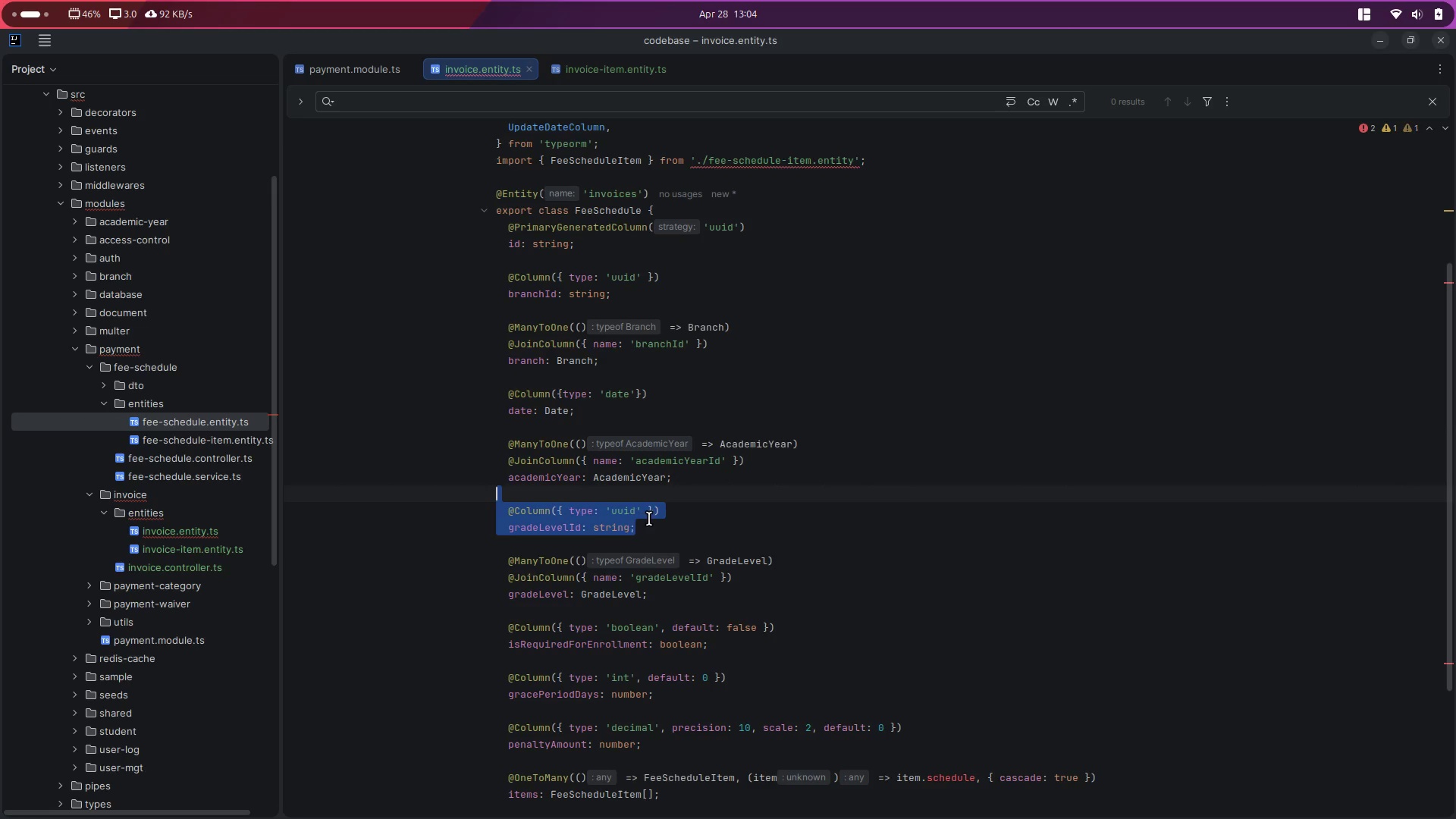 
double_click([554, 475])
 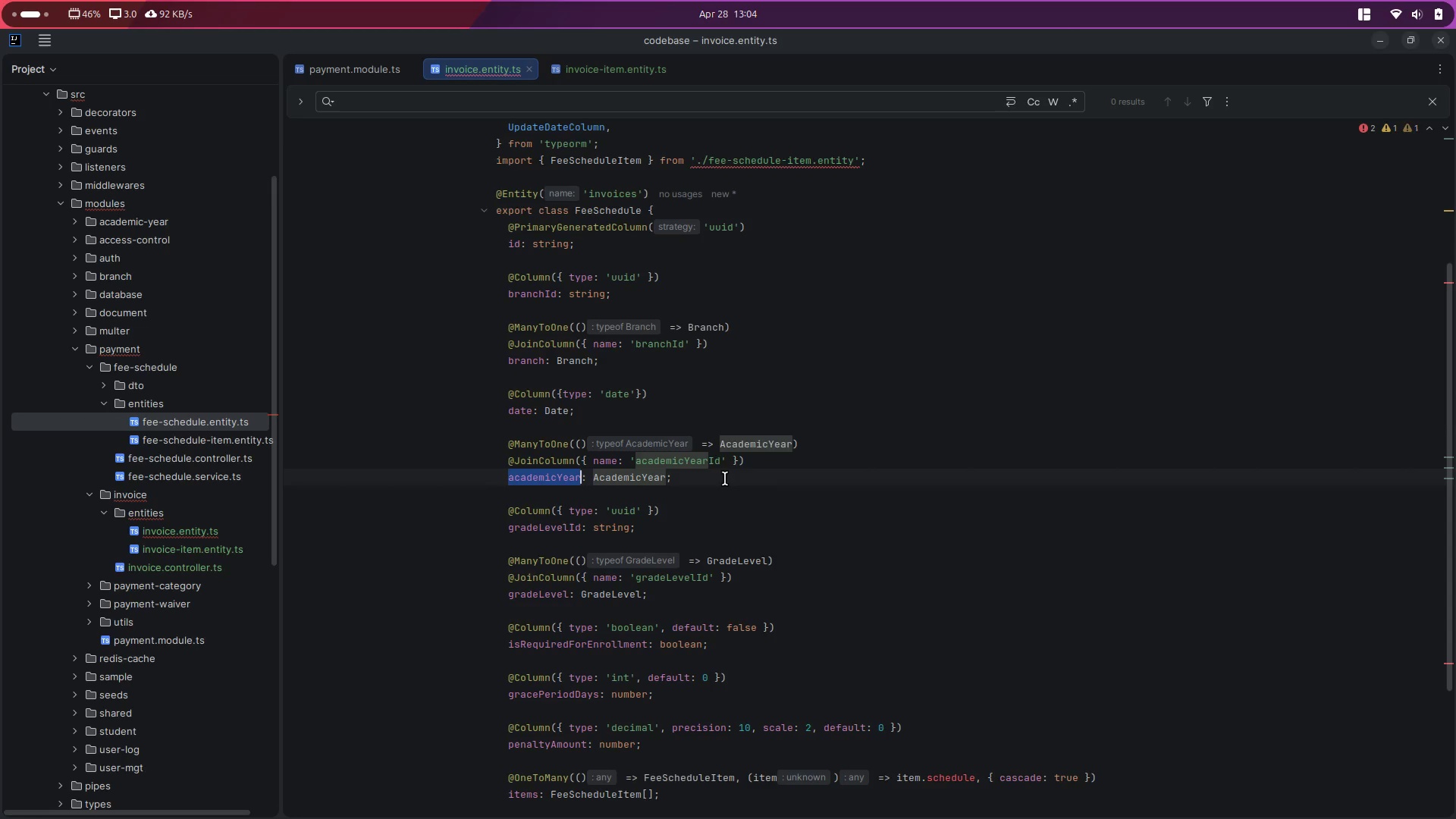 
left_click([724, 484])
 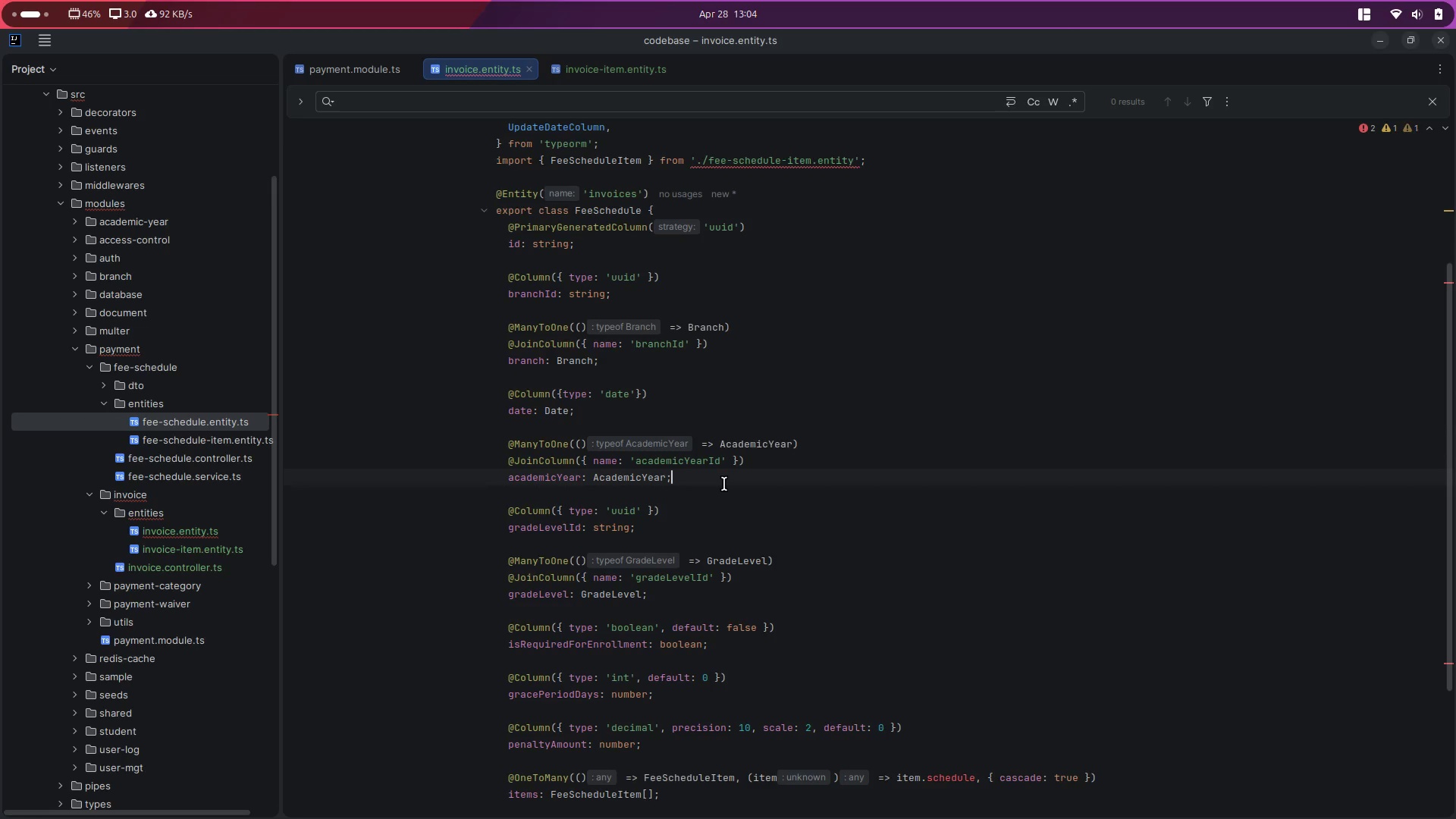 
key(Shift+ArrowUp)
 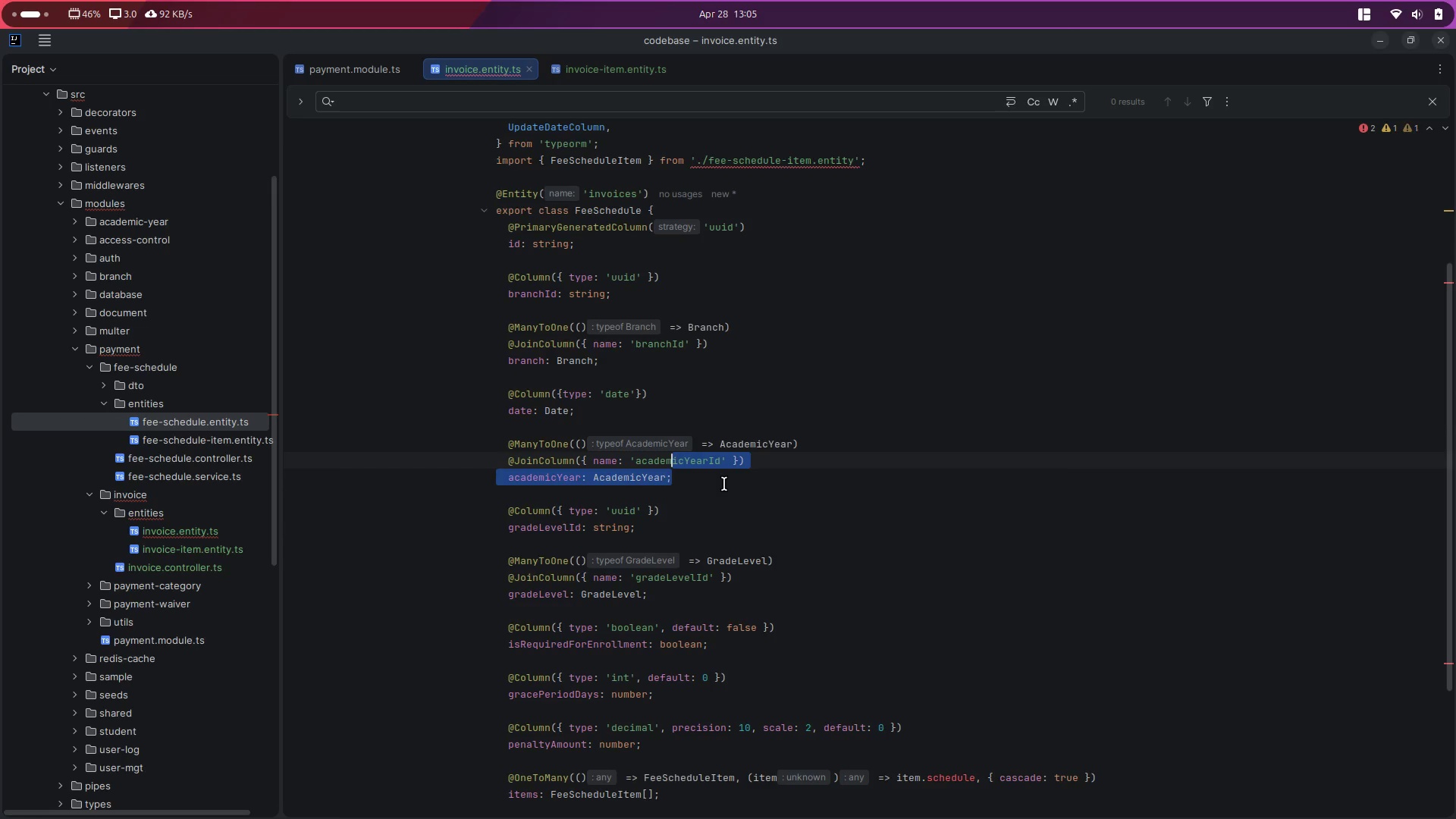 
key(Shift+ArrowUp)
 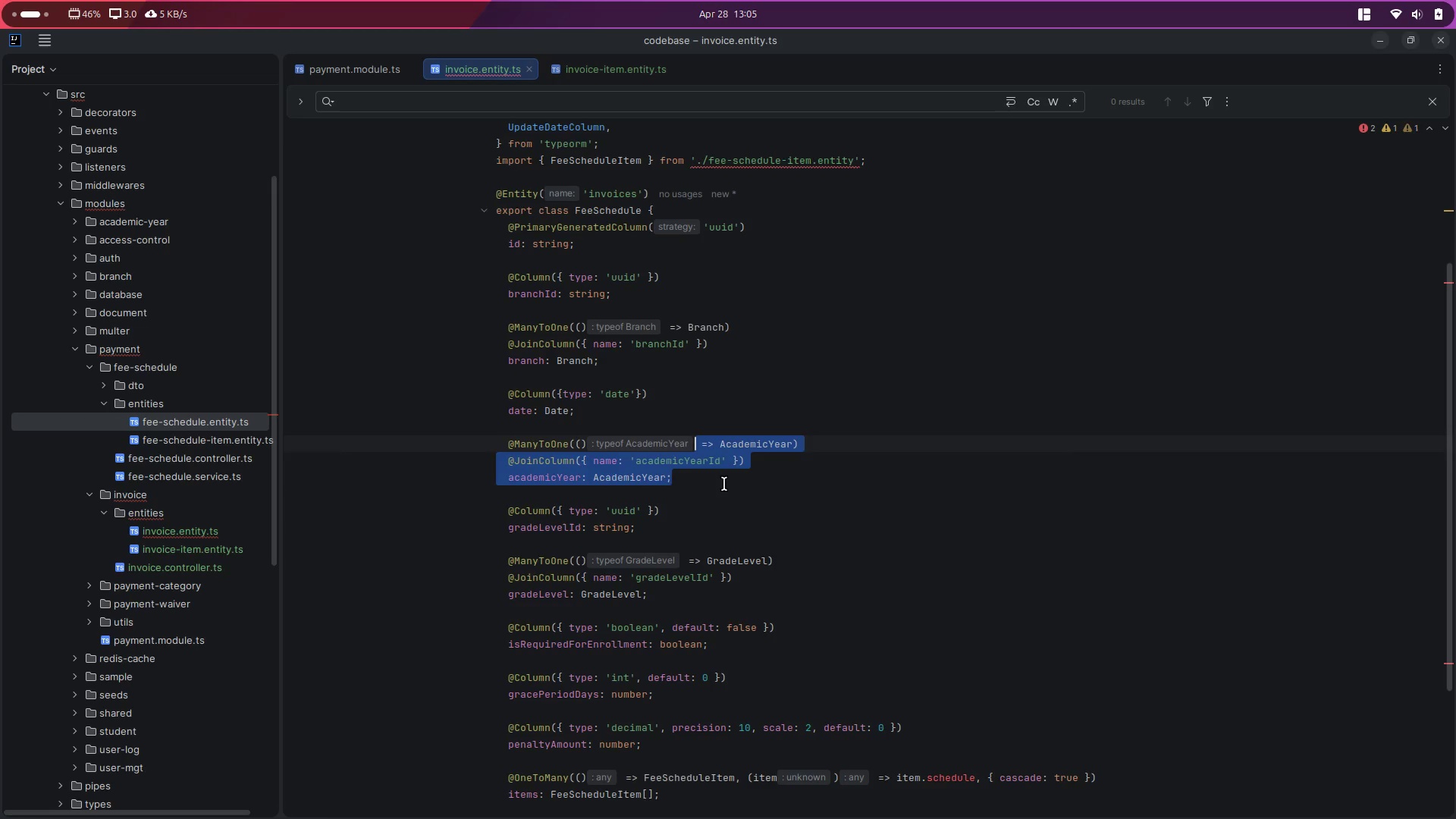 
key(Shift+ArrowUp)
 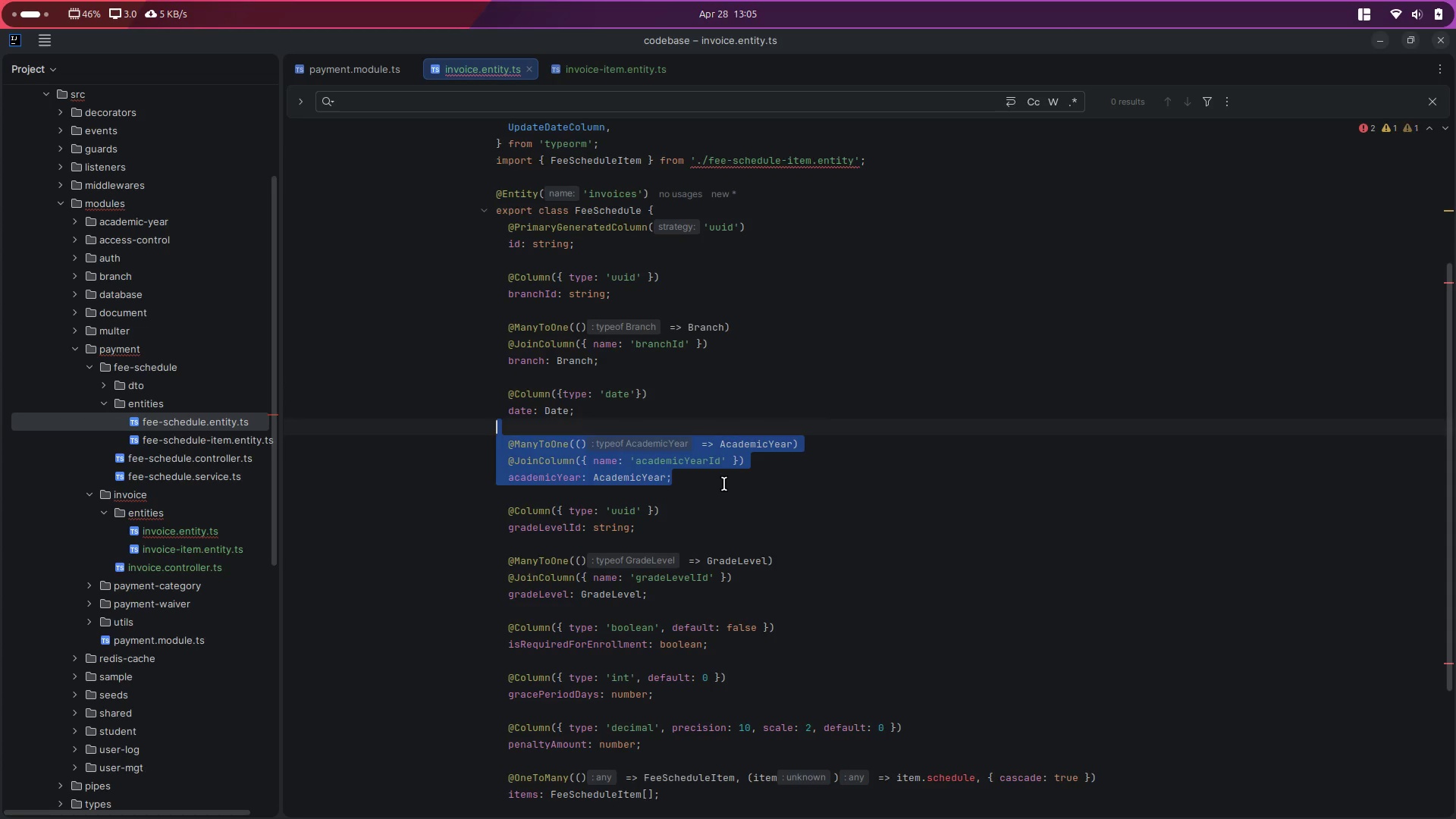 
key(Backspace)
 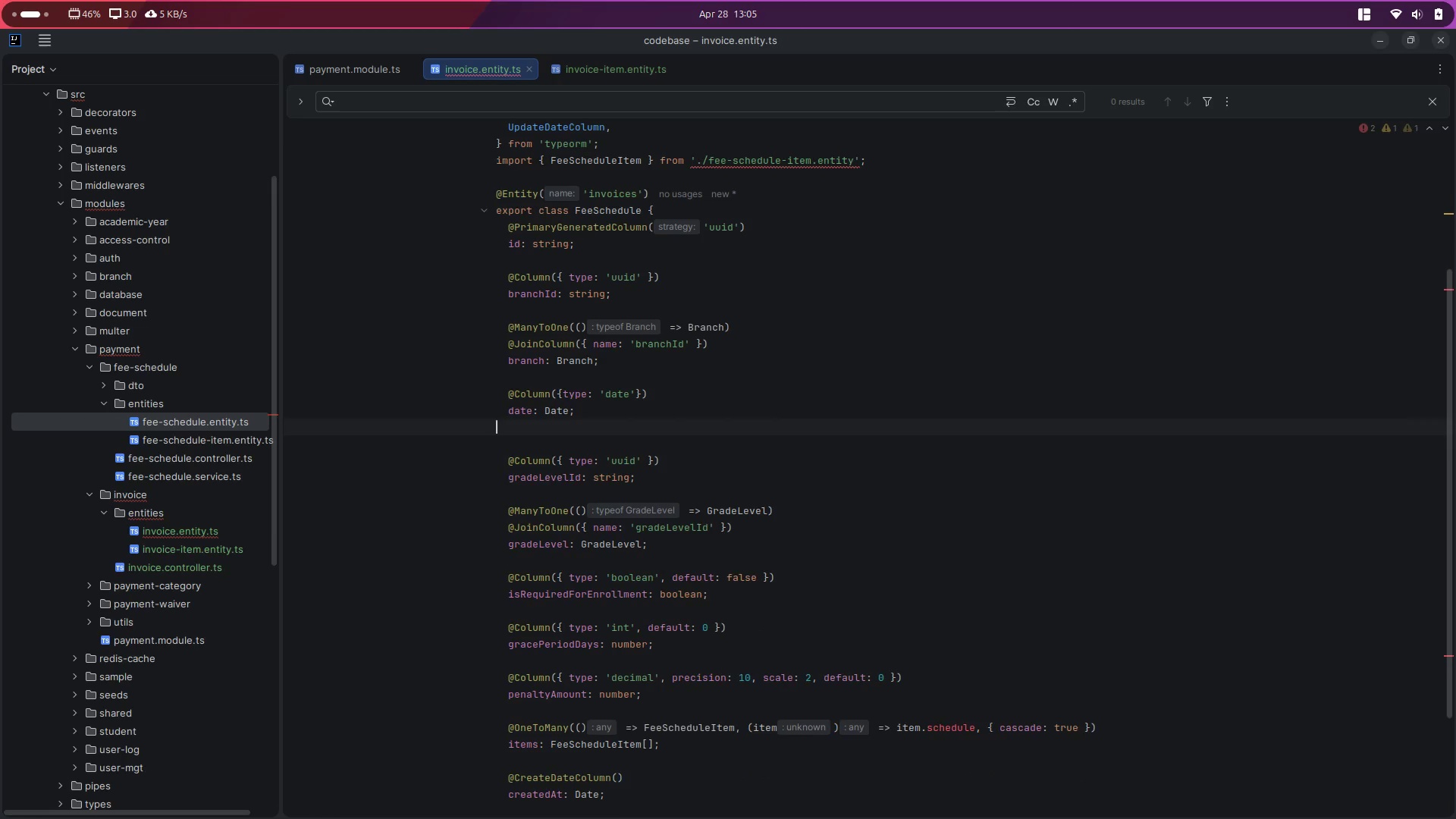 
key(Backspace)
 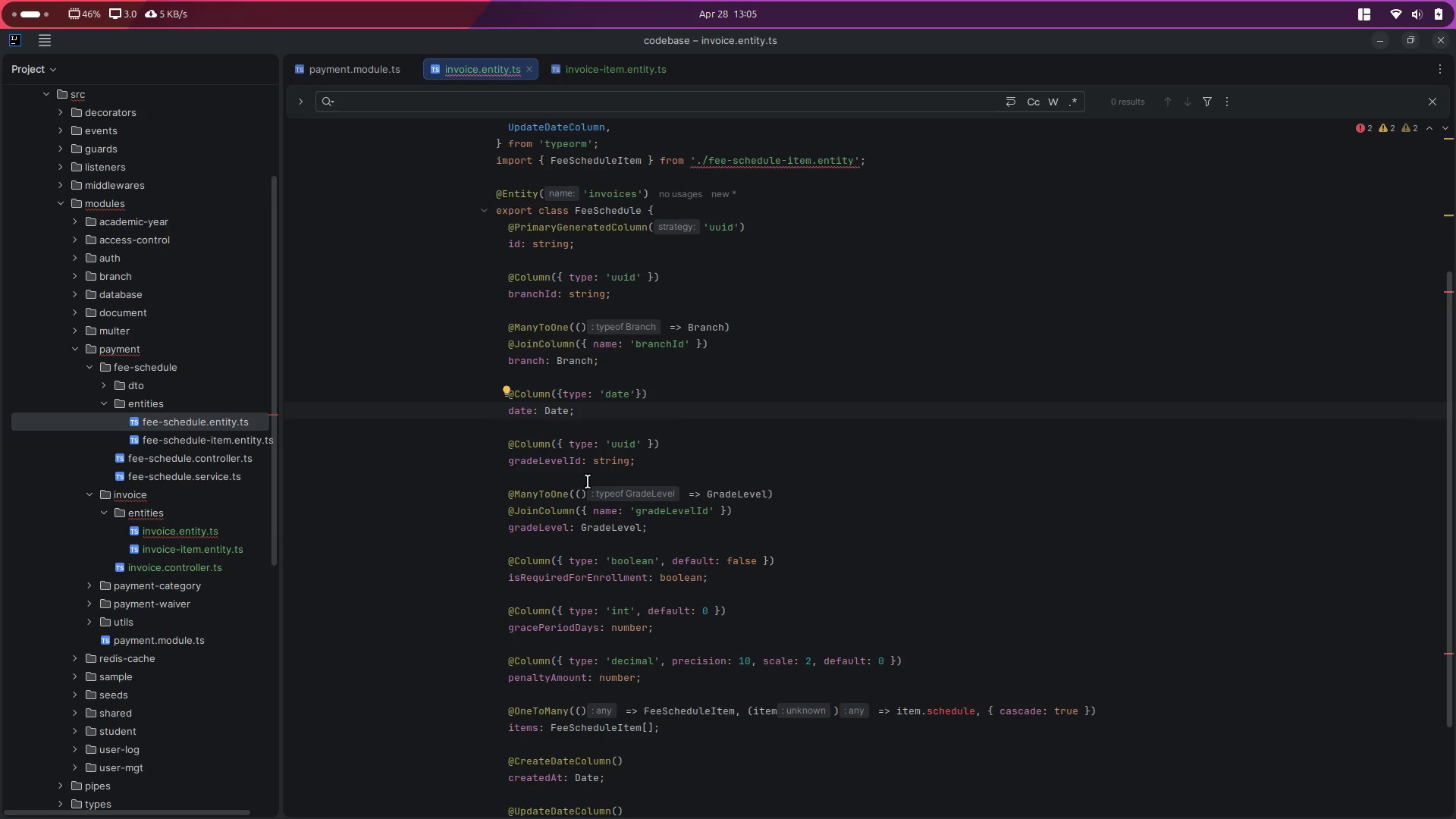 
double_click([549, 458])
 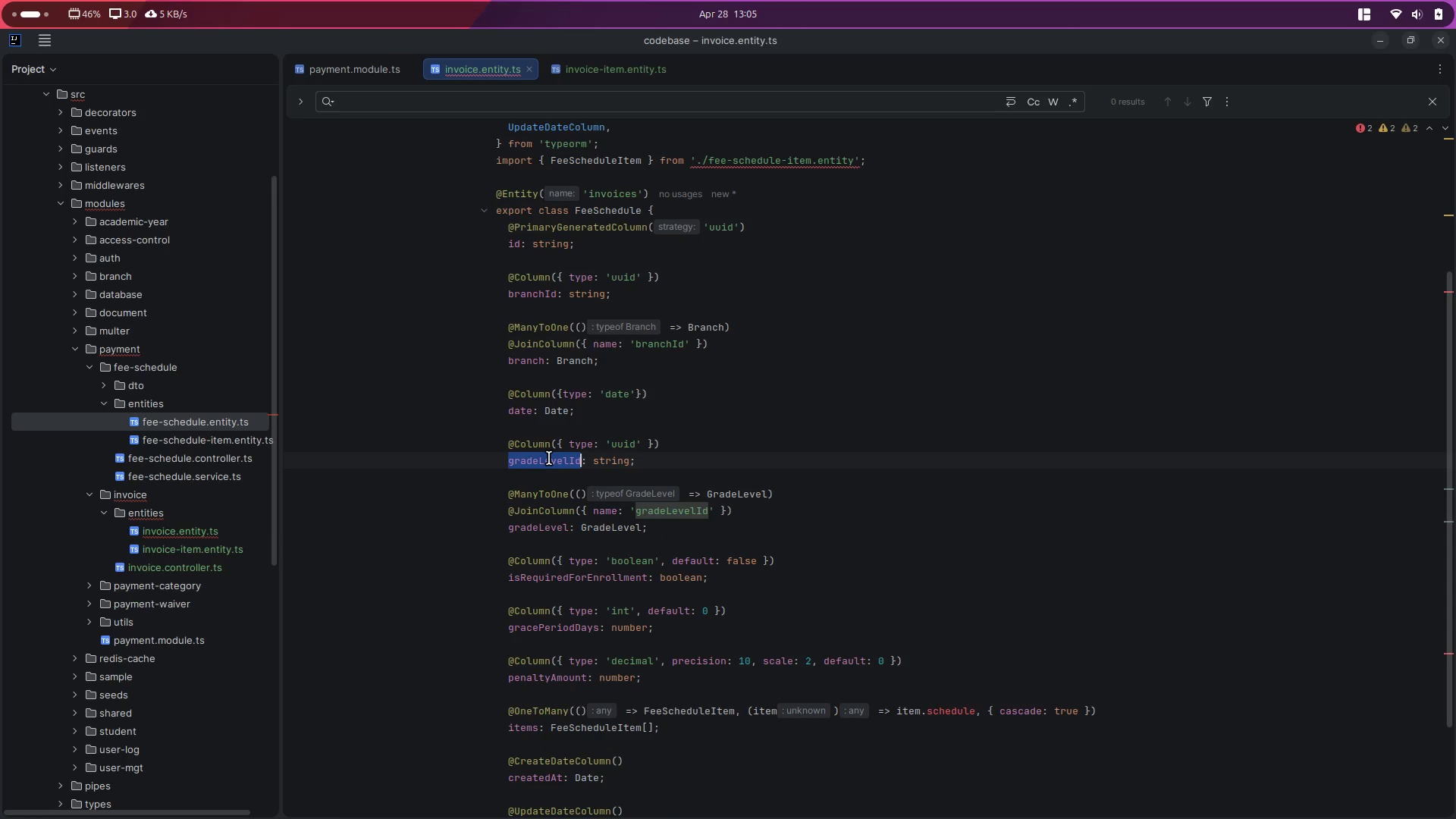 
key(S)
 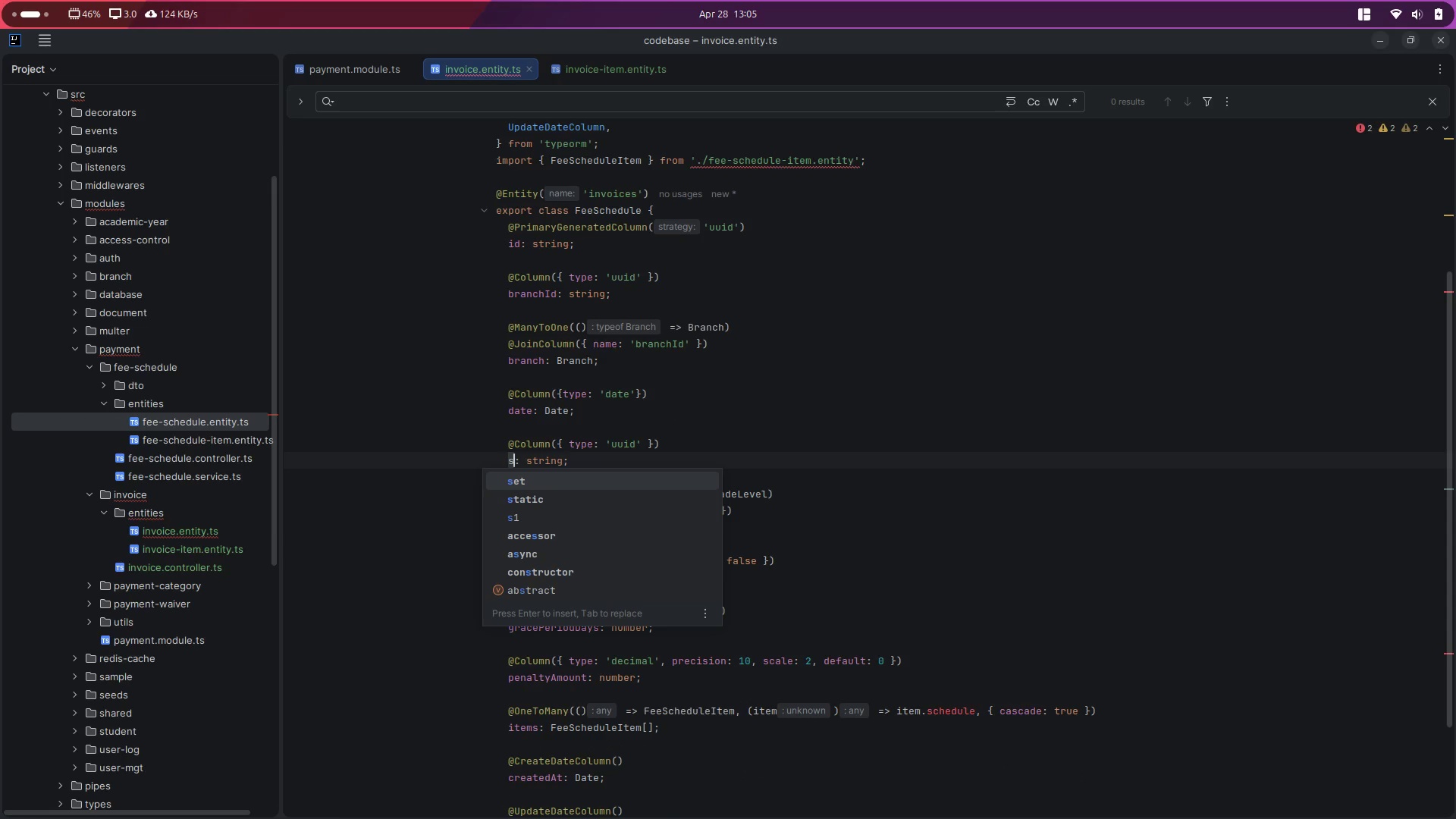 
key(Control+Z)
 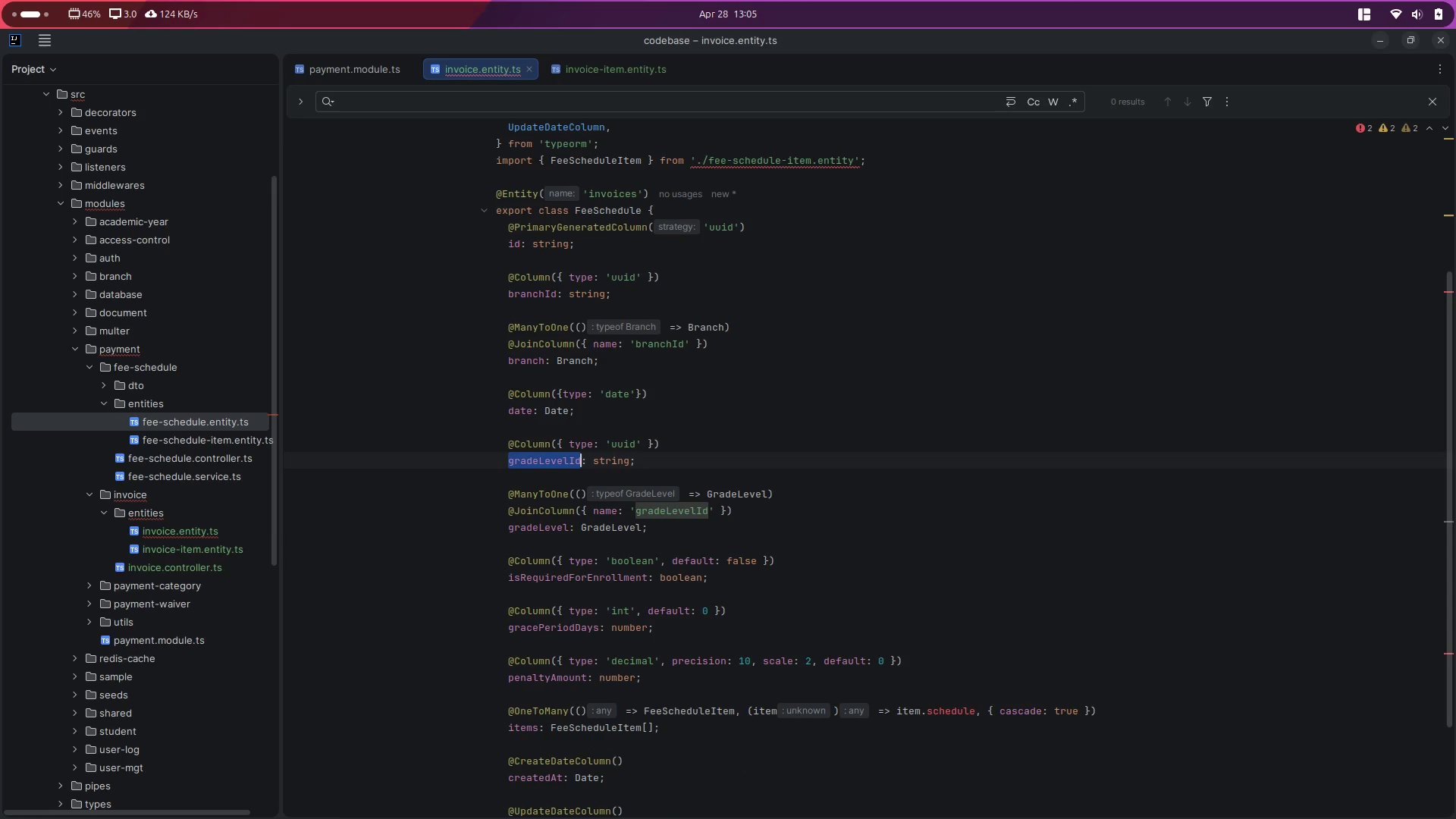 
key(Control+D)
 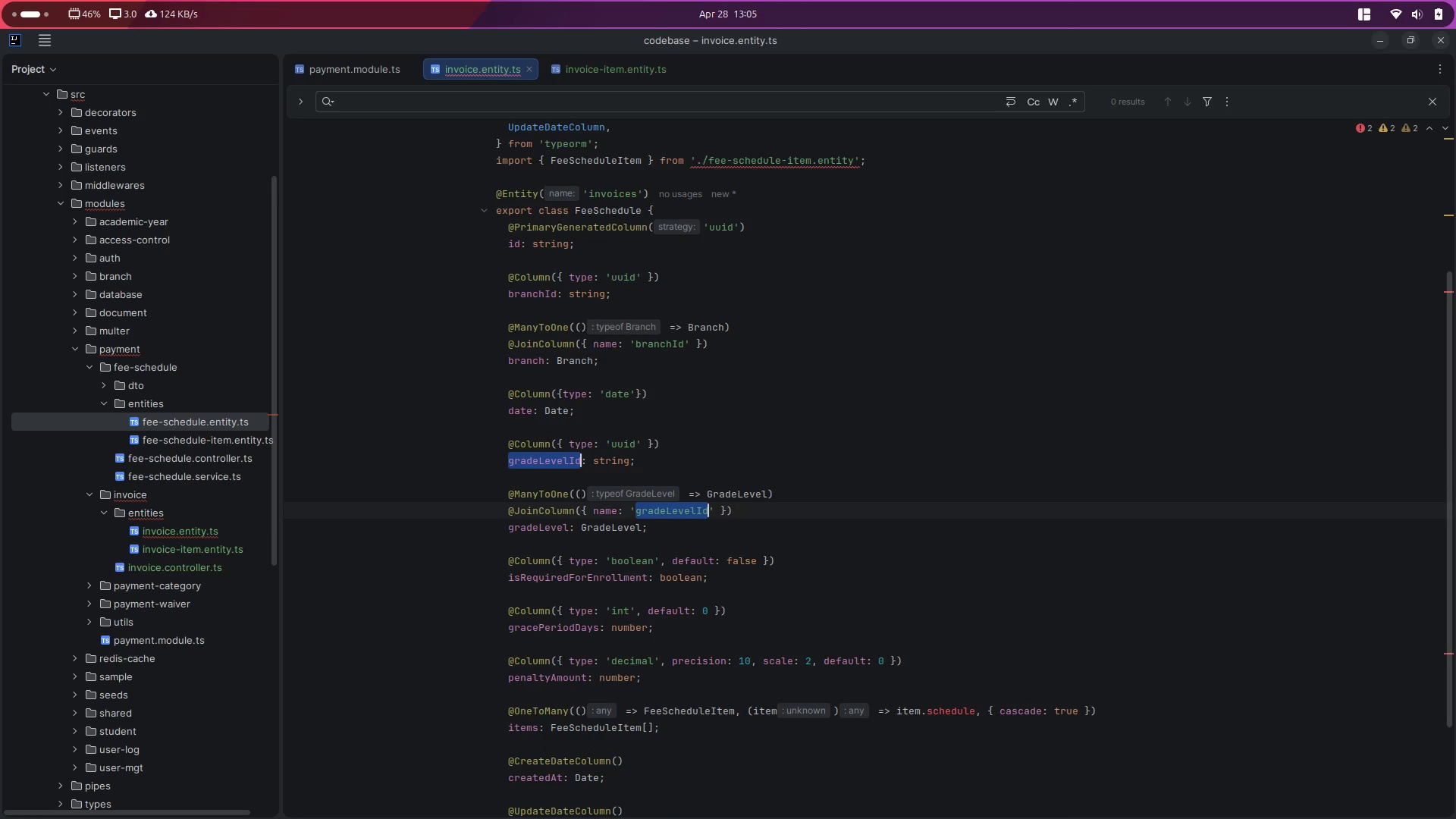 
type(studentId)
 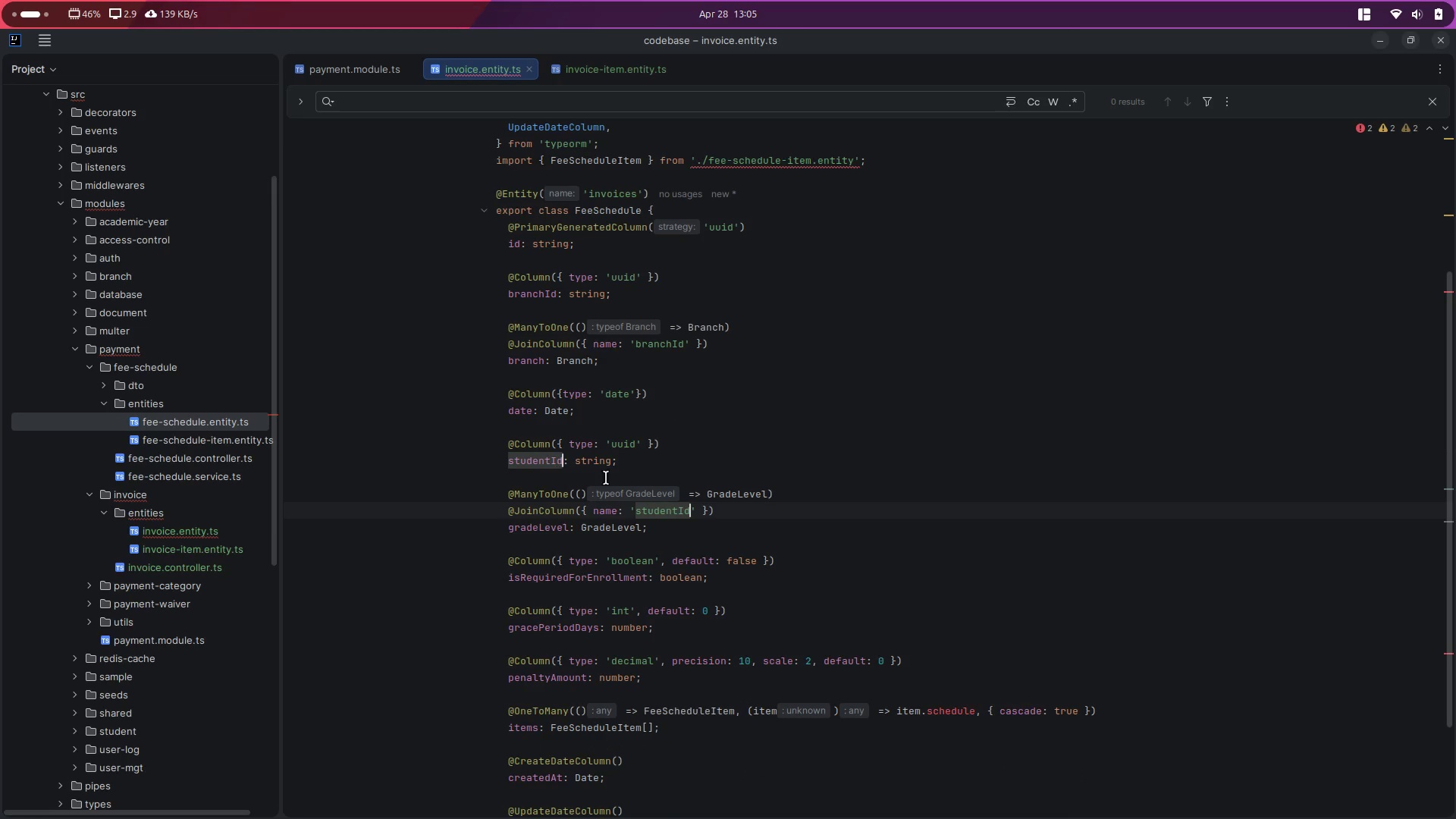 
left_click([799, 526])
 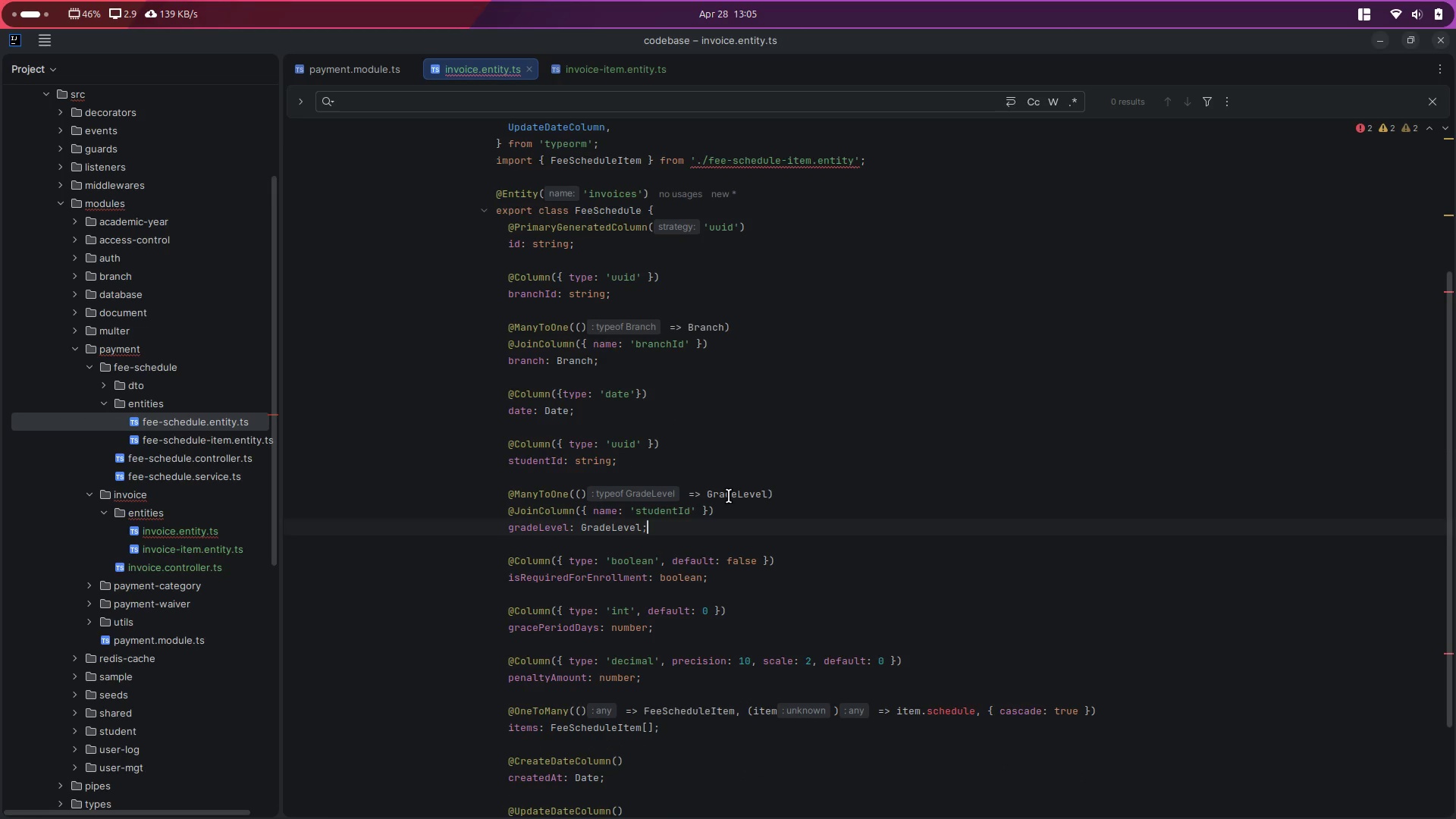 
double_click([729, 496])
 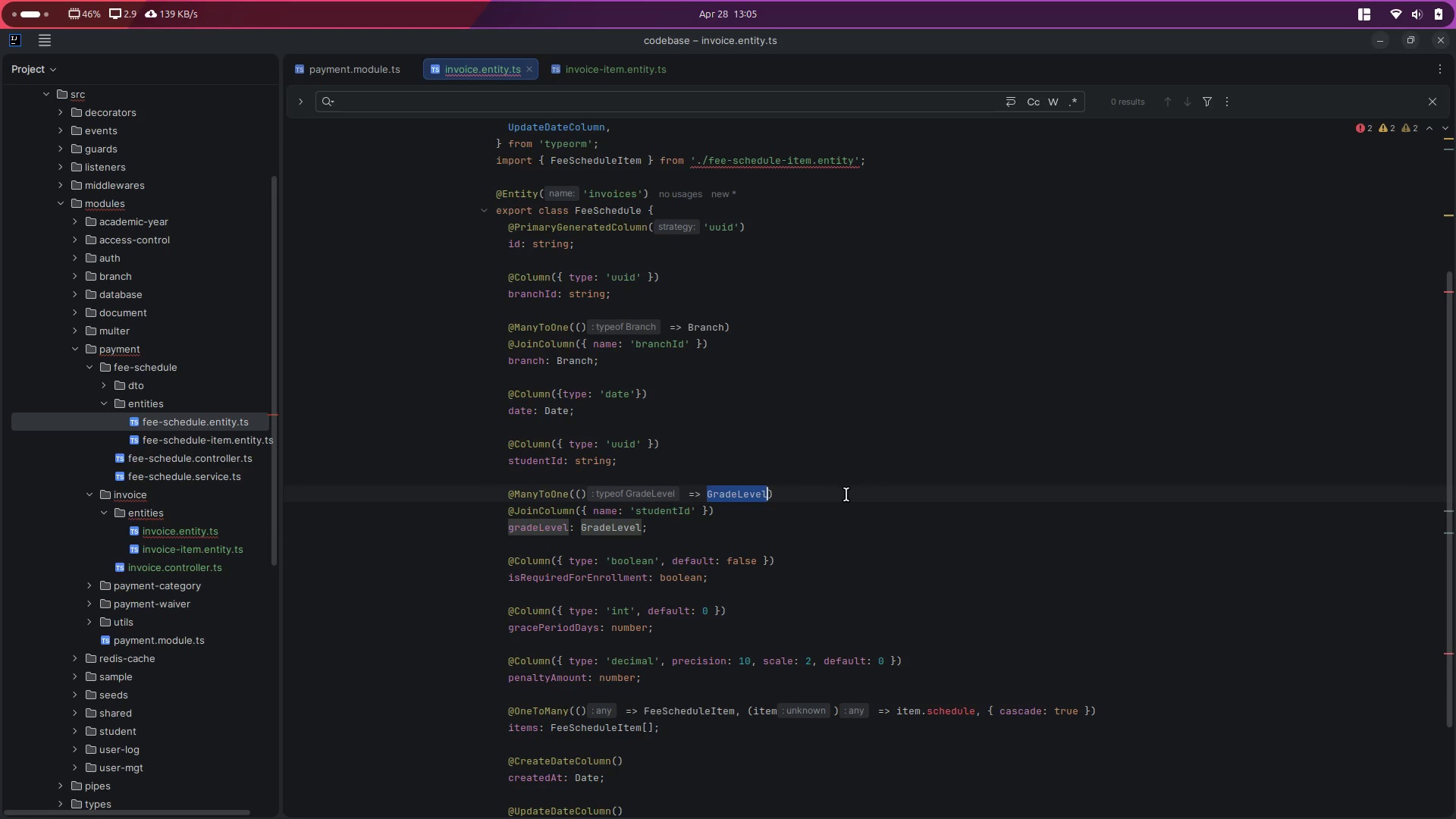 
hold_key(key=ControlLeft, duration=0.38)
 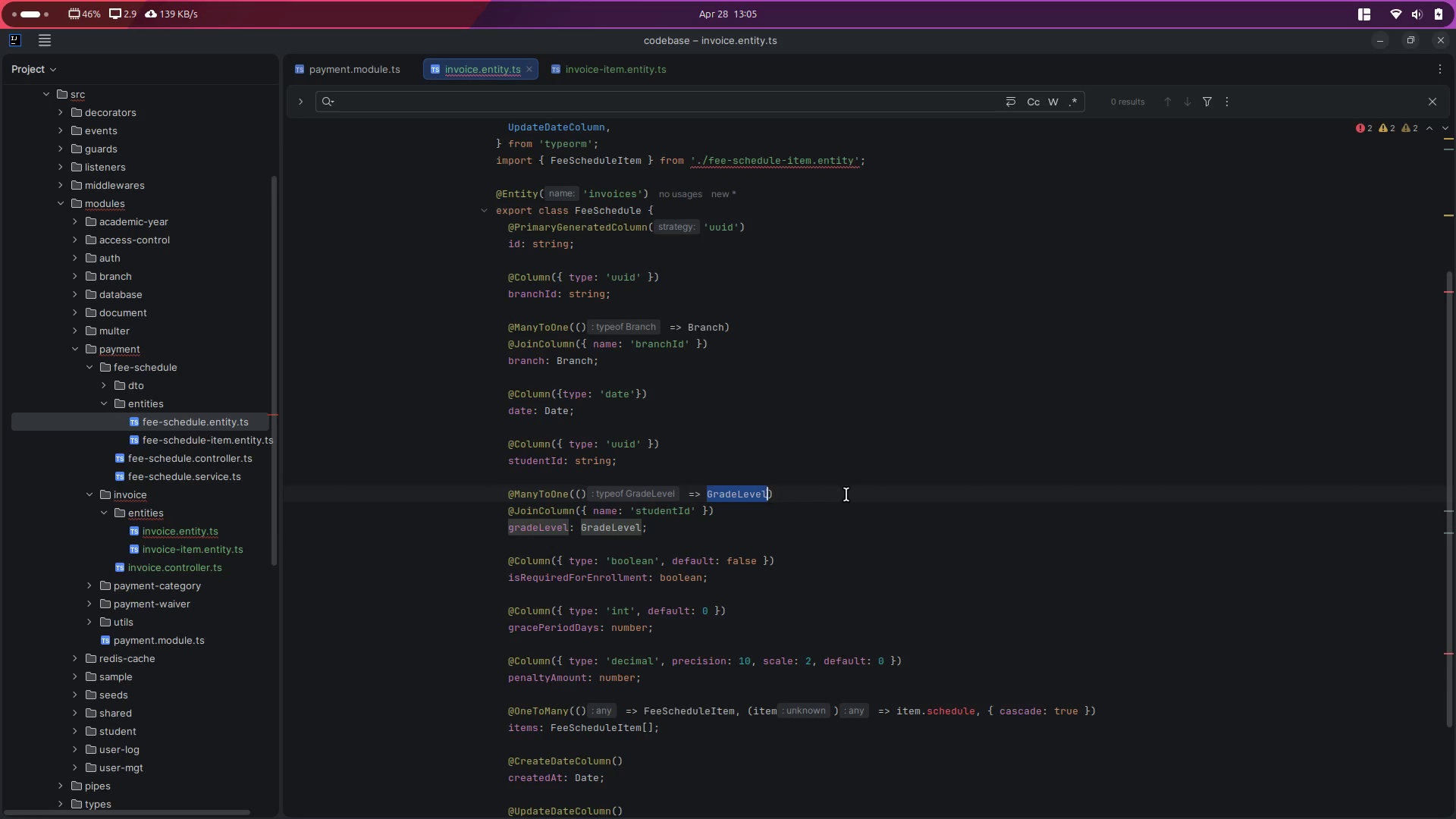 
key(Control+D)
 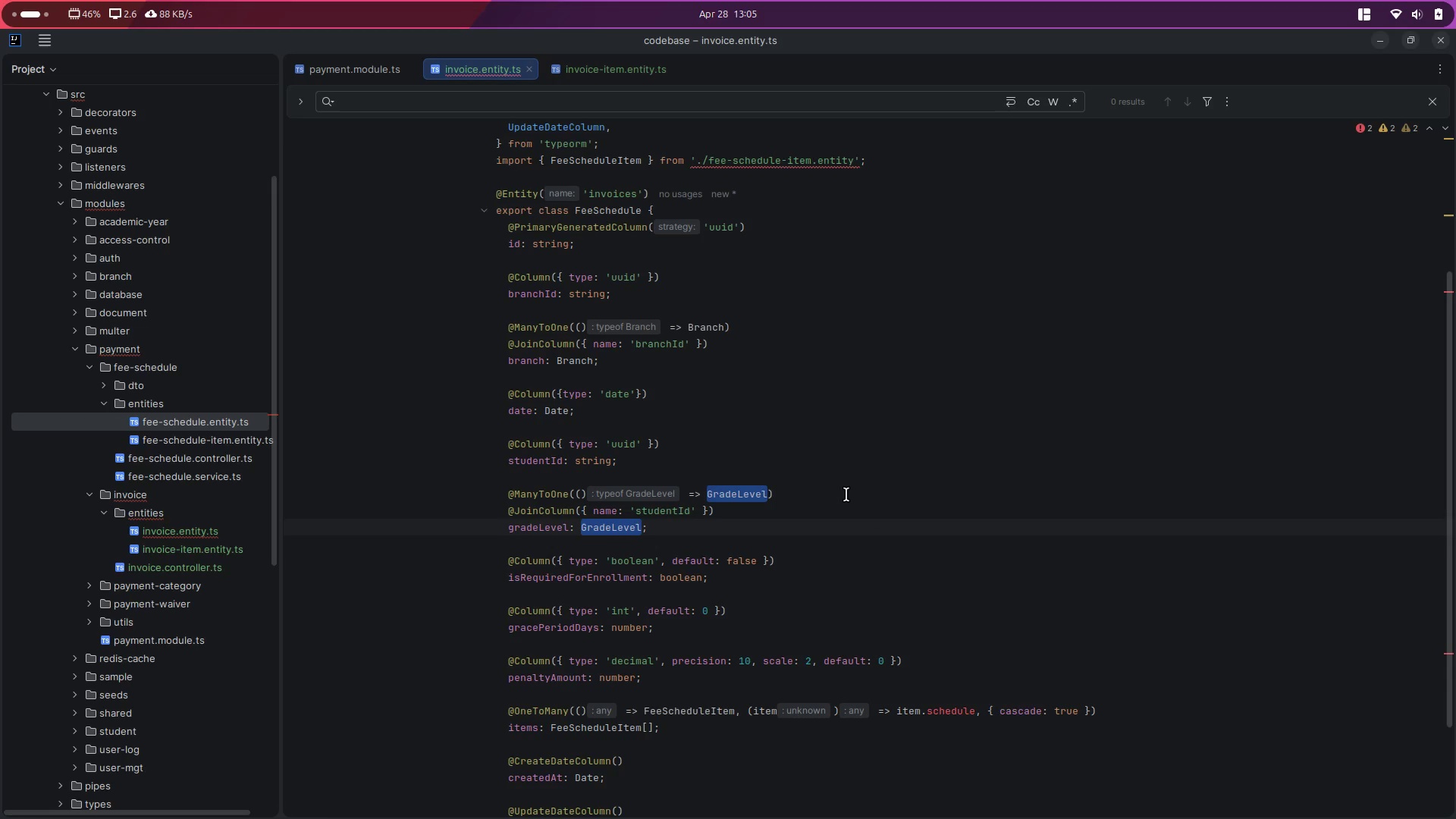 
type(Student)
 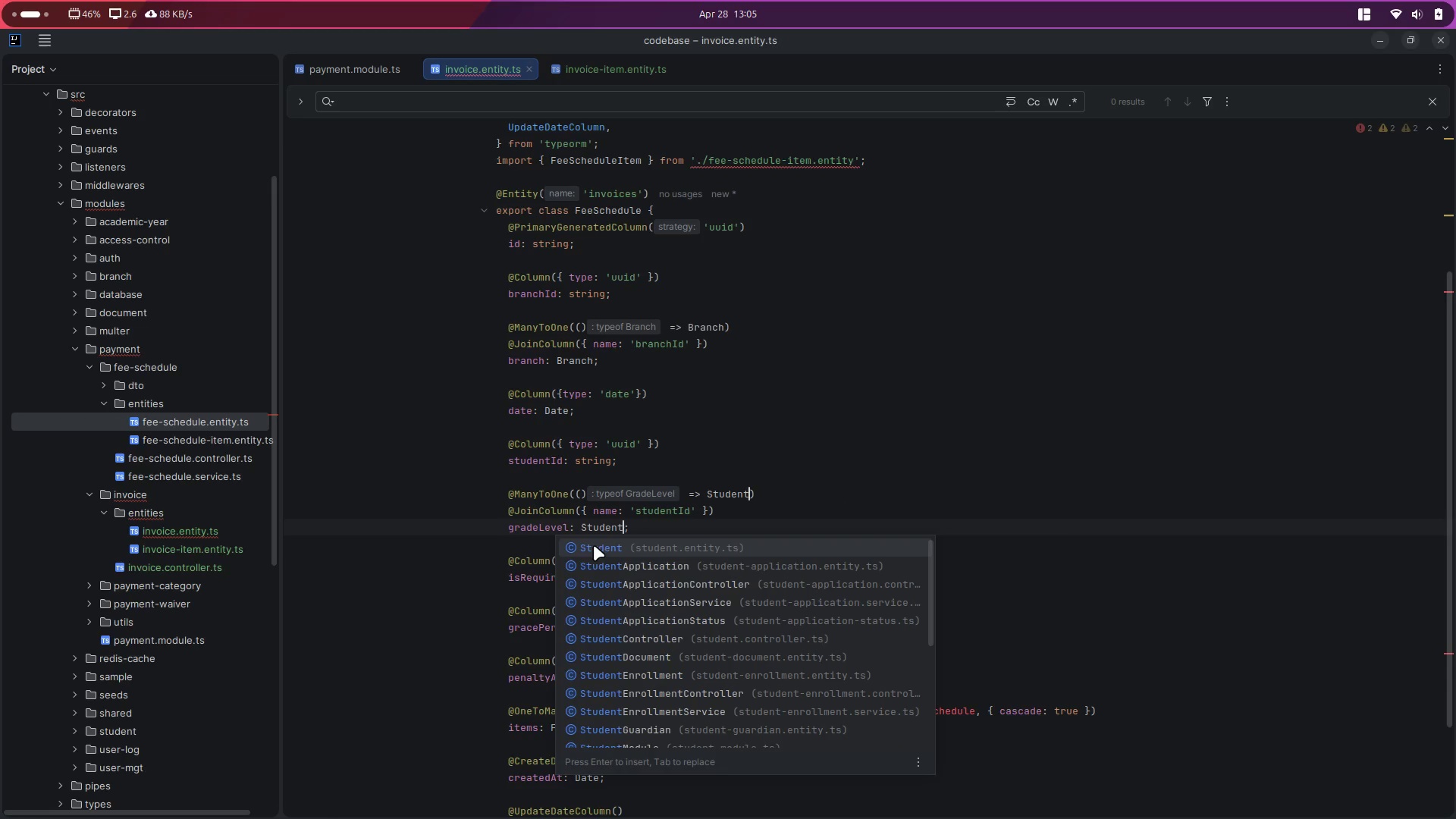 
left_click([639, 547])
 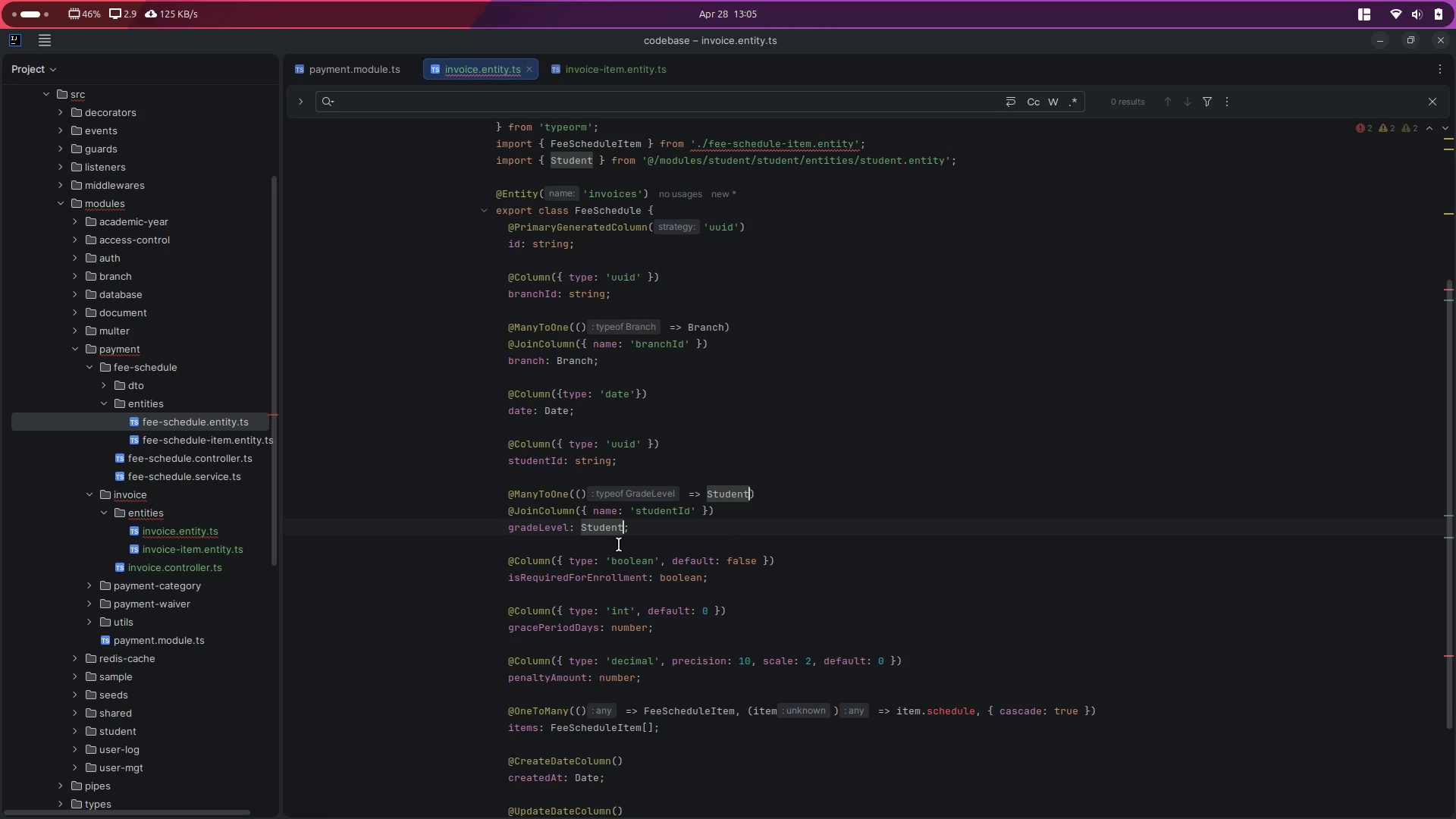 
left_click([538, 519])
 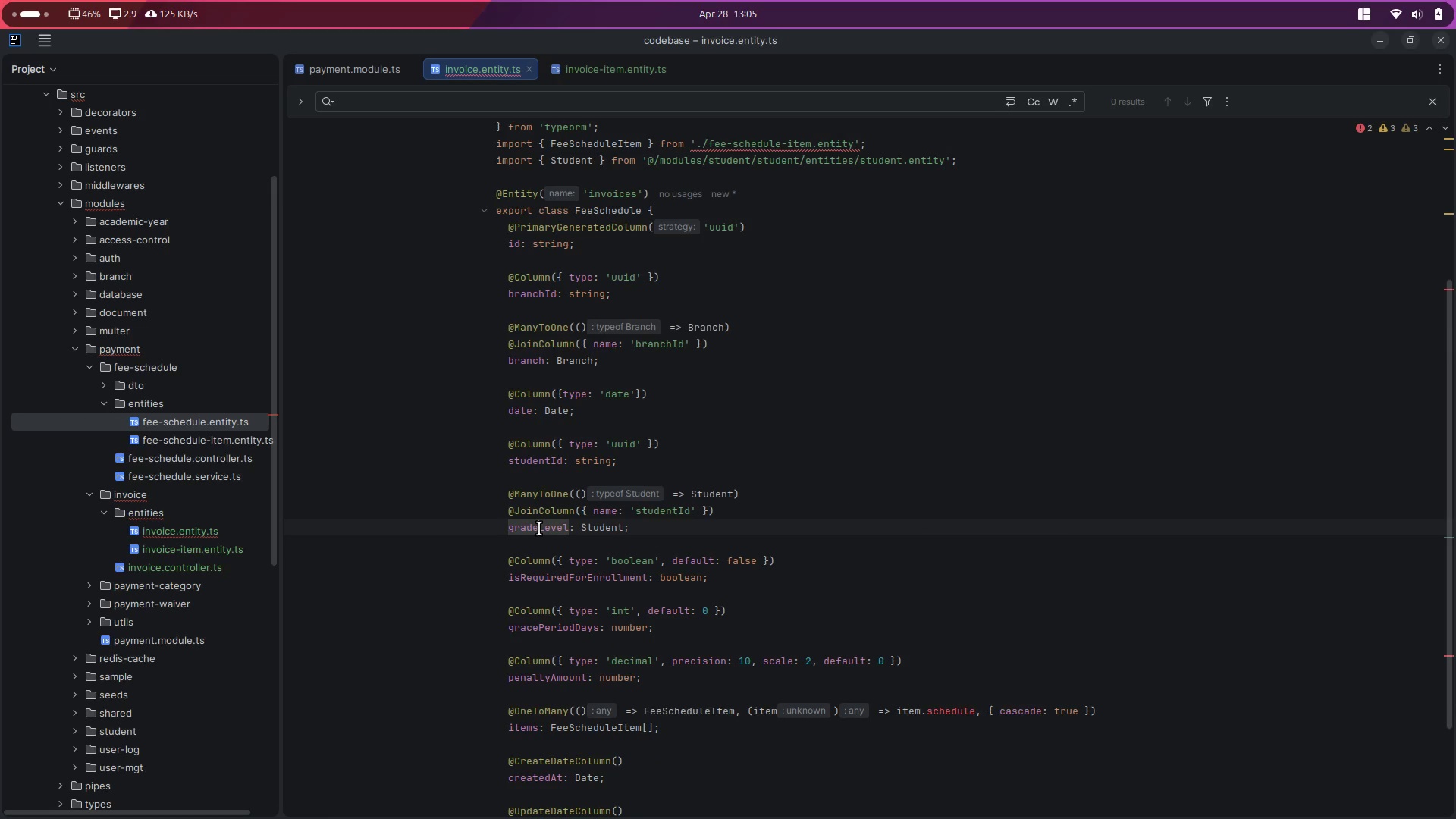 
double_click([539, 529])
 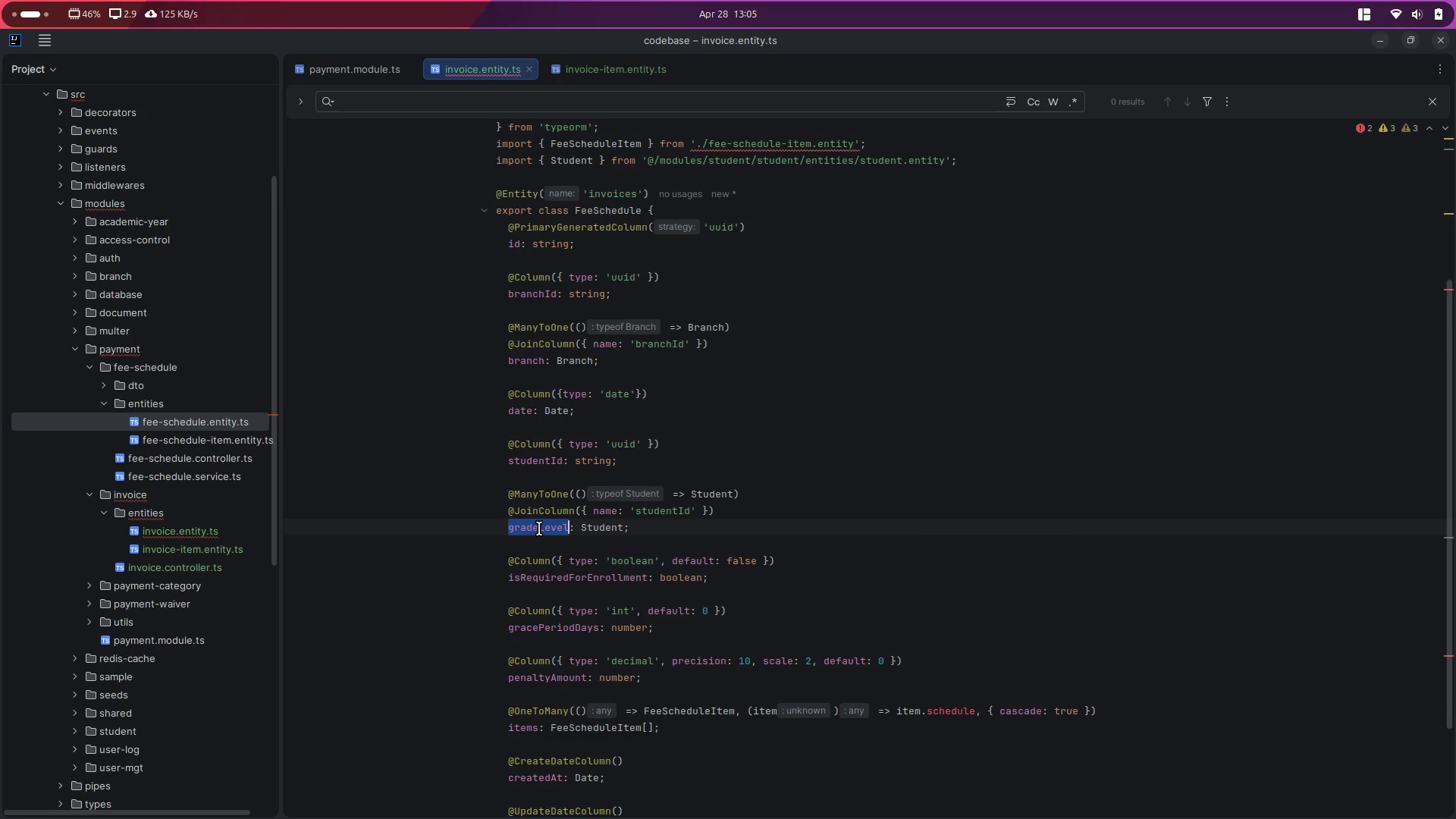 
type(student)
key(Escape)
 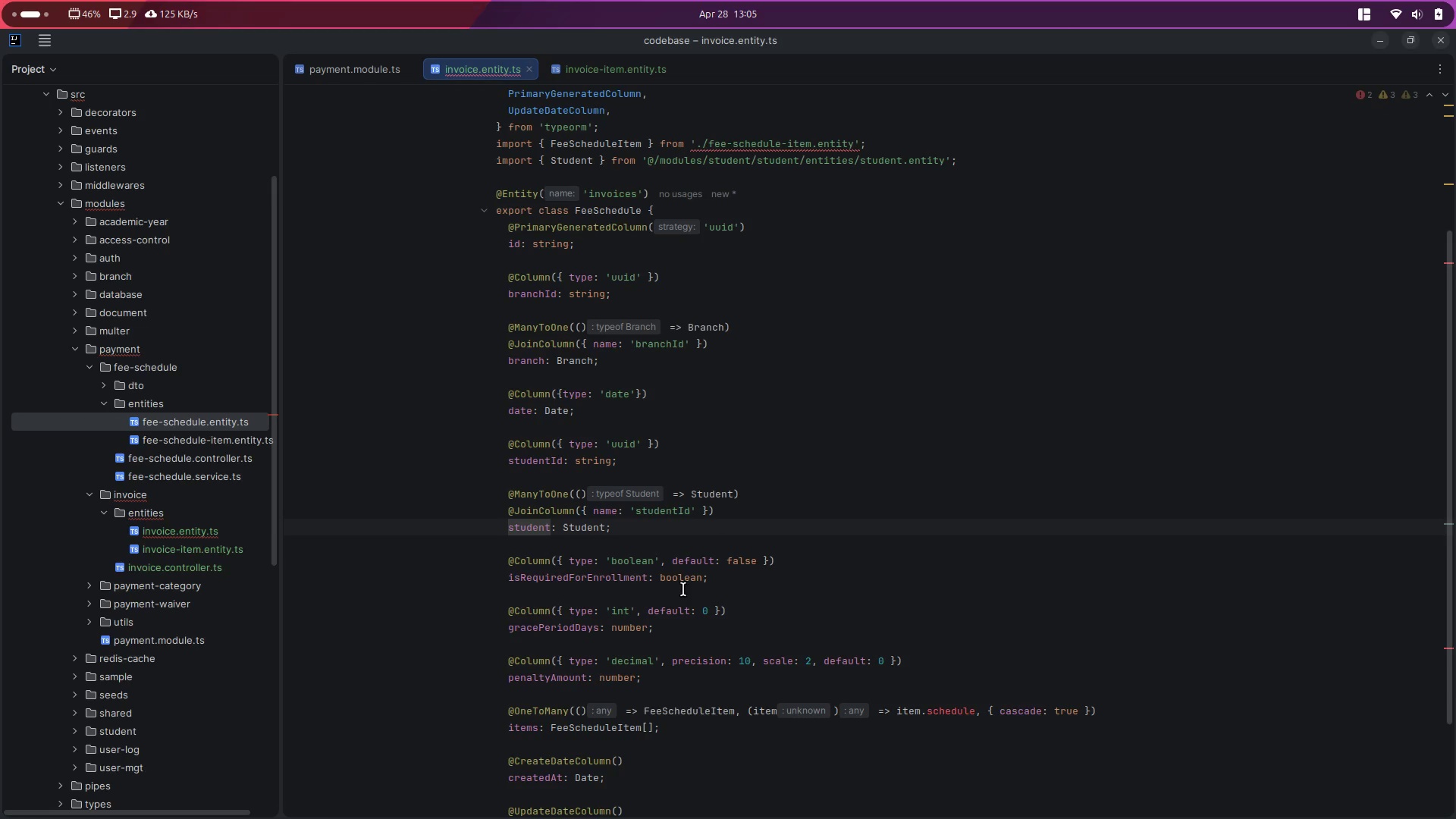 
left_click([624, 592])
 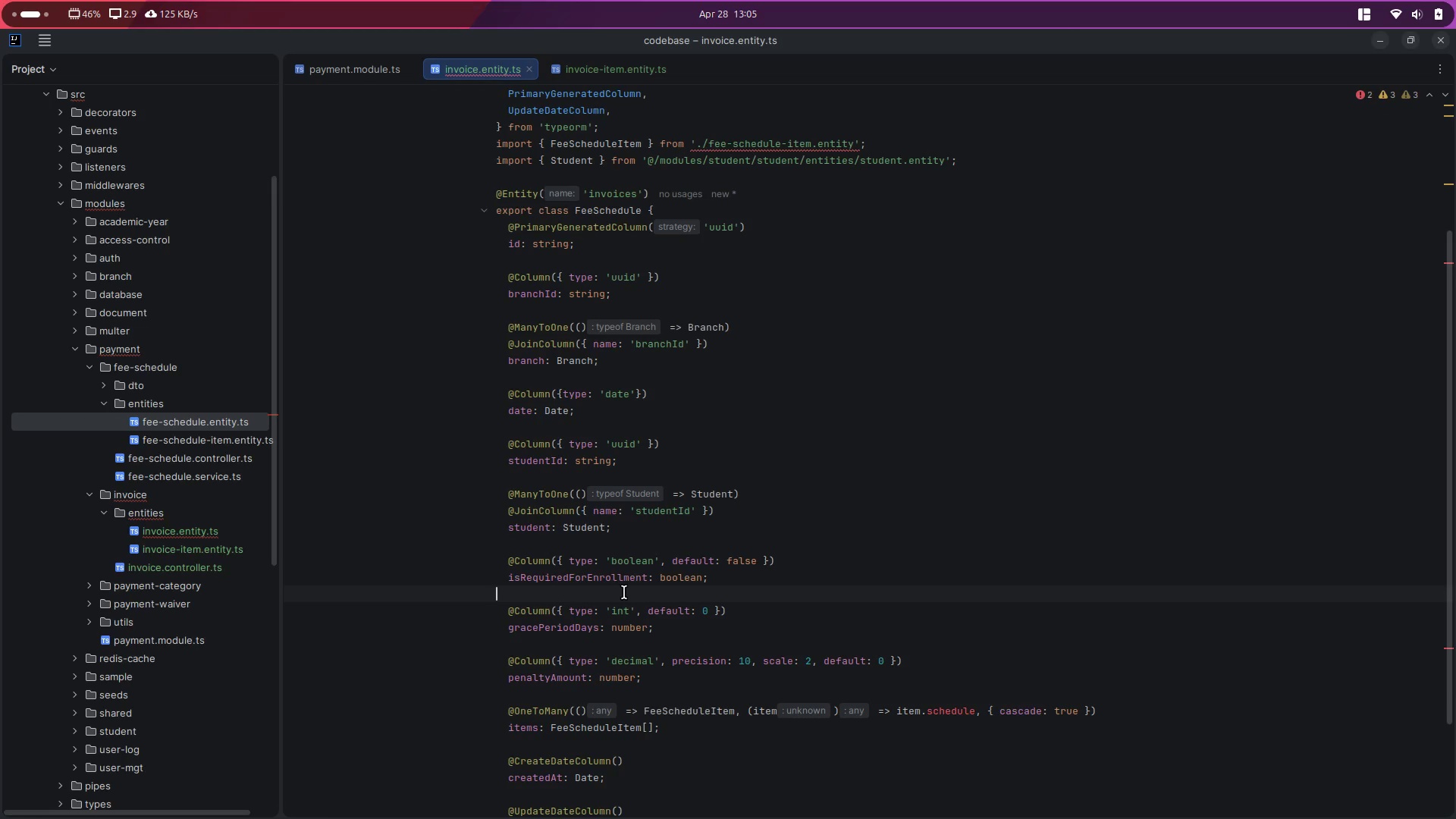 
key(Shift+ArrowUp)
 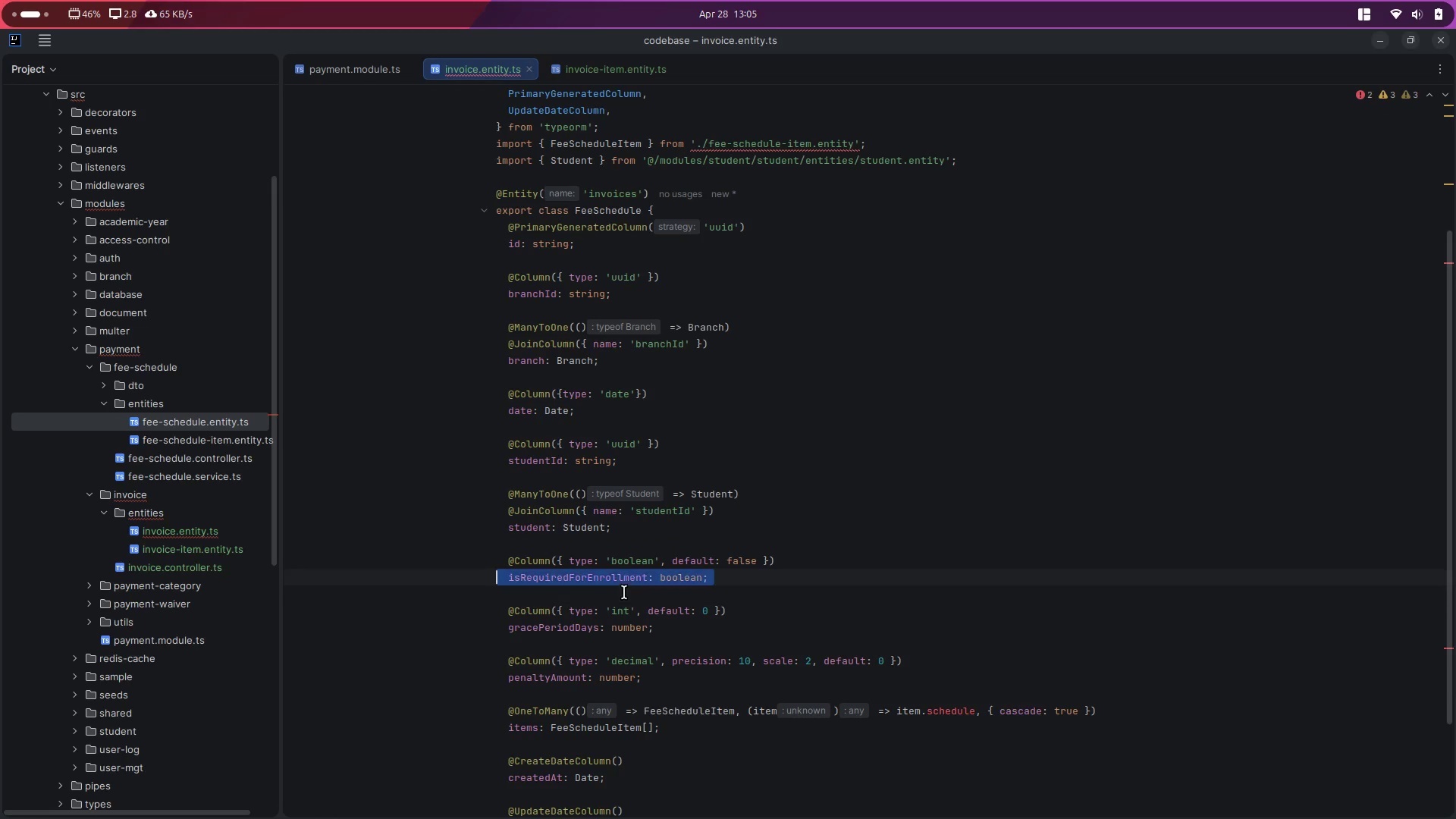 
key(Shift+ArrowUp)
 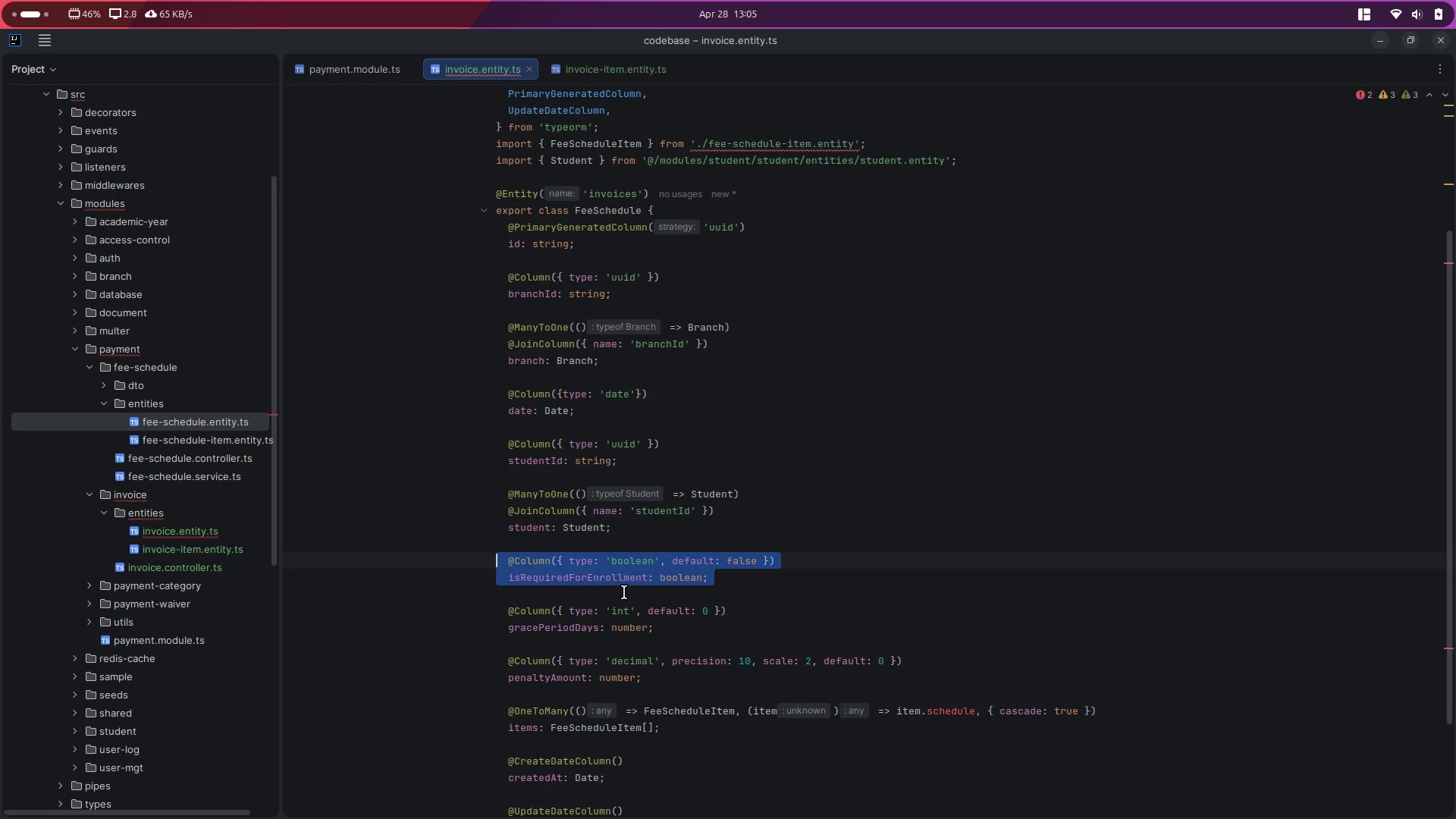 
key(Backspace)
 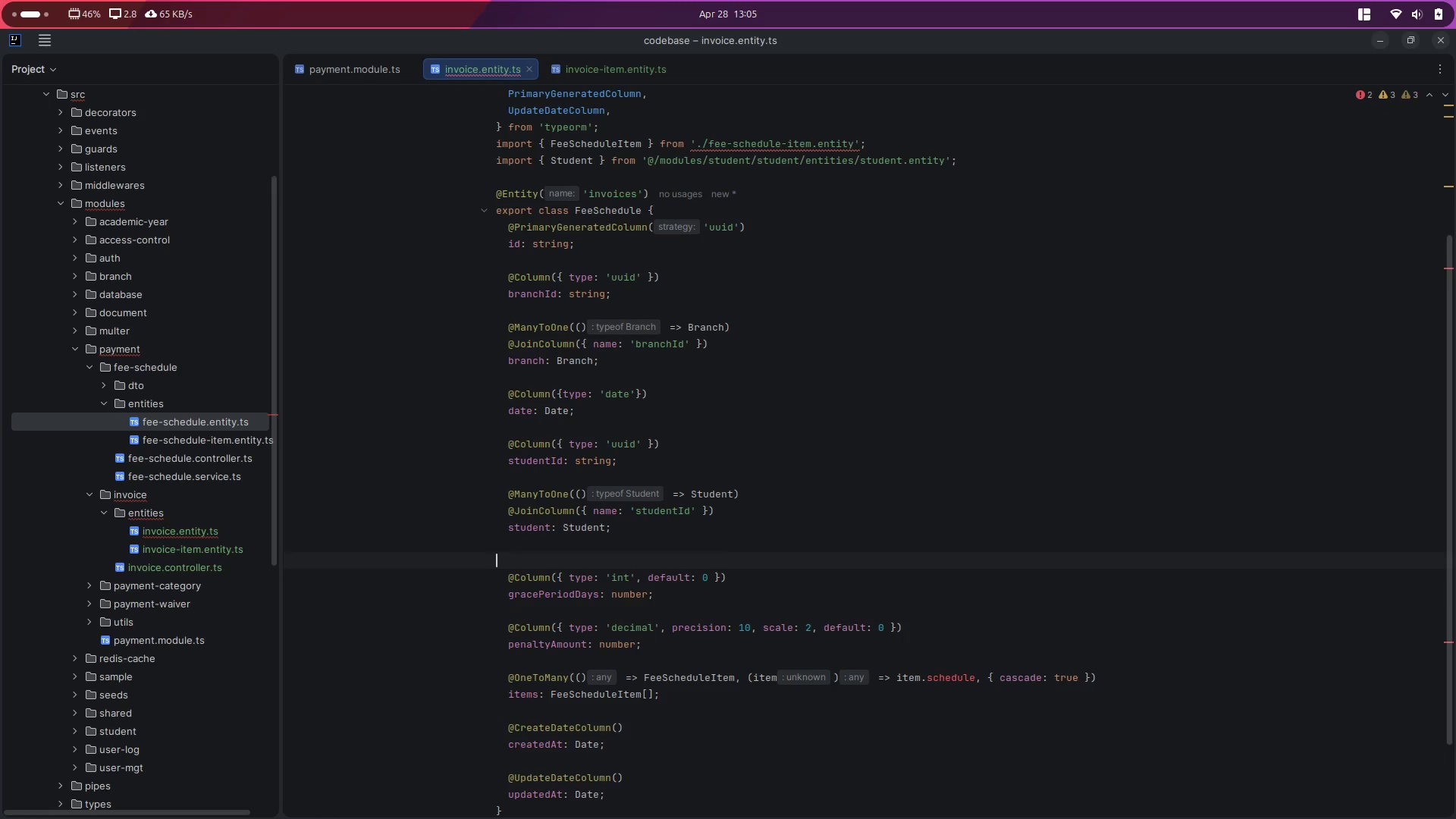 
key(Backspace)
 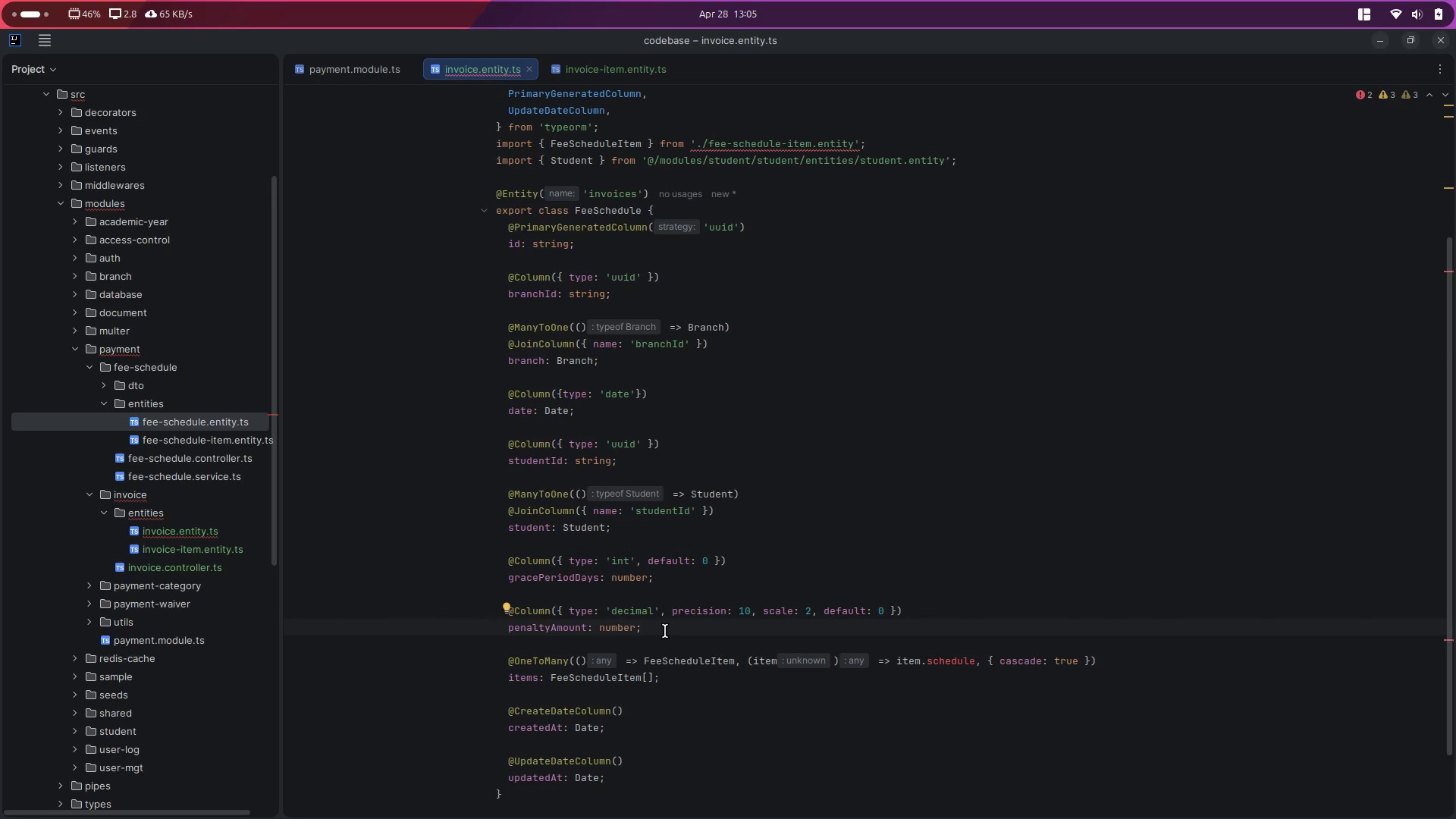 
left_click([695, 586])
 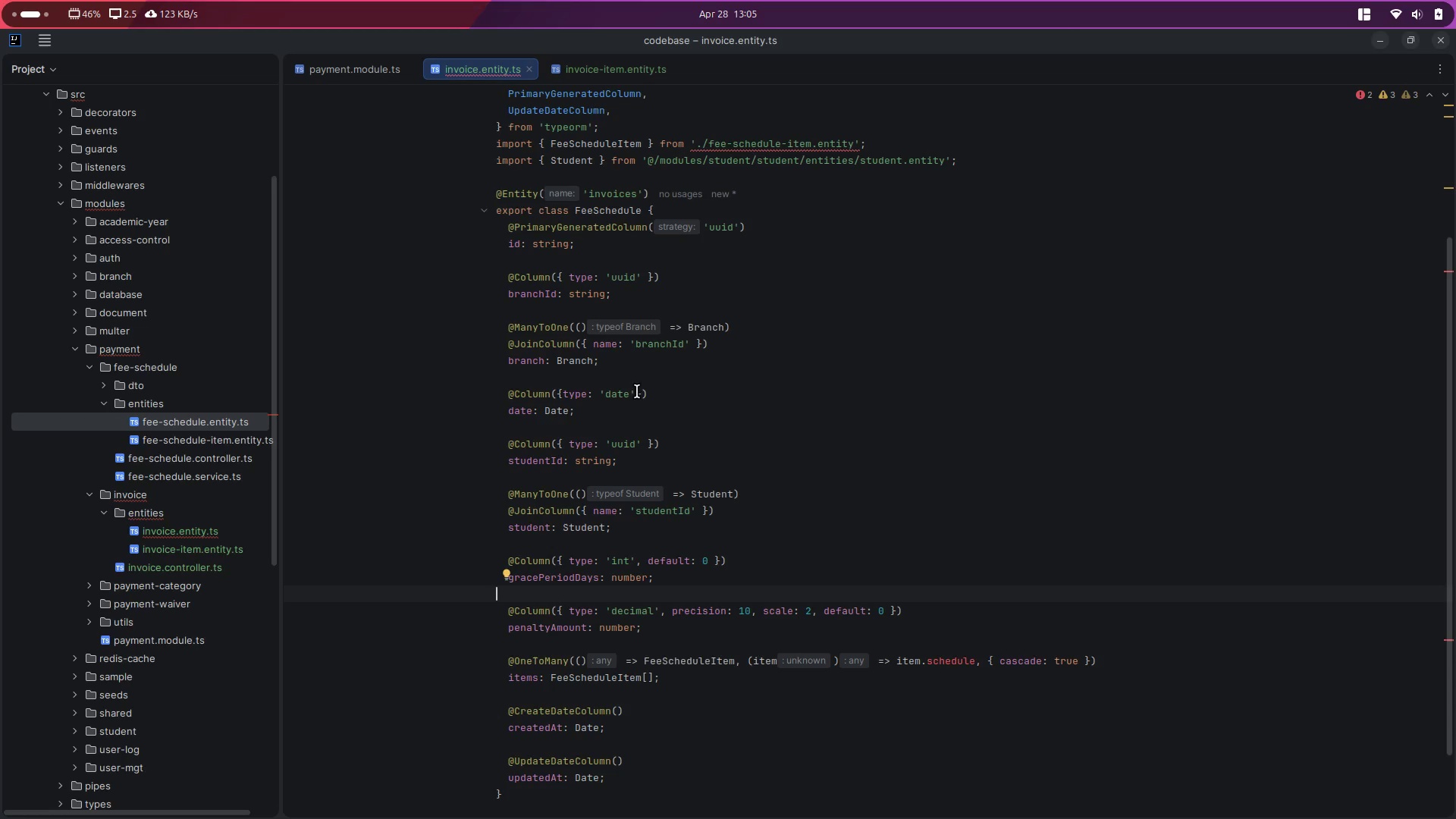 
key(Control+S)
 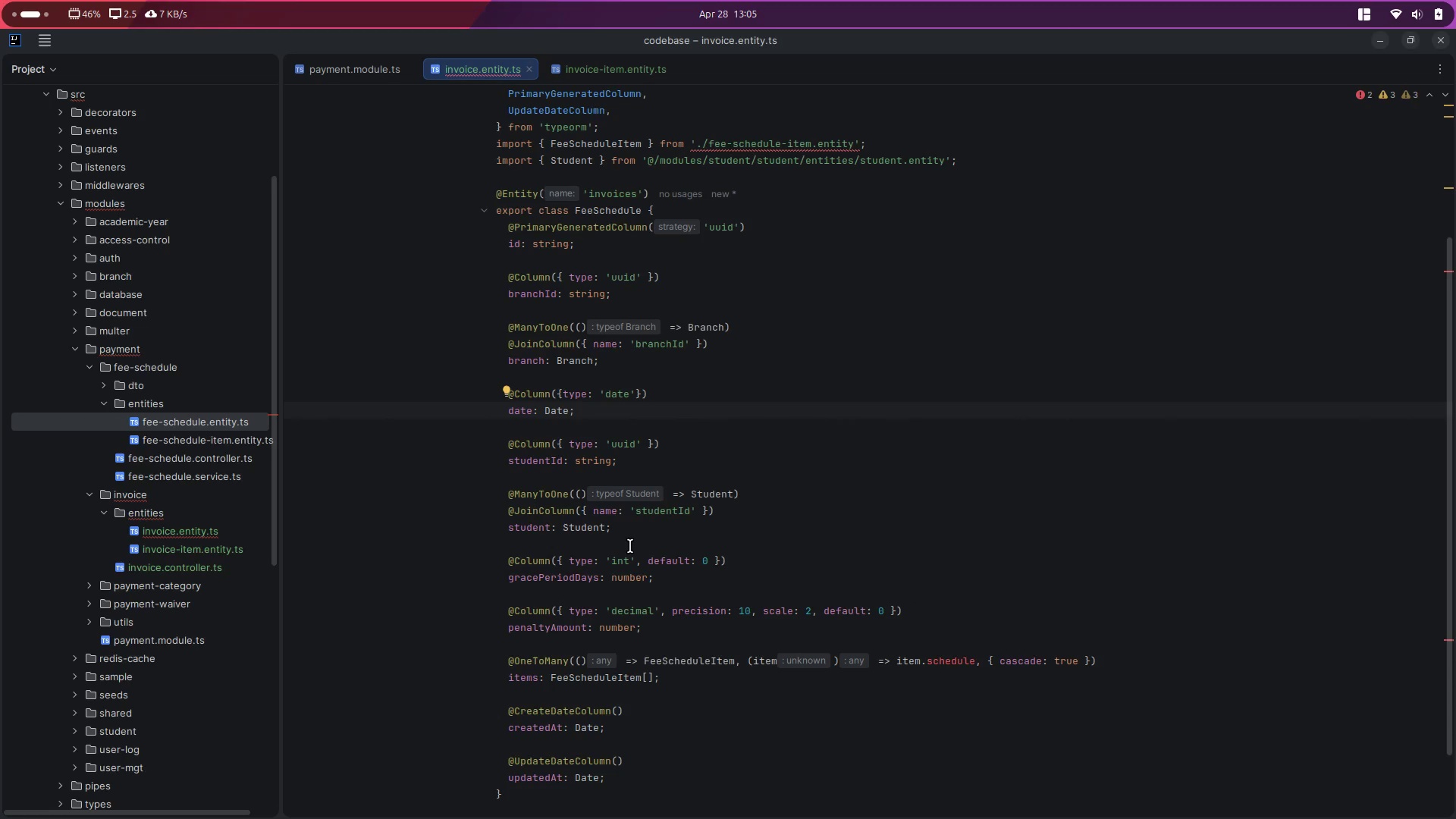 
key(Control+Comma)
 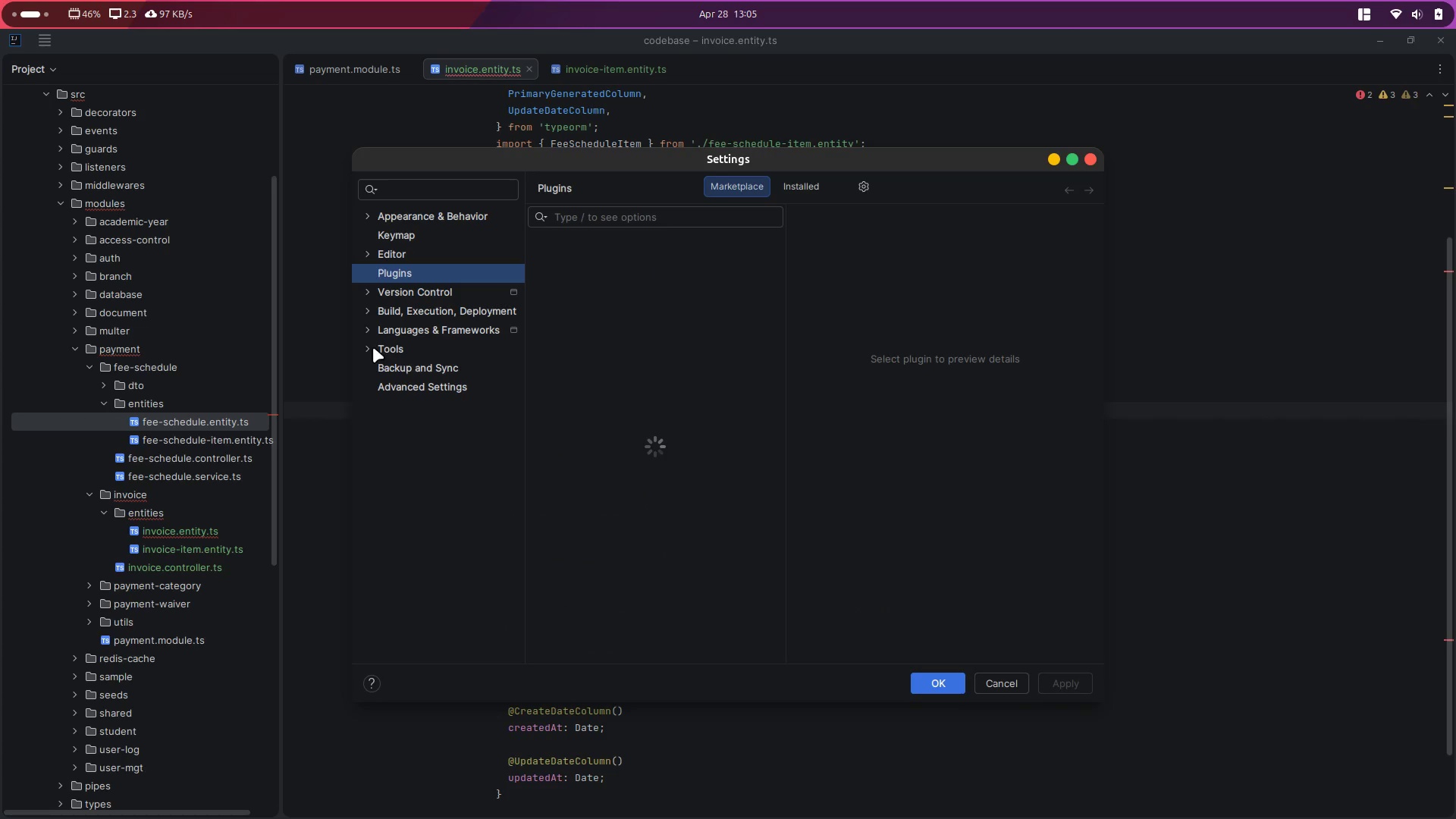 
wait(6.02)
 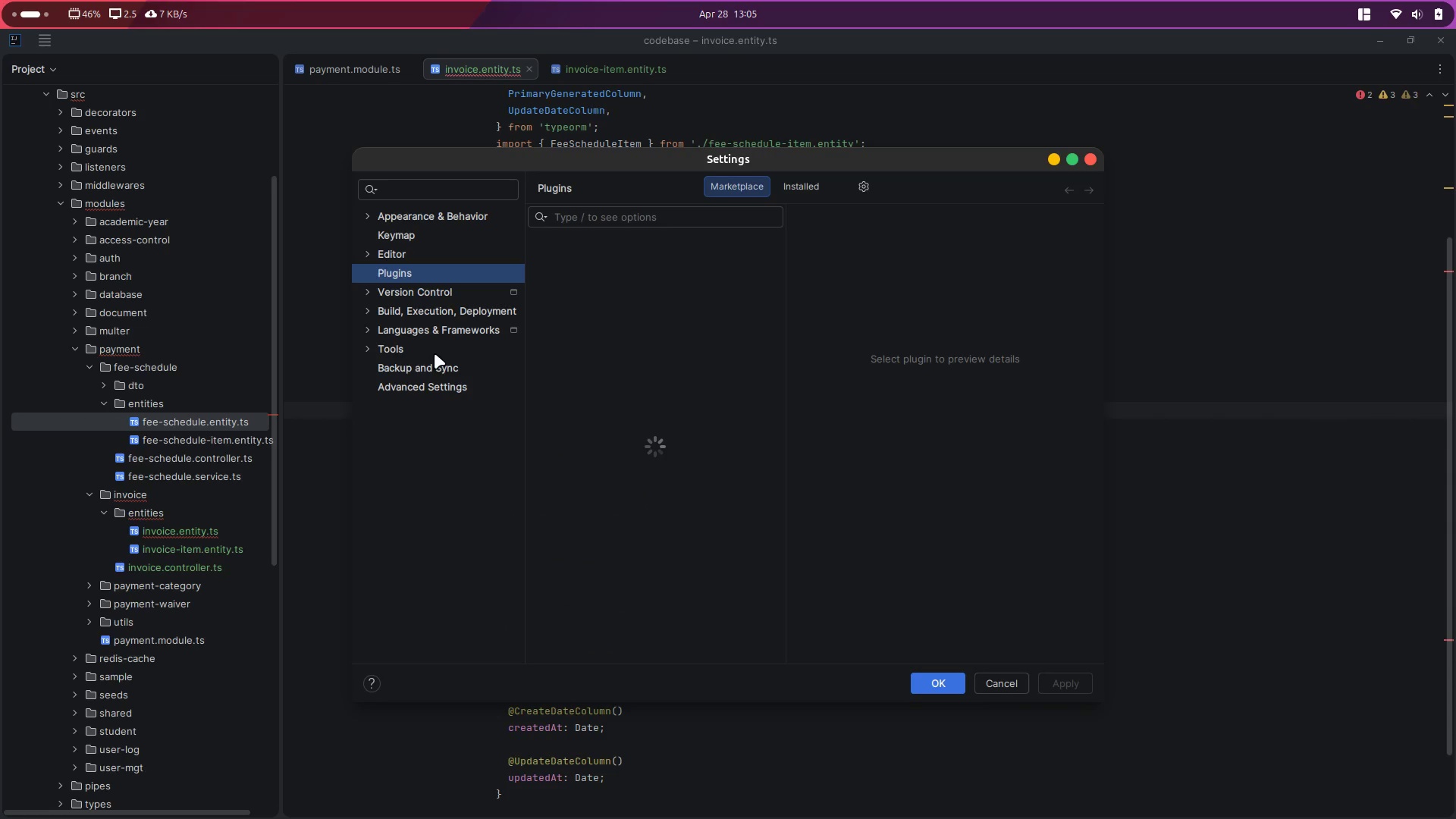 
left_click([369, 349])
 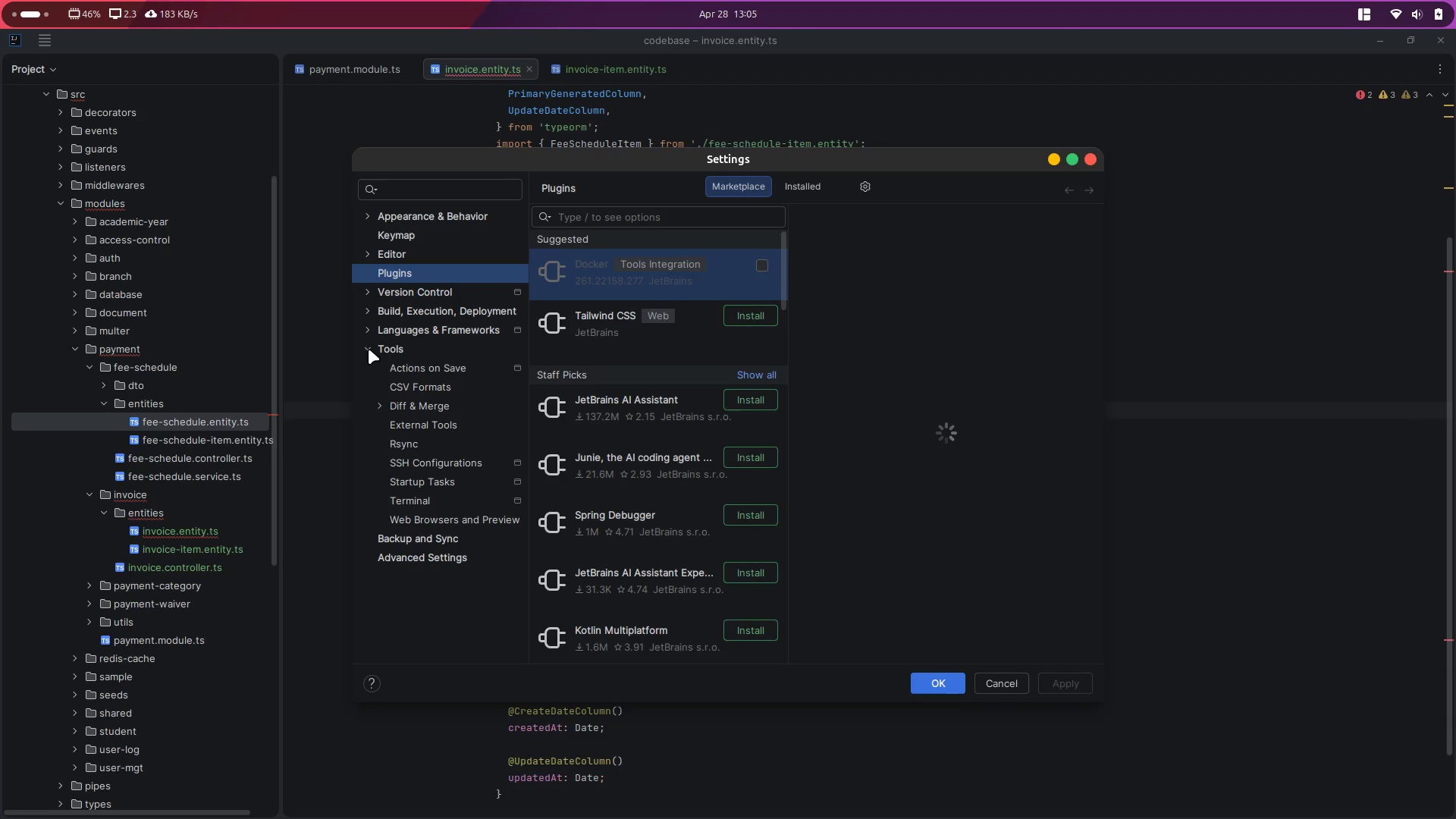 
left_click([369, 349])
 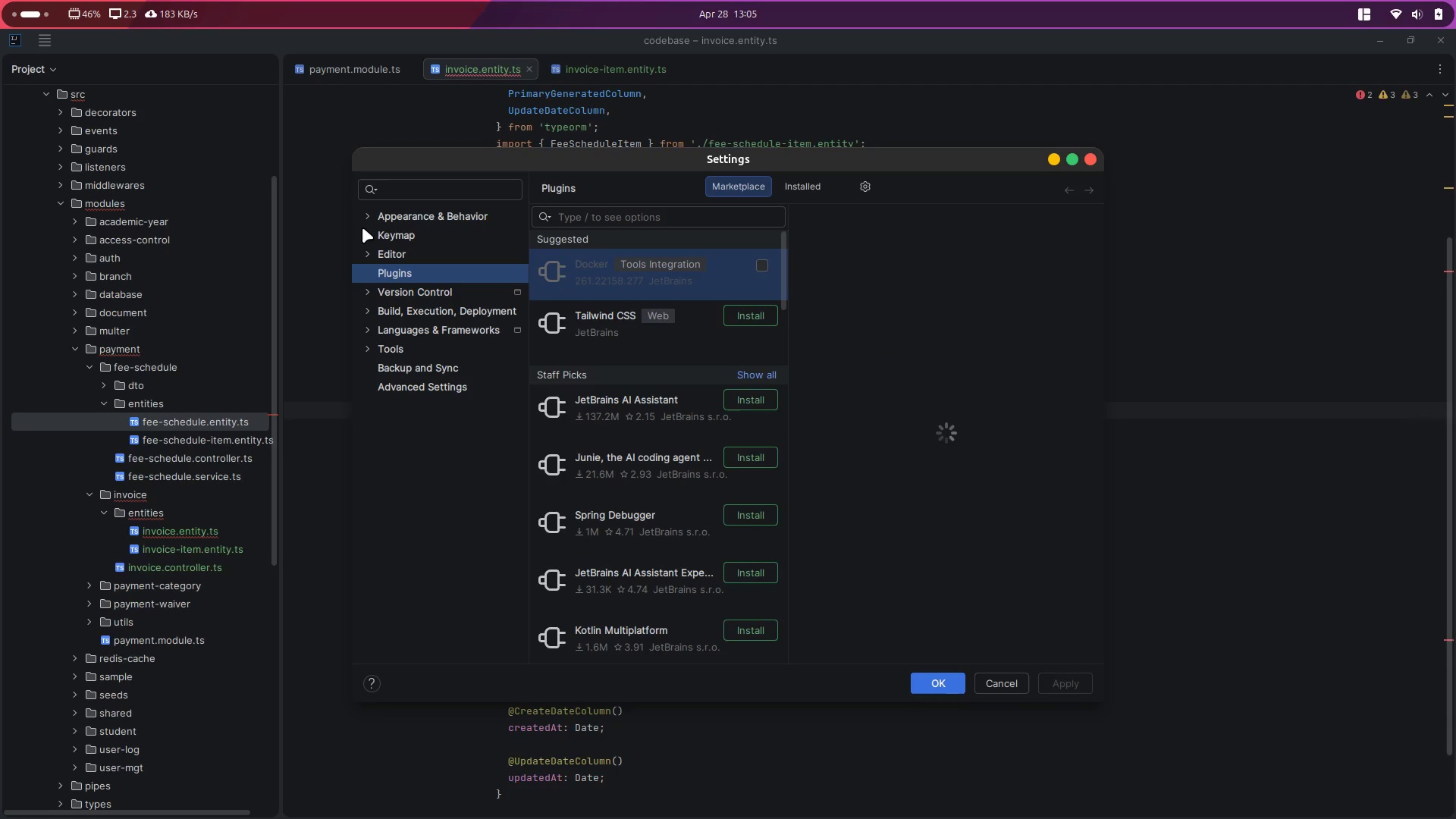 
left_click([368, 215])
 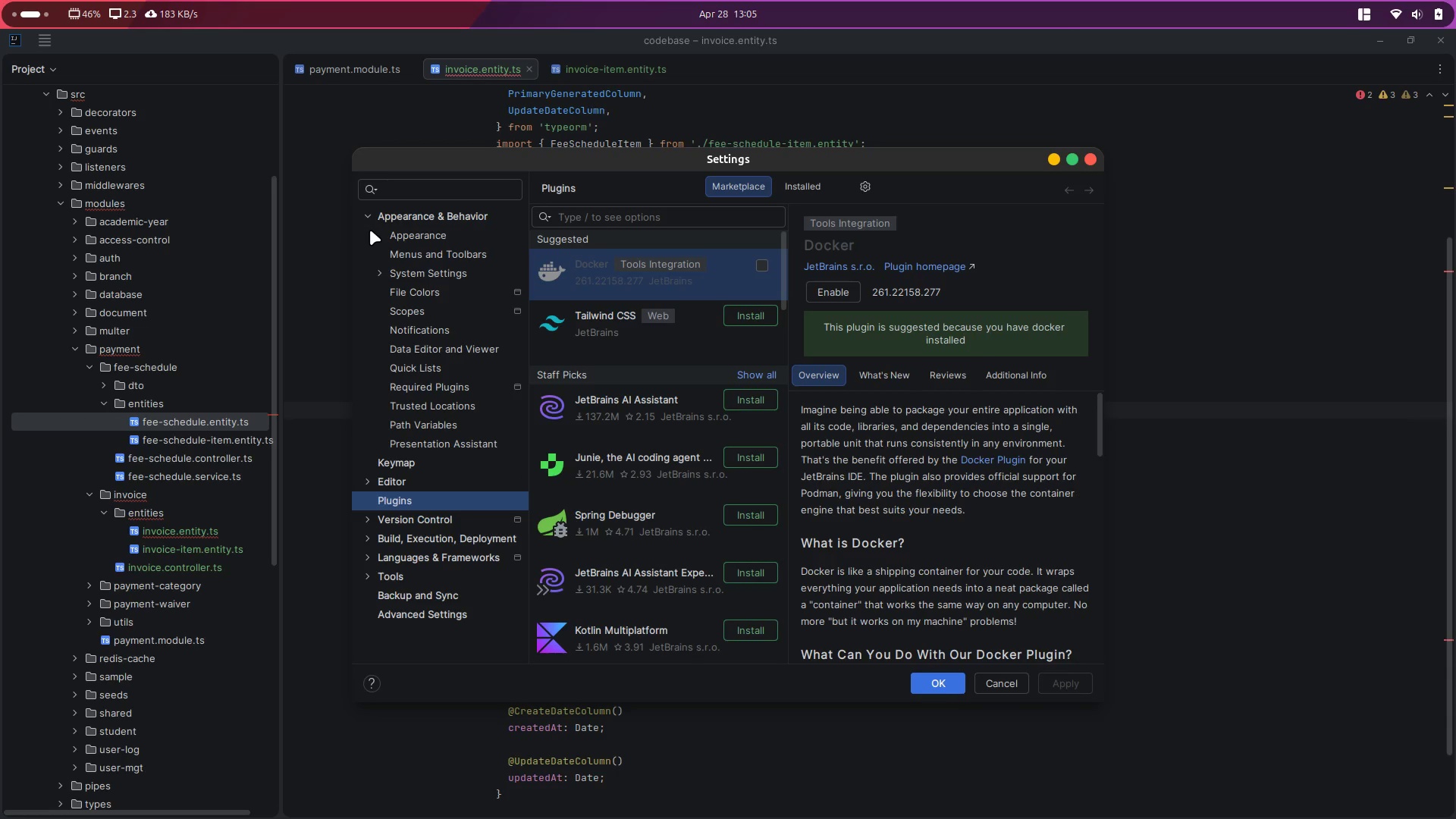 
scroll: coordinate [629, 482], scroll_direction: down, amount: 10.0
 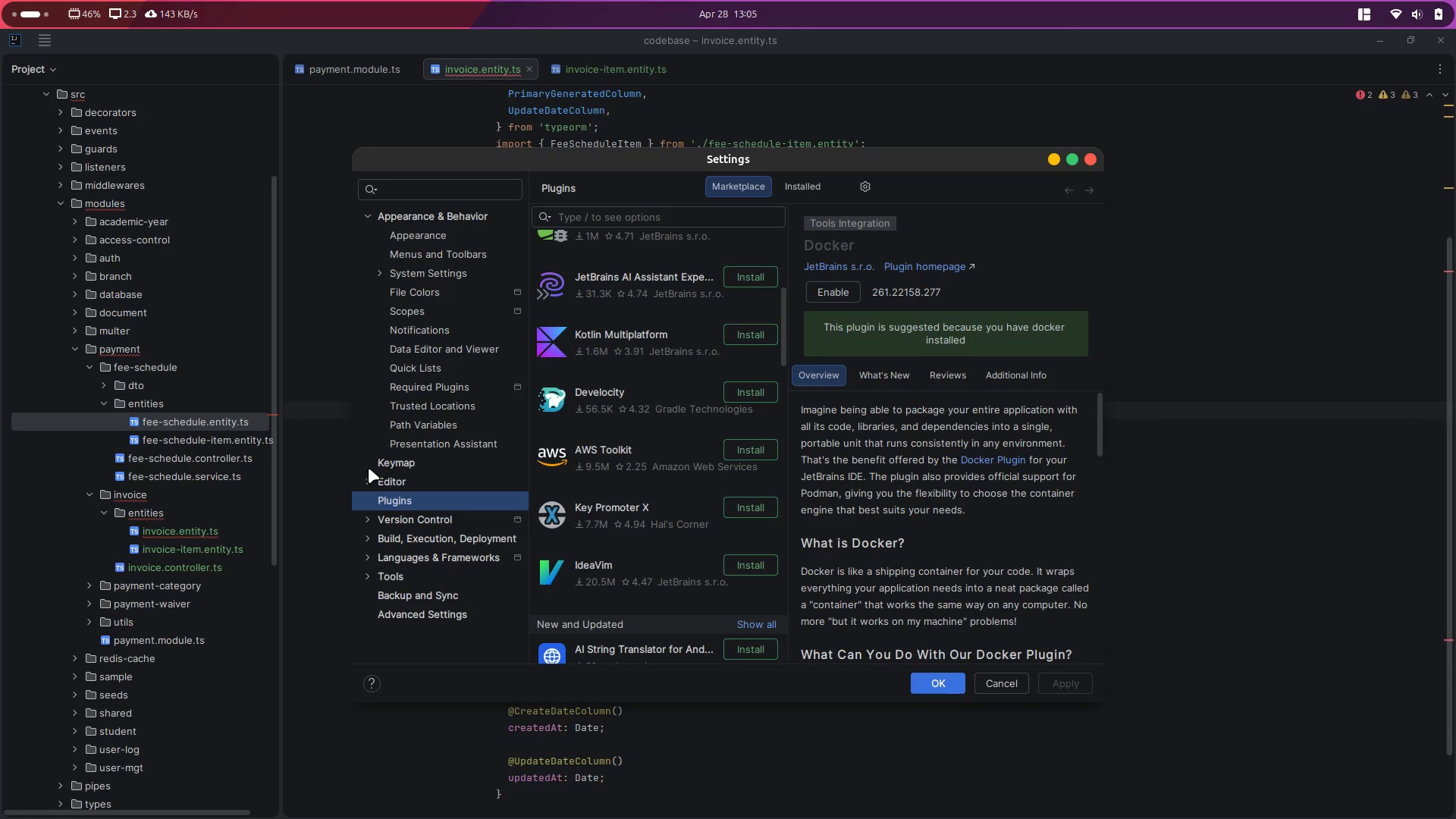 
left_click([368, 480])
 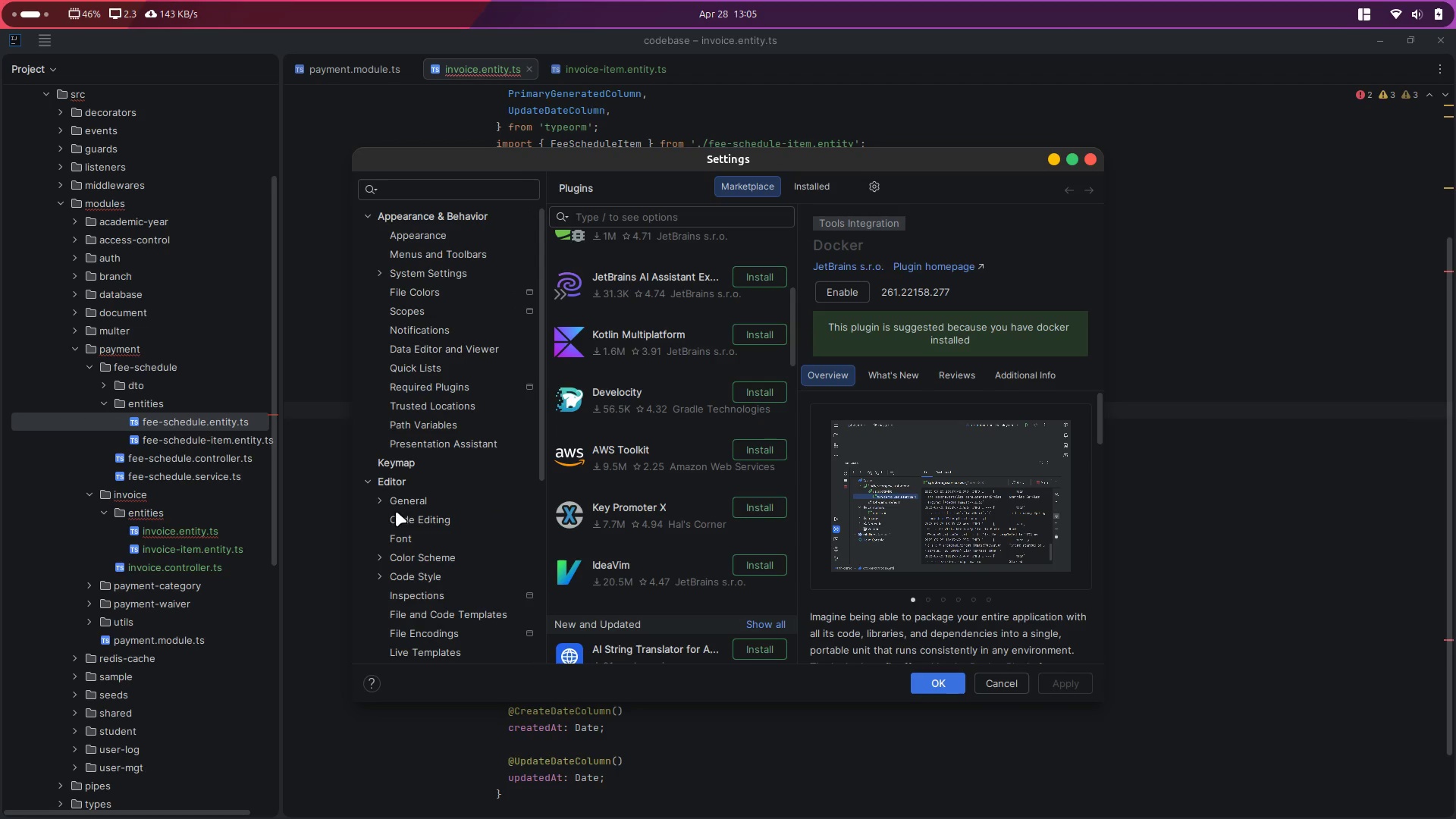 
left_click([379, 500])
 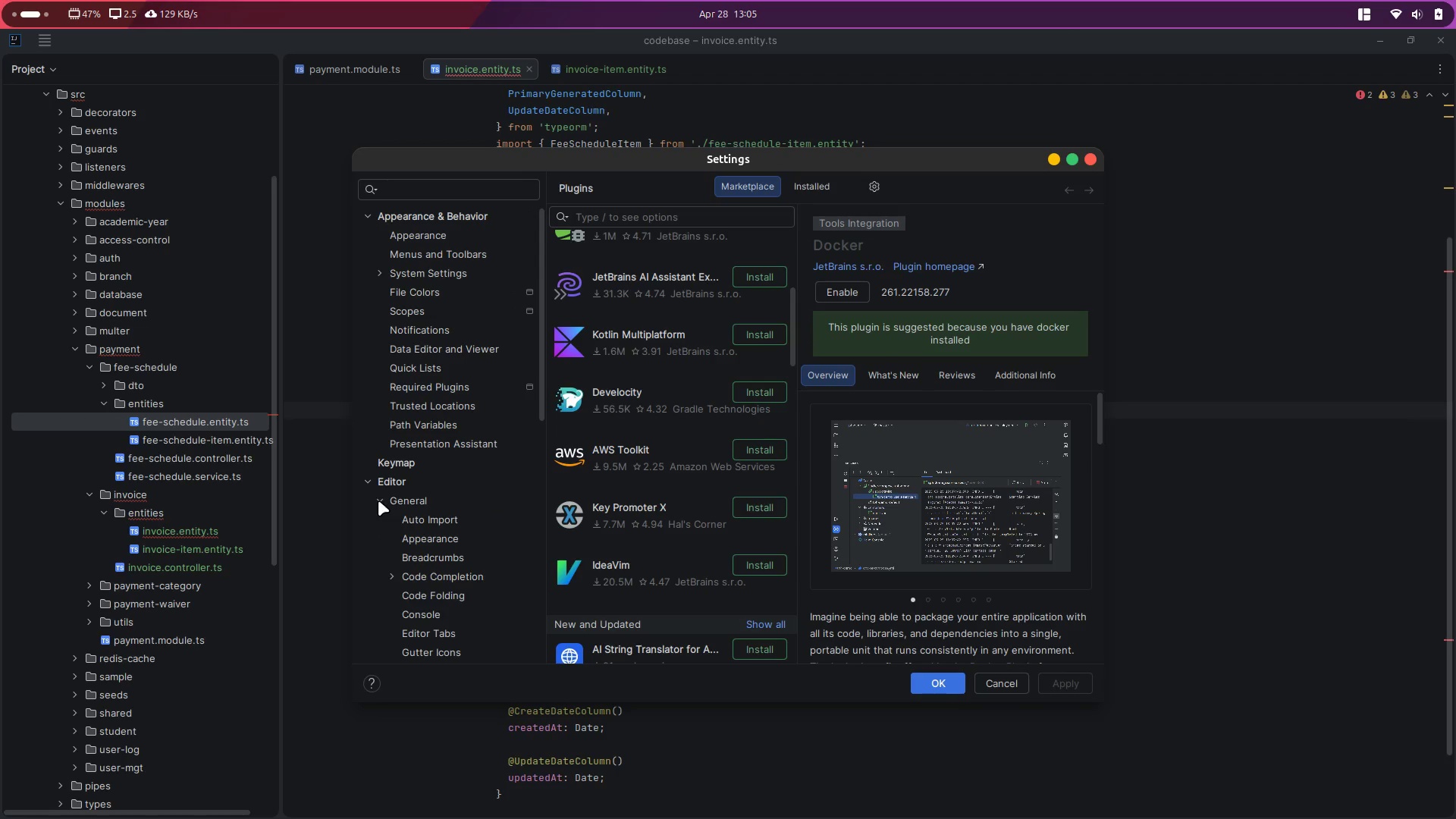 
scroll: coordinate [378, 500], scroll_direction: down, amount: 1.0
 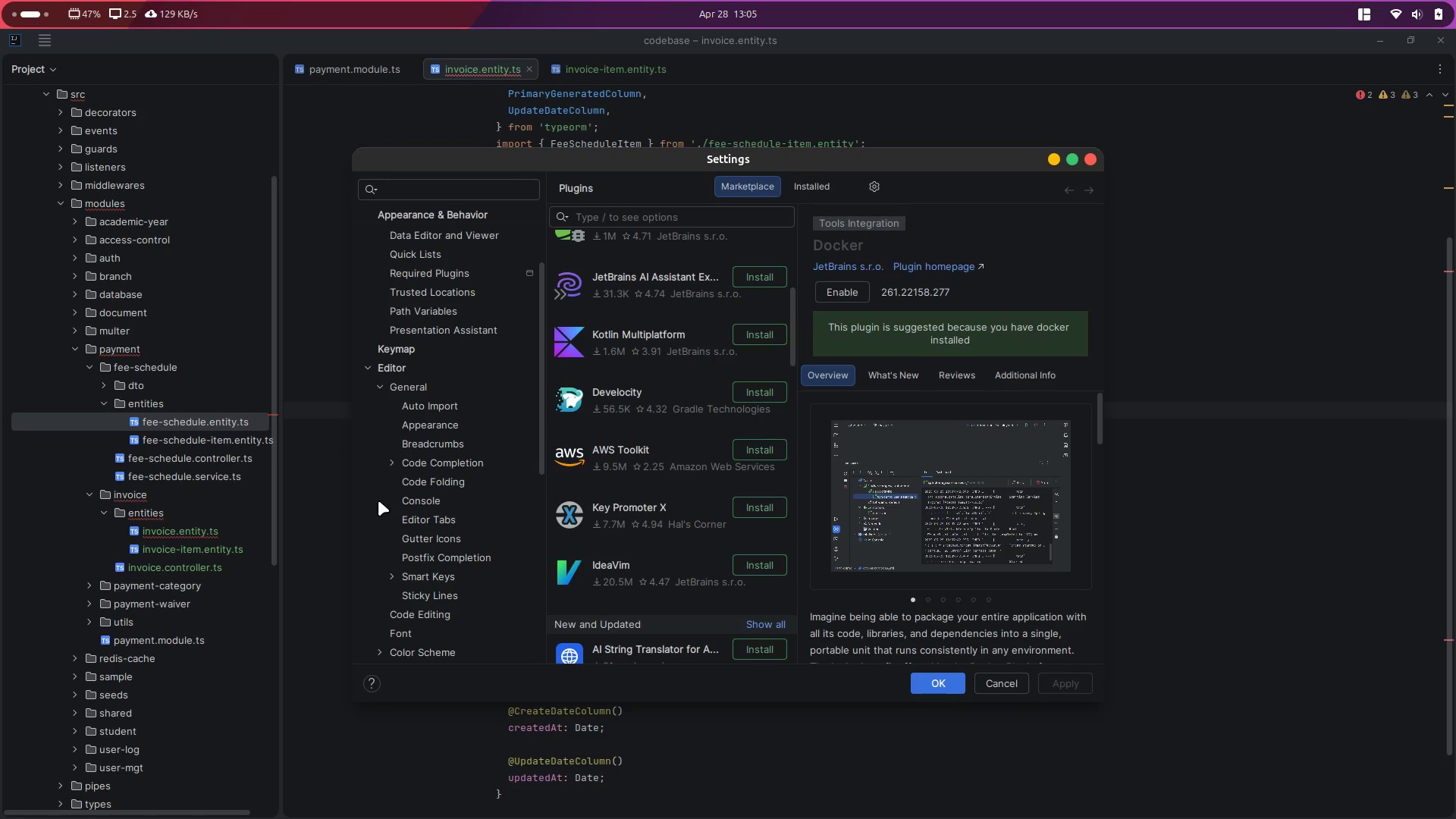 
left_click([452, 186])
 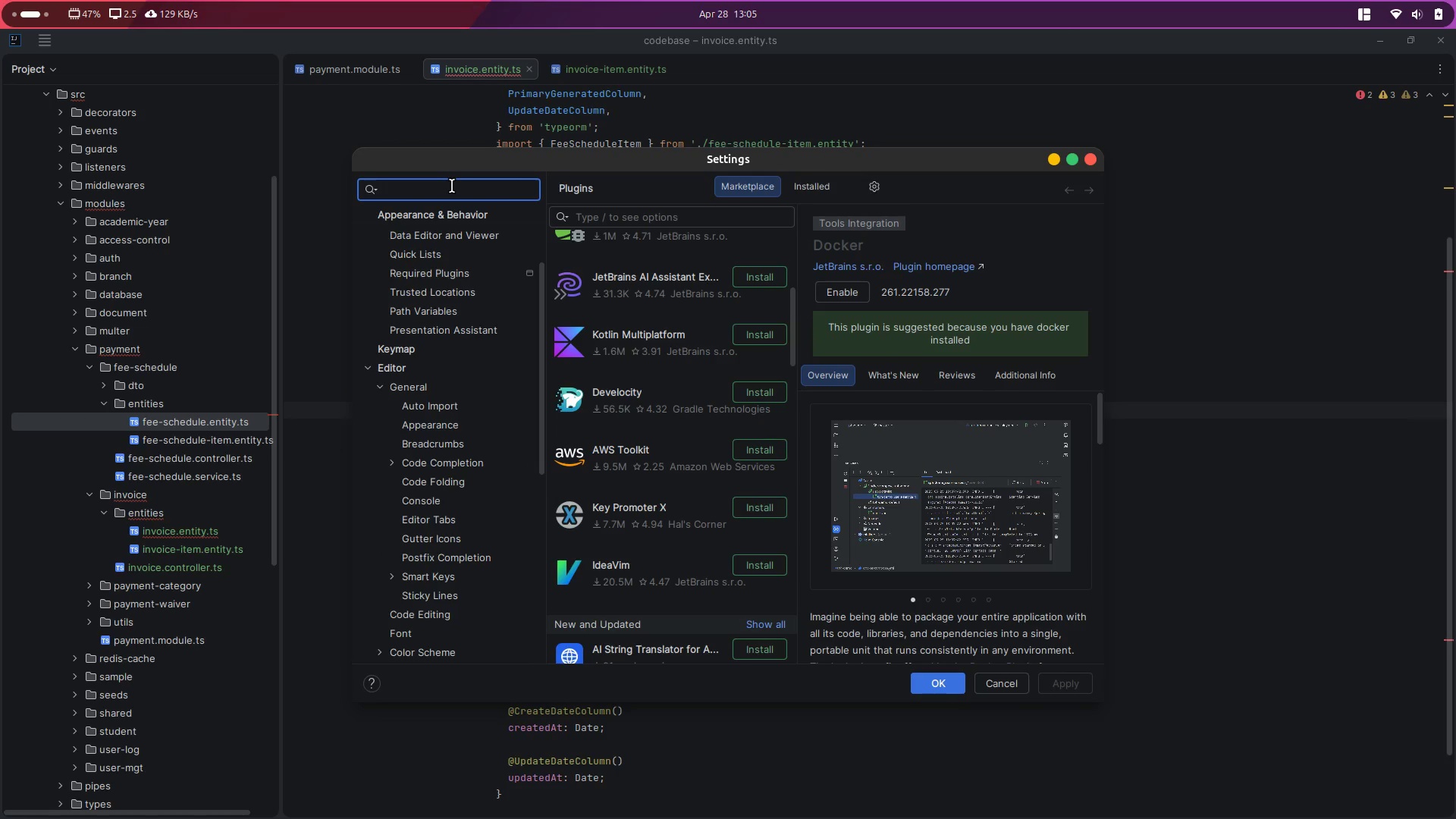 
type(format)
 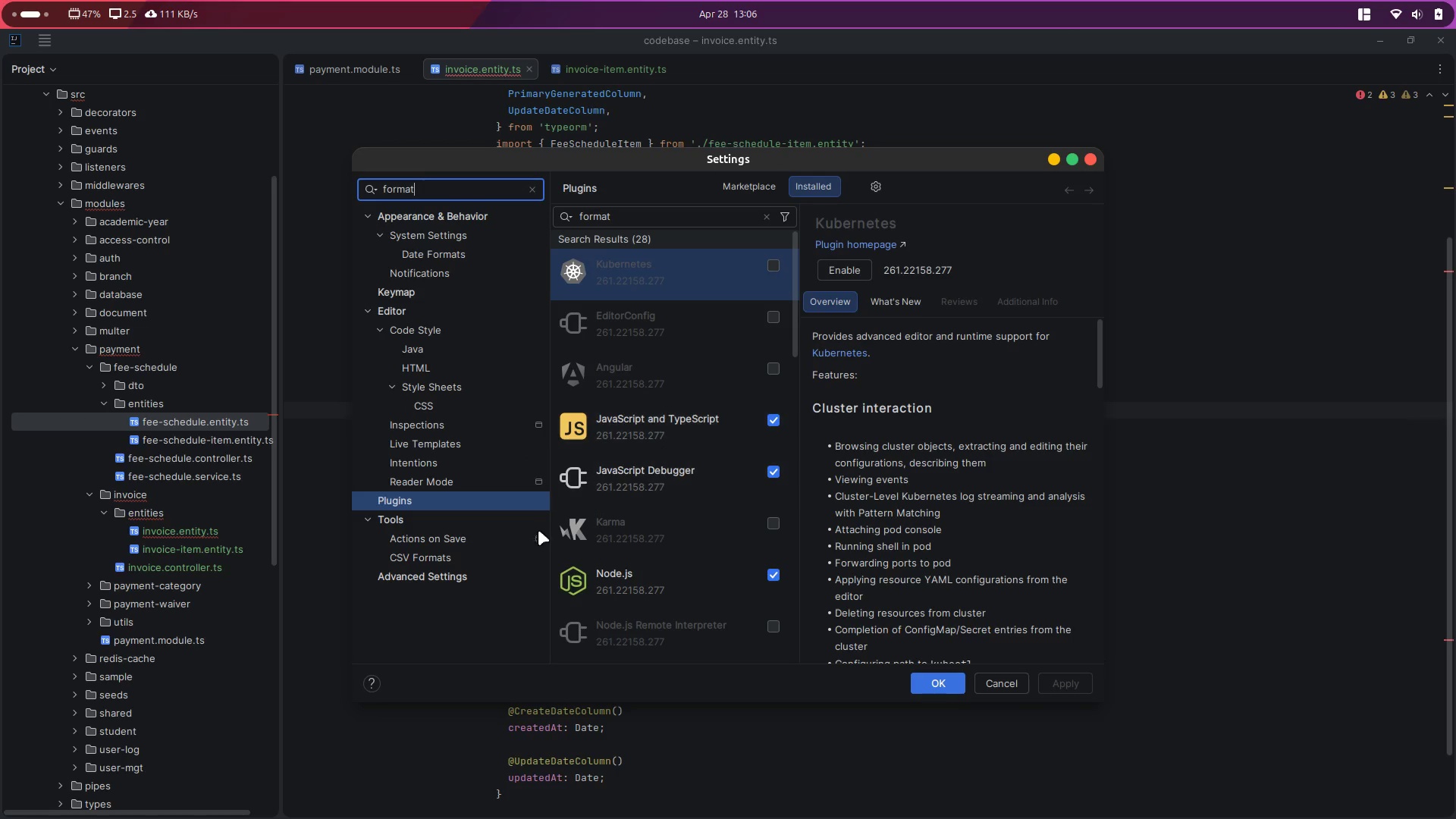 
scroll: coordinate [388, 482], scroll_direction: up, amount: 10.0
 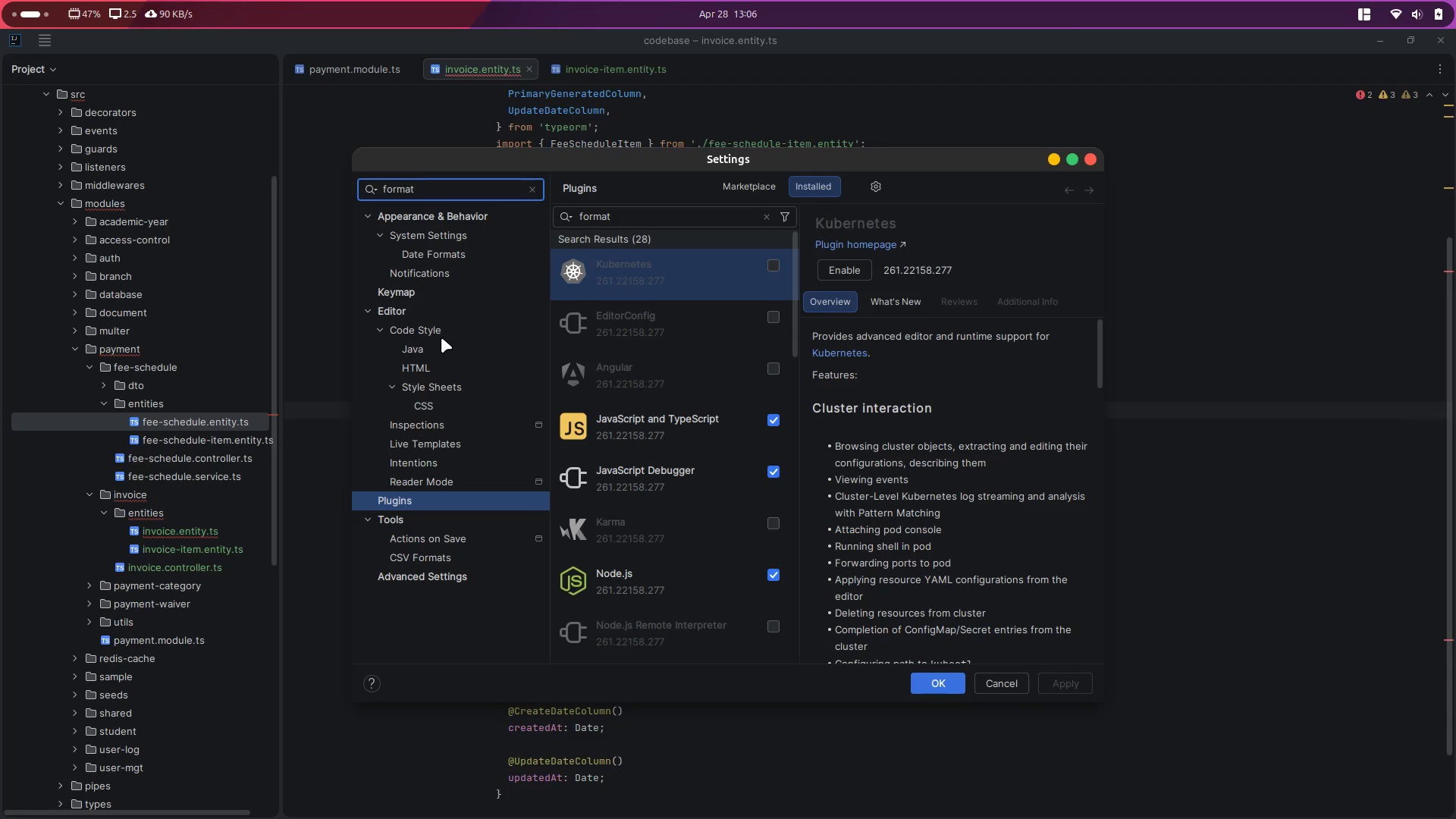 
left_click([1020, 681])
 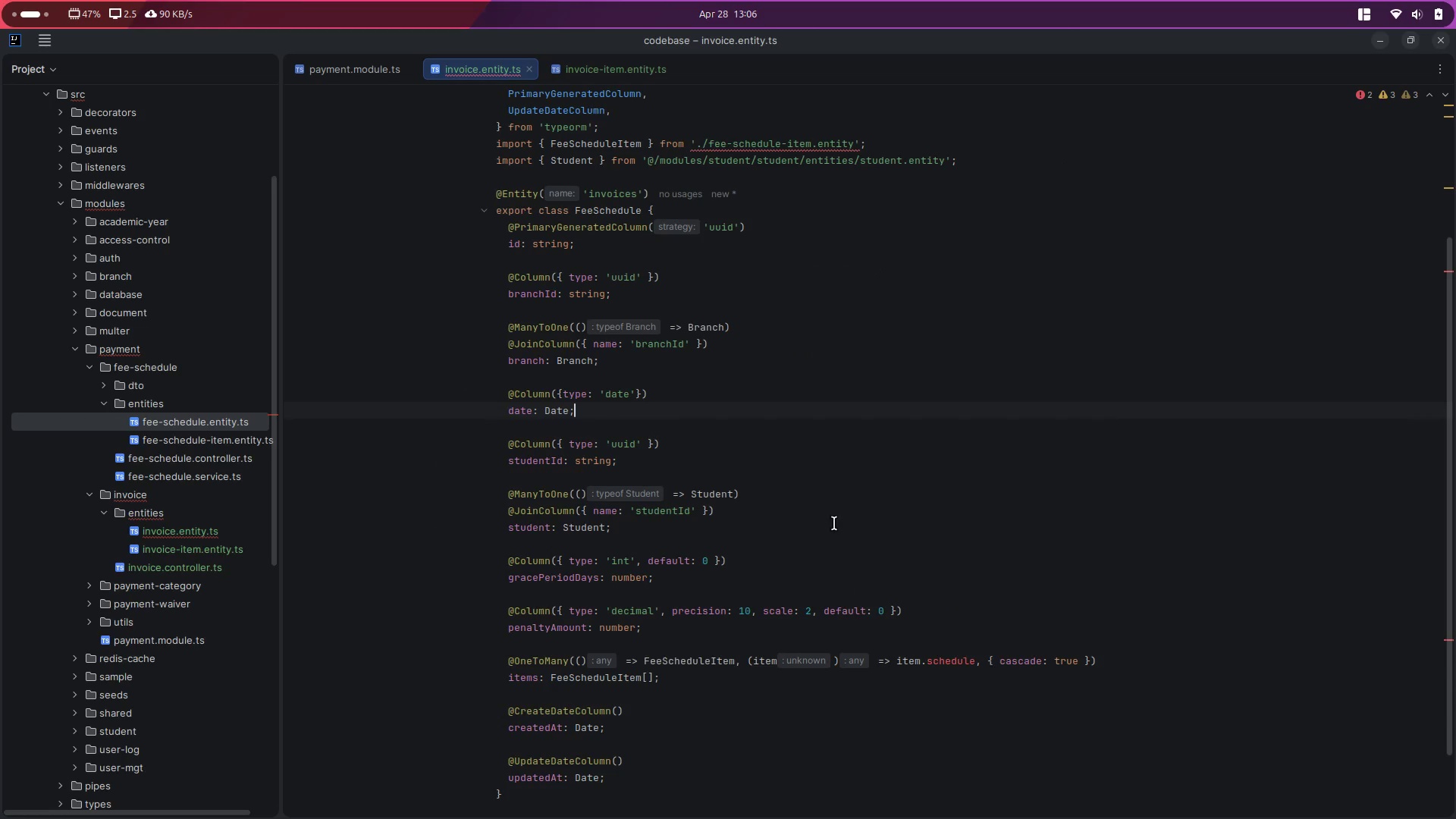 
left_click([808, 464])
 